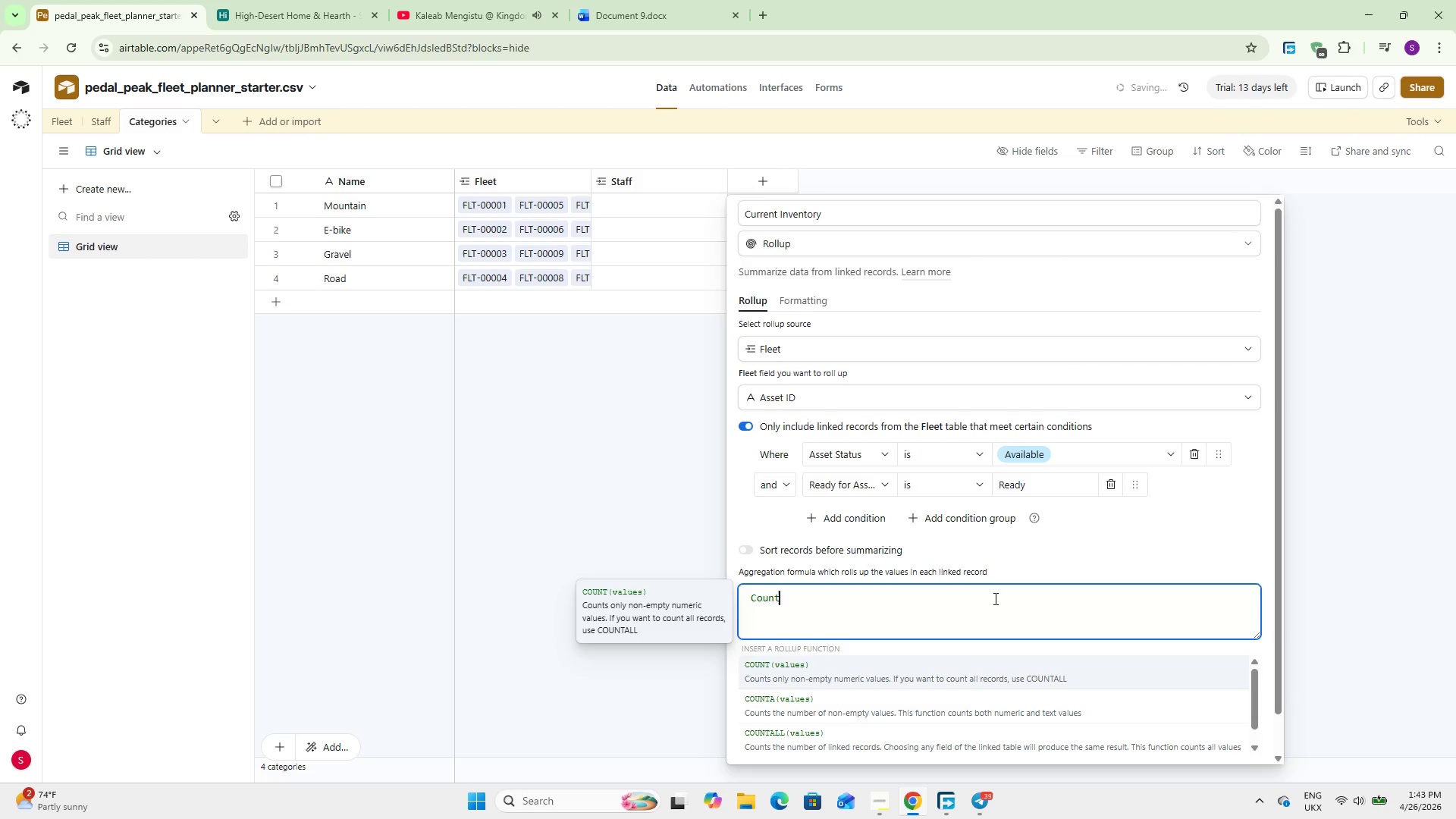 
key(ArrowDown)
 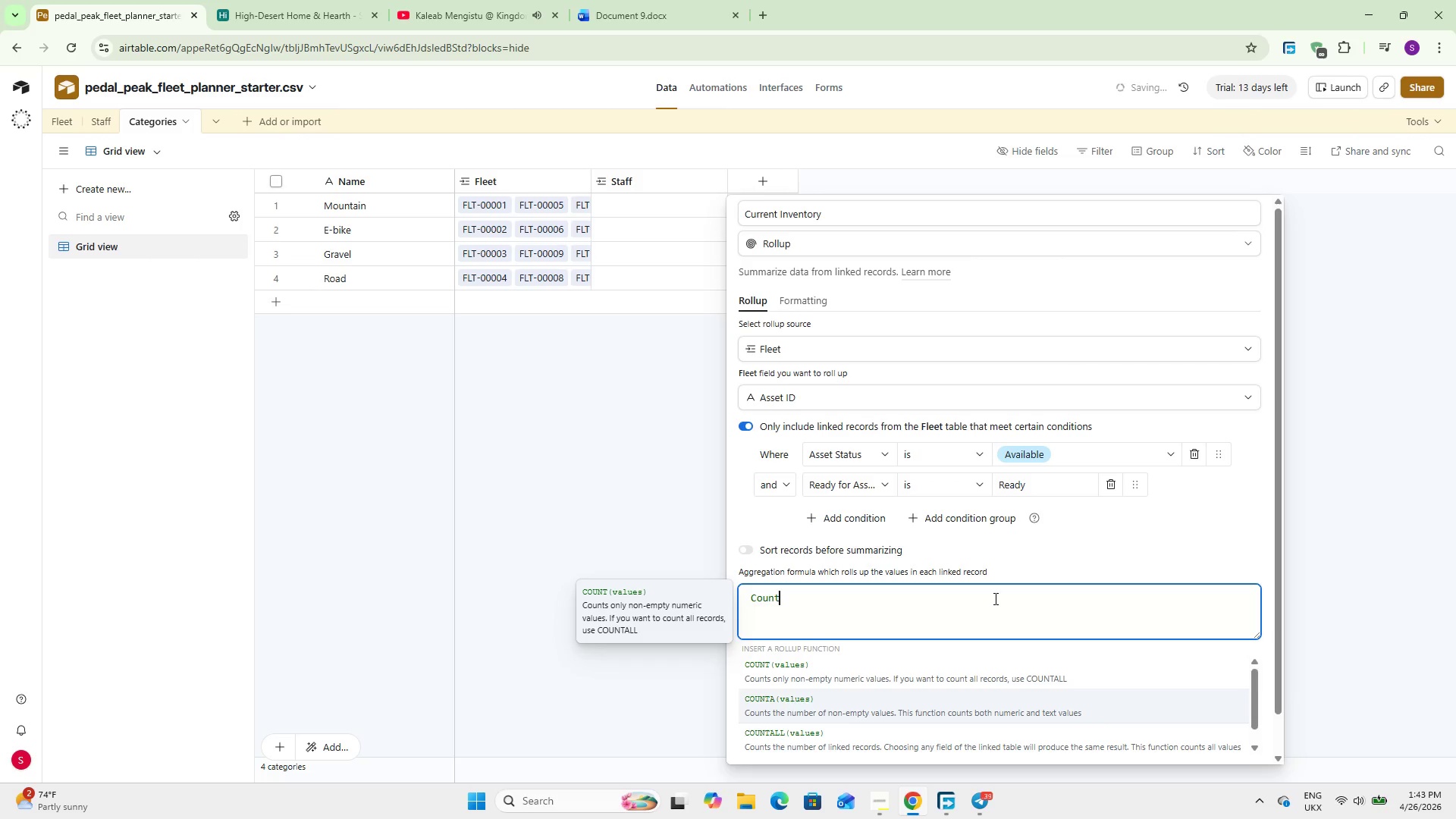 
key(ArrowDown)
 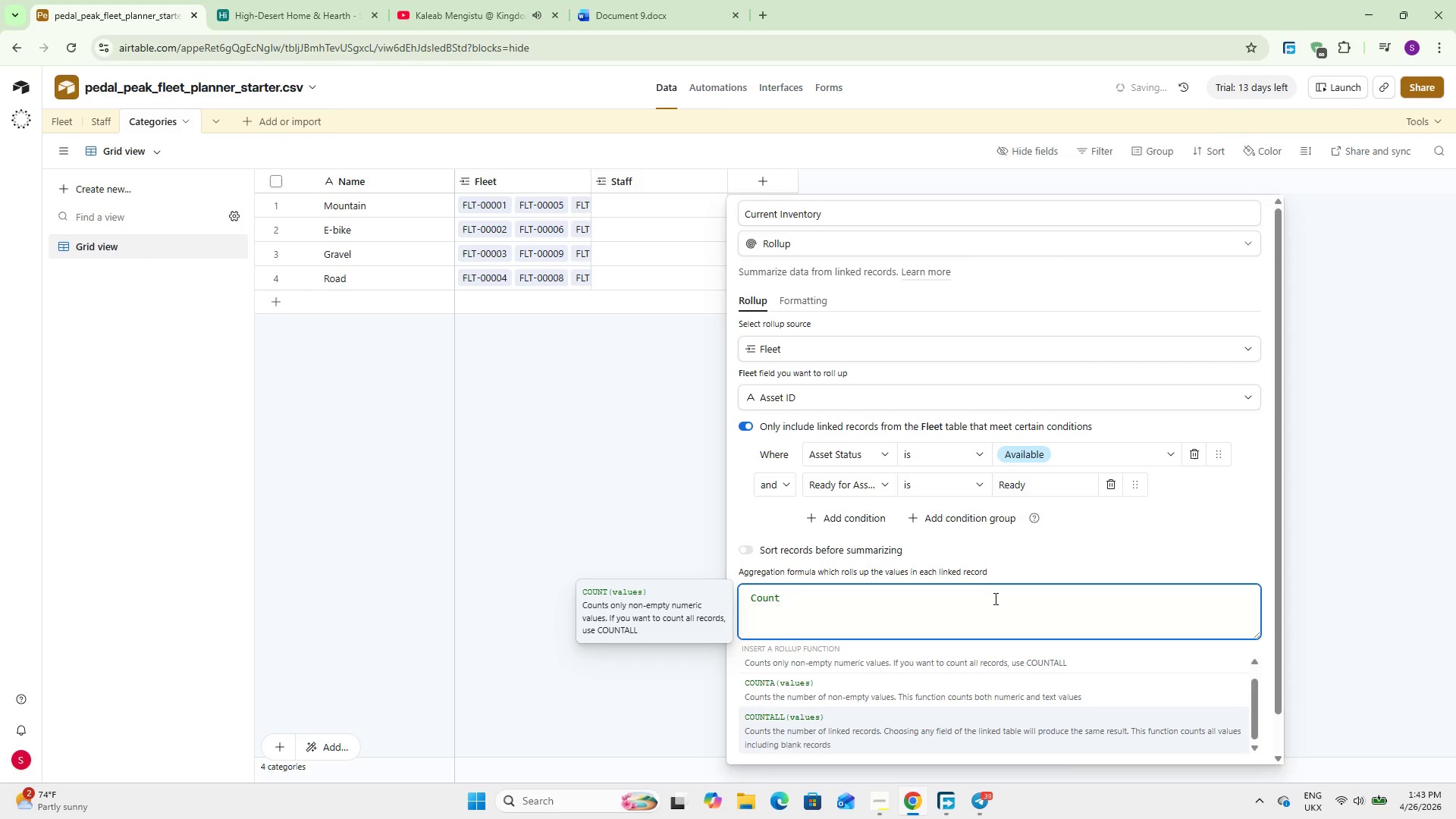 
key(Enter)
 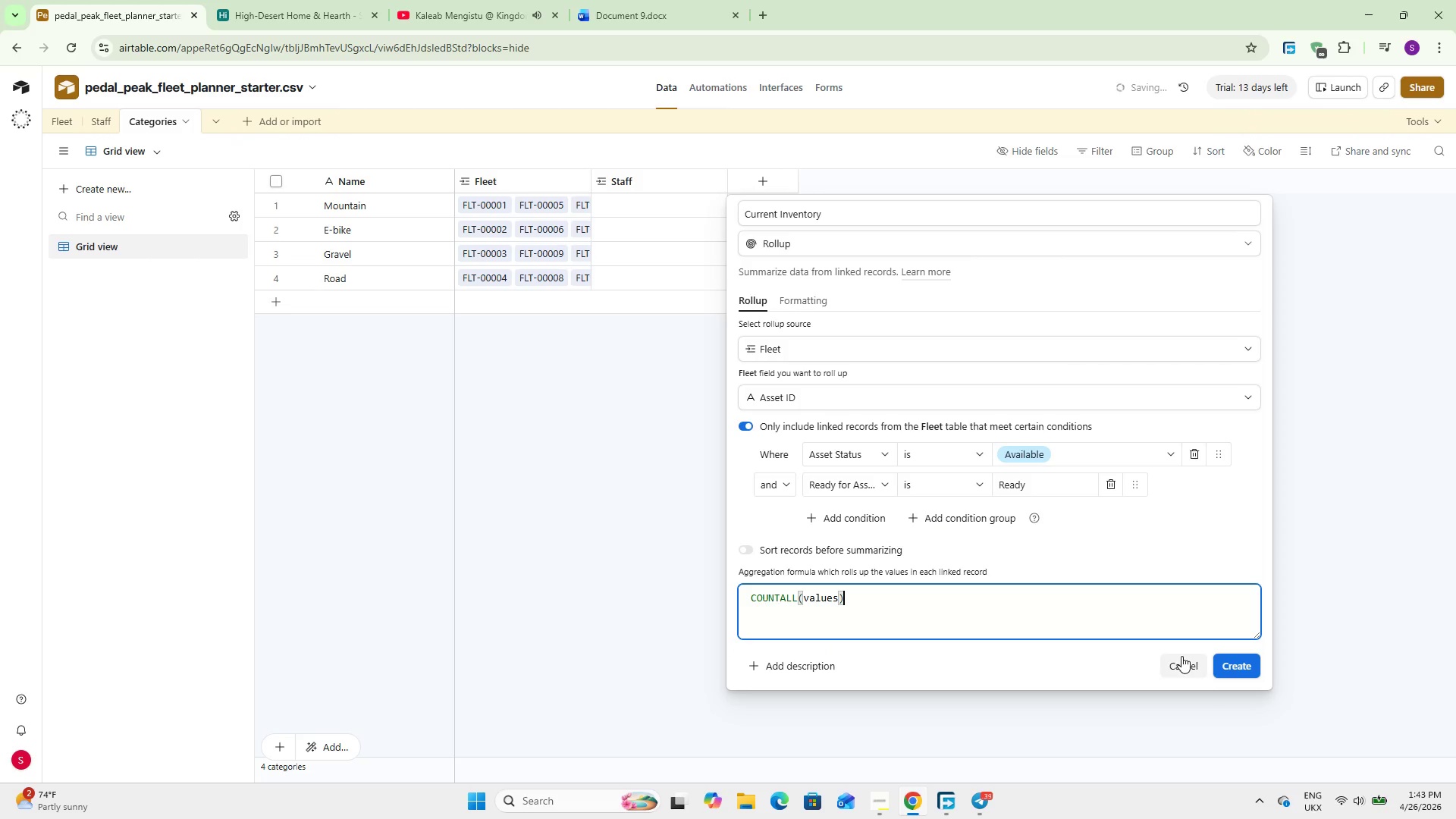 
left_click([1238, 664])
 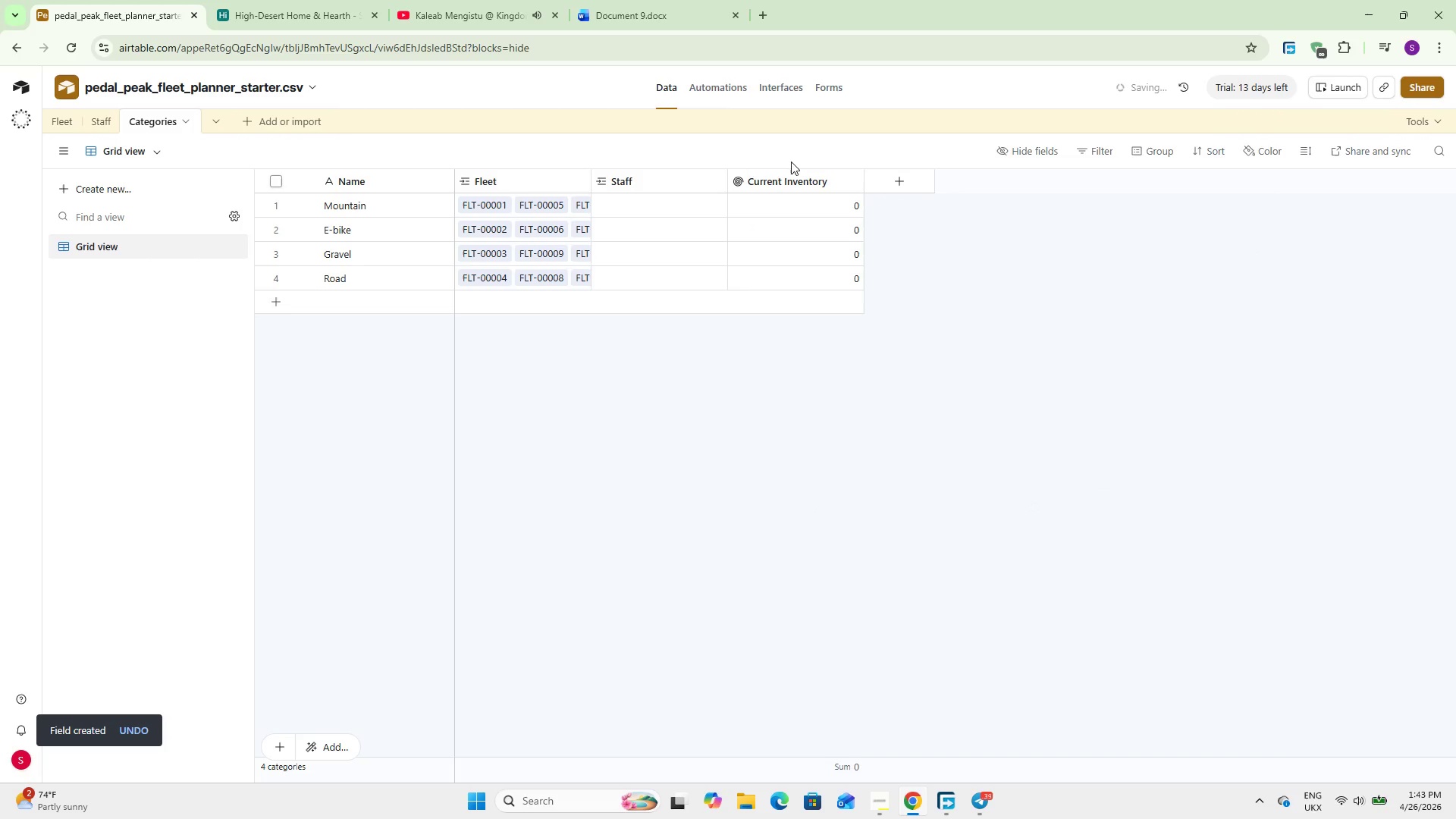 
double_click([792, 174])
 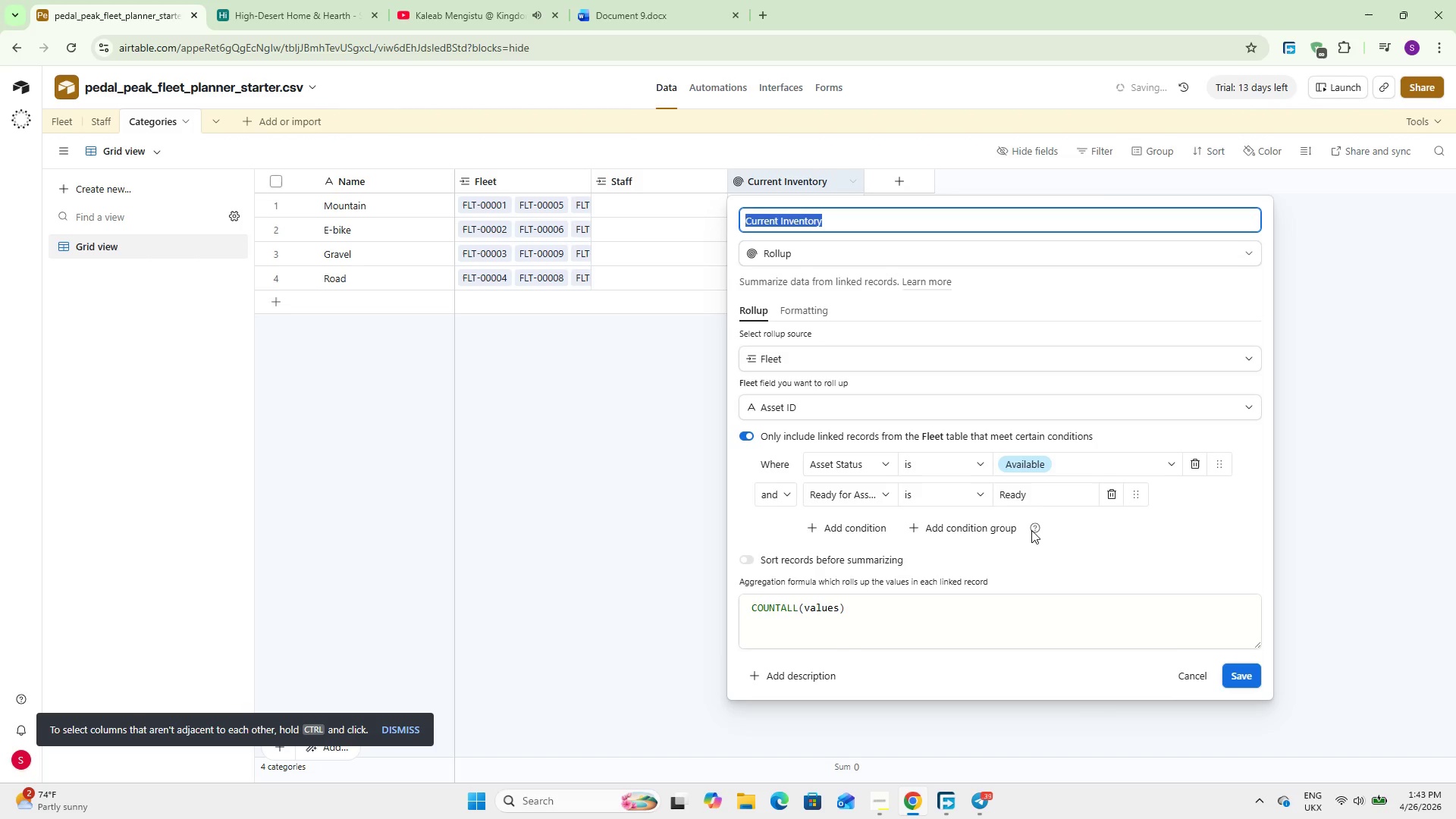 
double_click([1038, 494])
 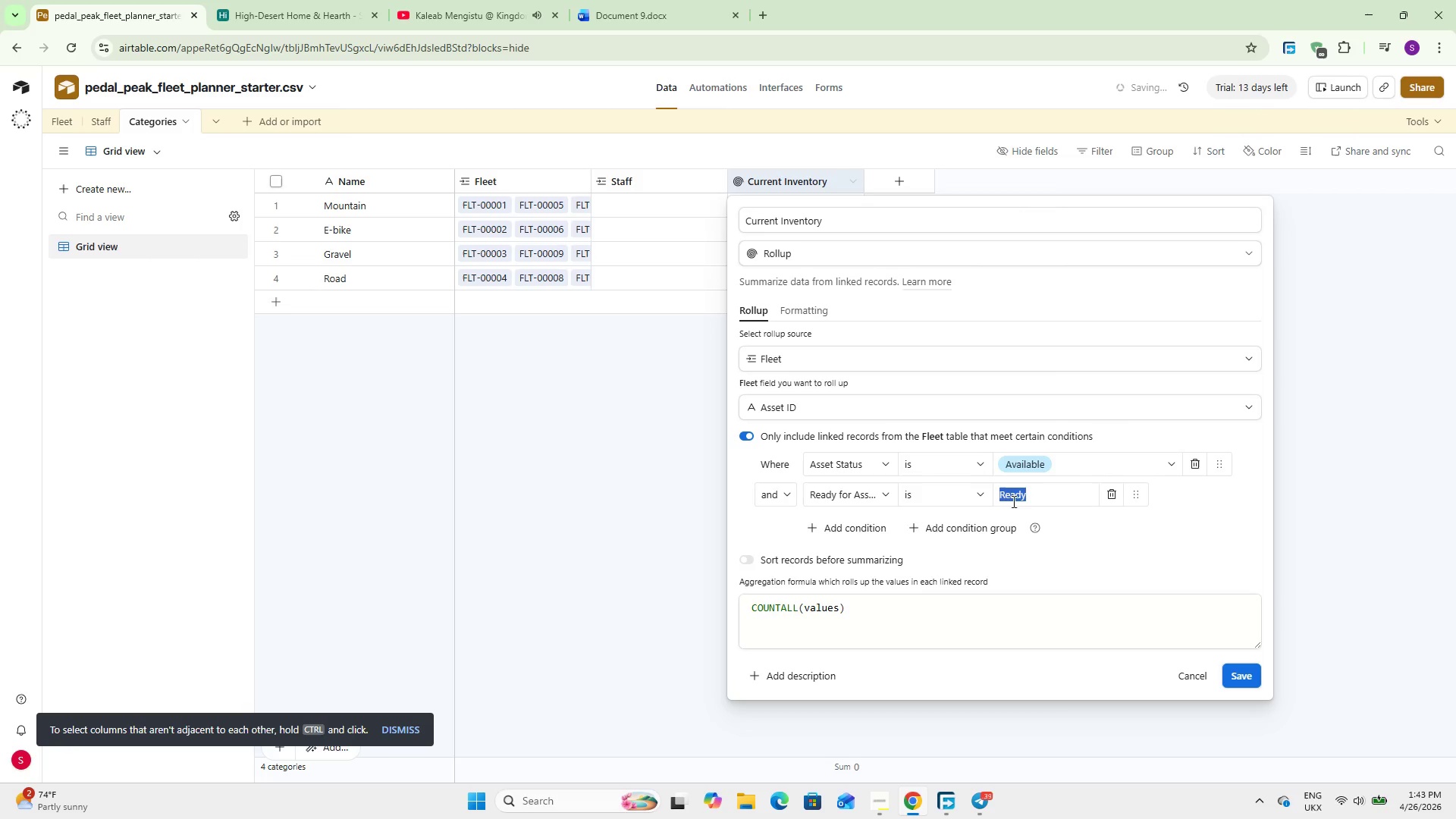 
left_click([964, 504])
 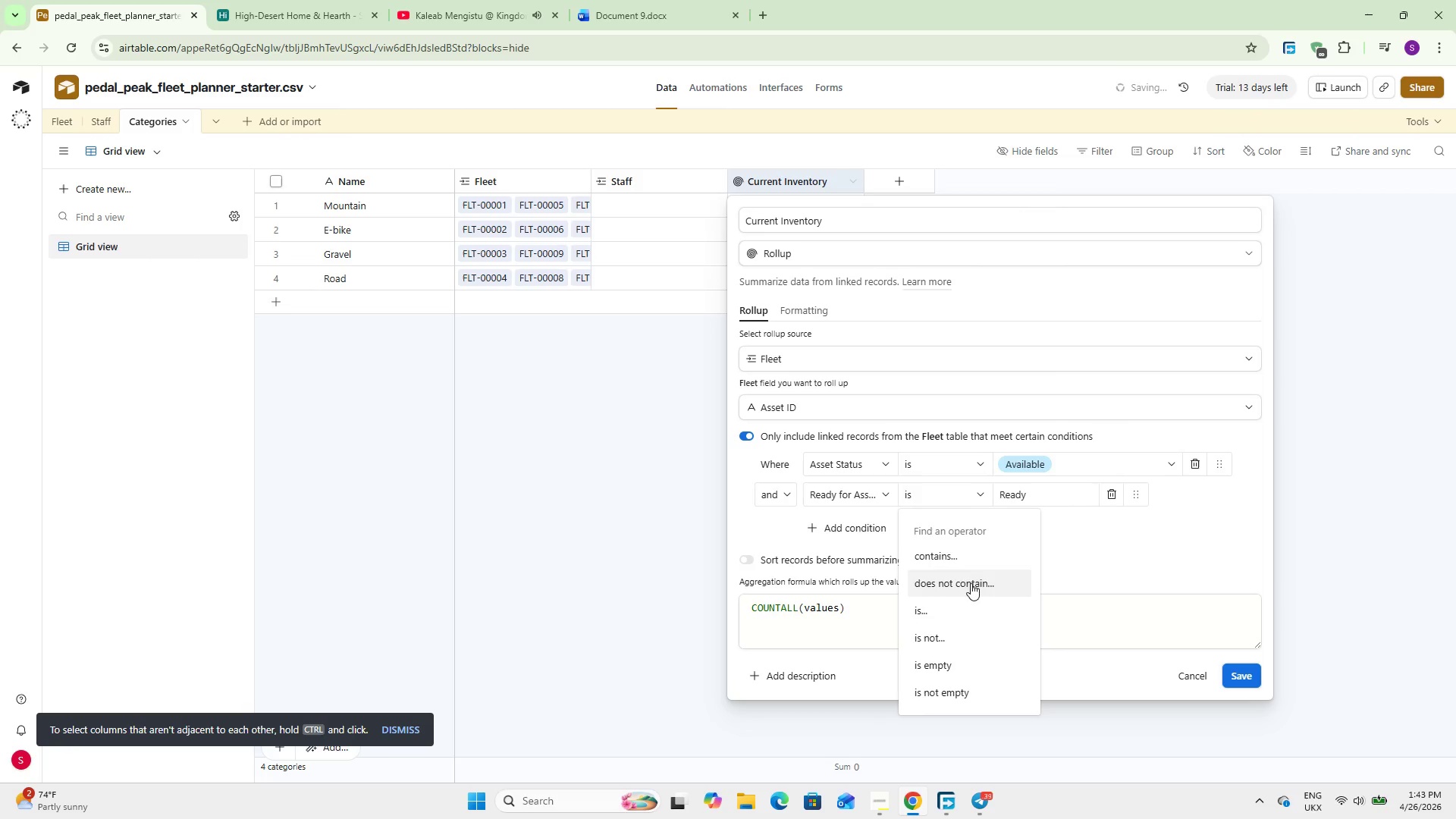 
left_click([965, 561])
 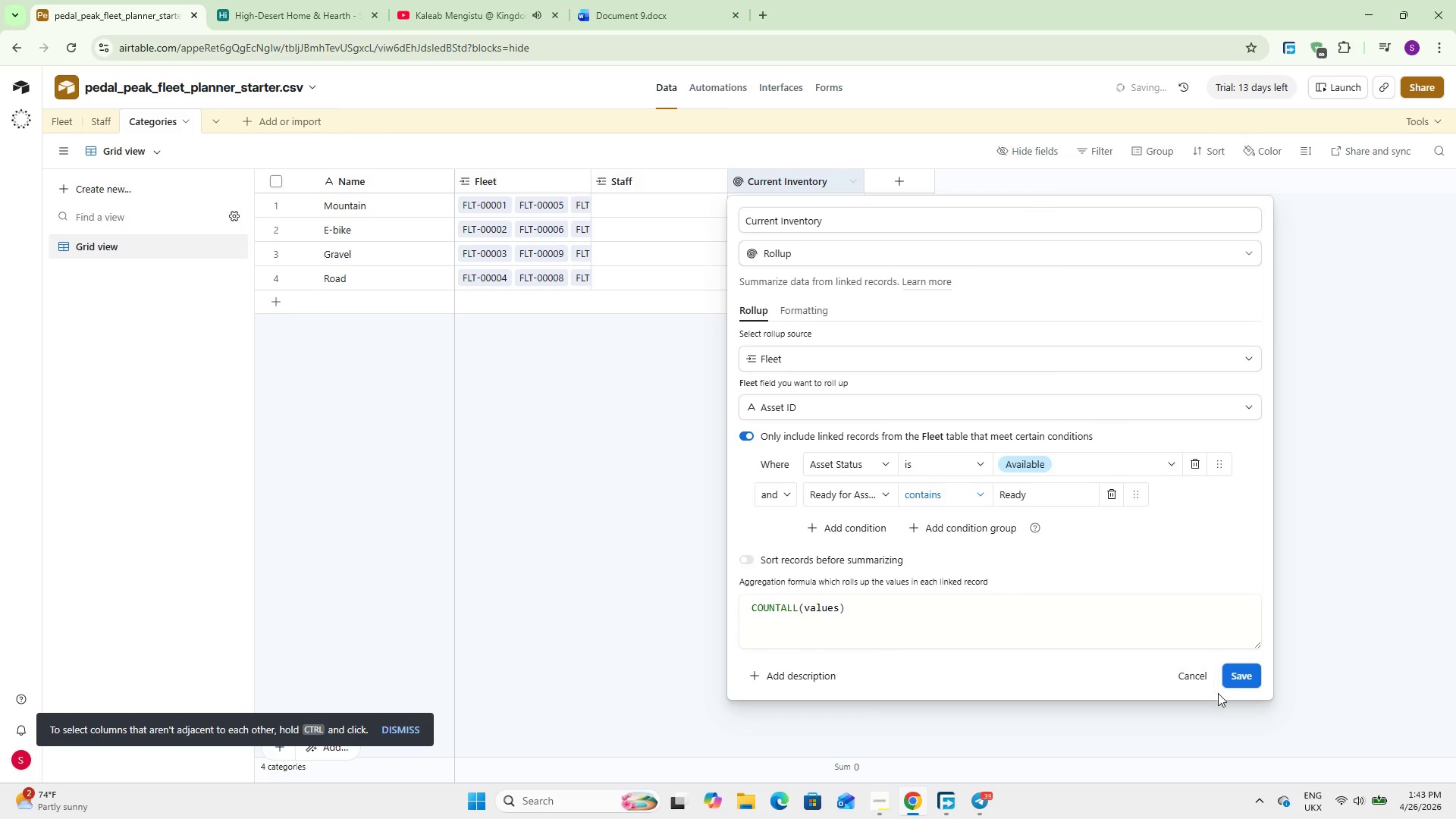 
left_click([1238, 683])
 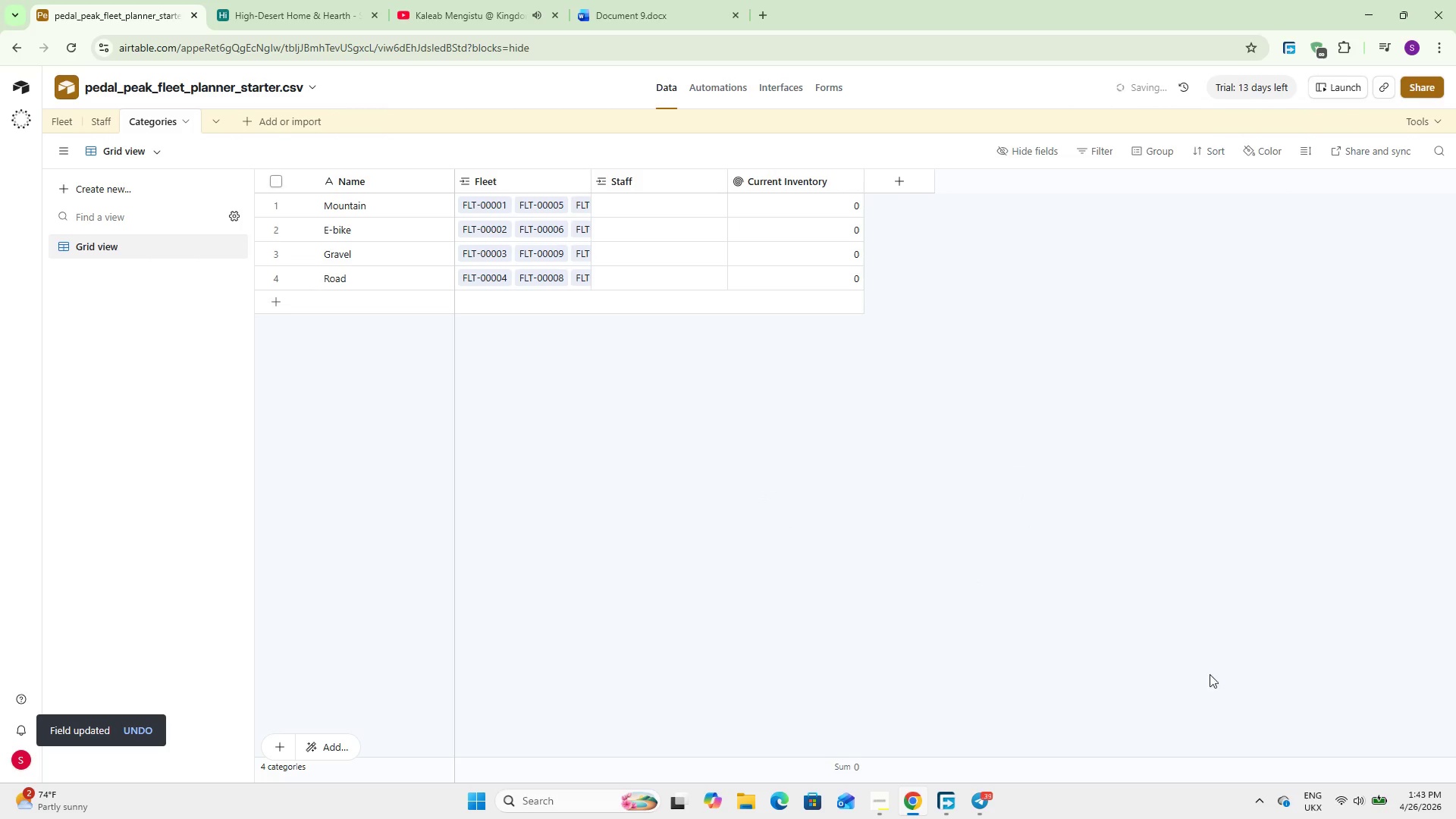 
left_click([776, 530])
 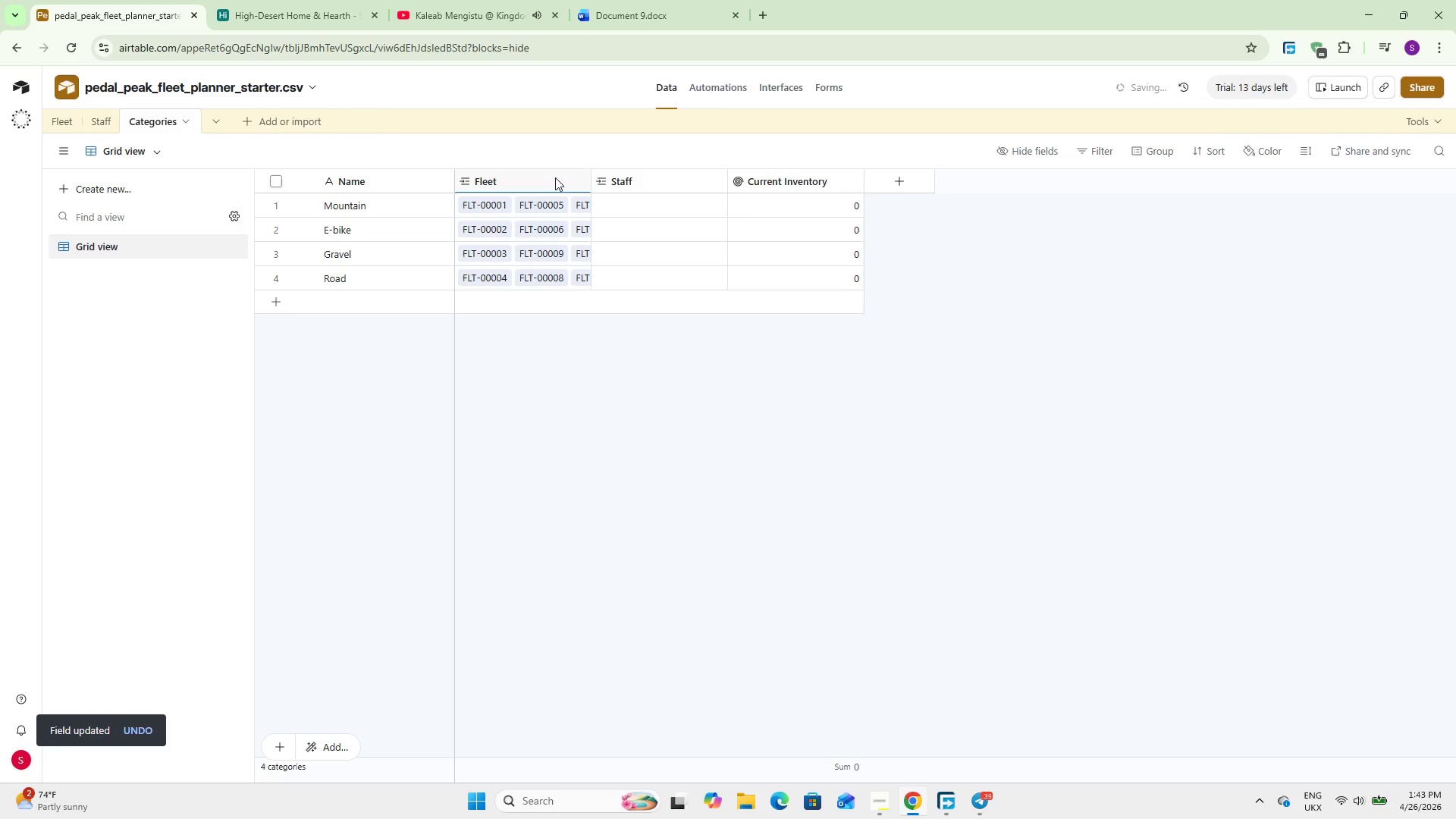 
left_click_drag(start_coordinate=[585, 173], to_coordinate=[1230, 231])
 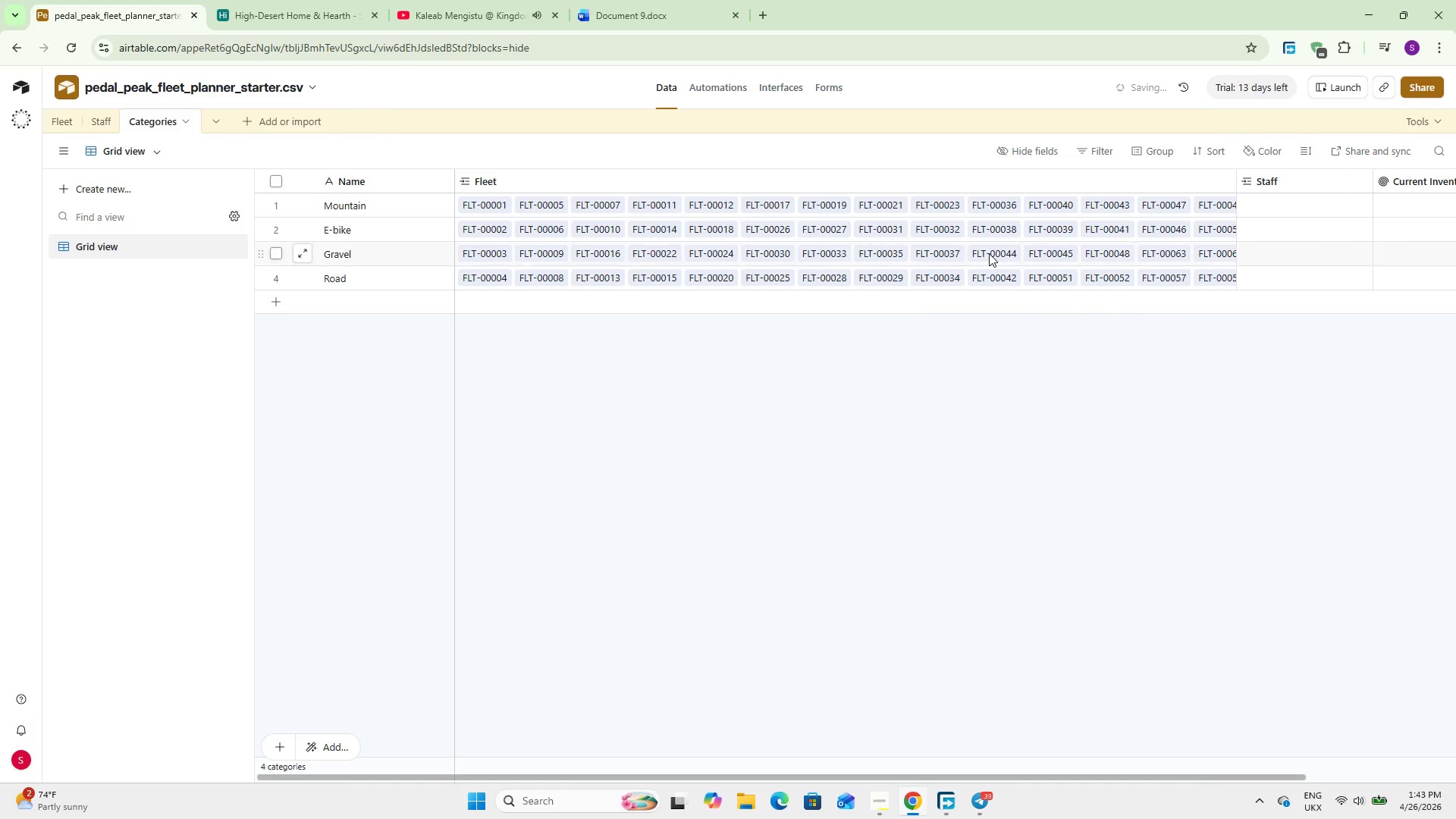 
hold_key(key=ShiftLeft, duration=1.55)
scroll: coordinate [989, 253], scroll_direction: down, amount: 3.0
 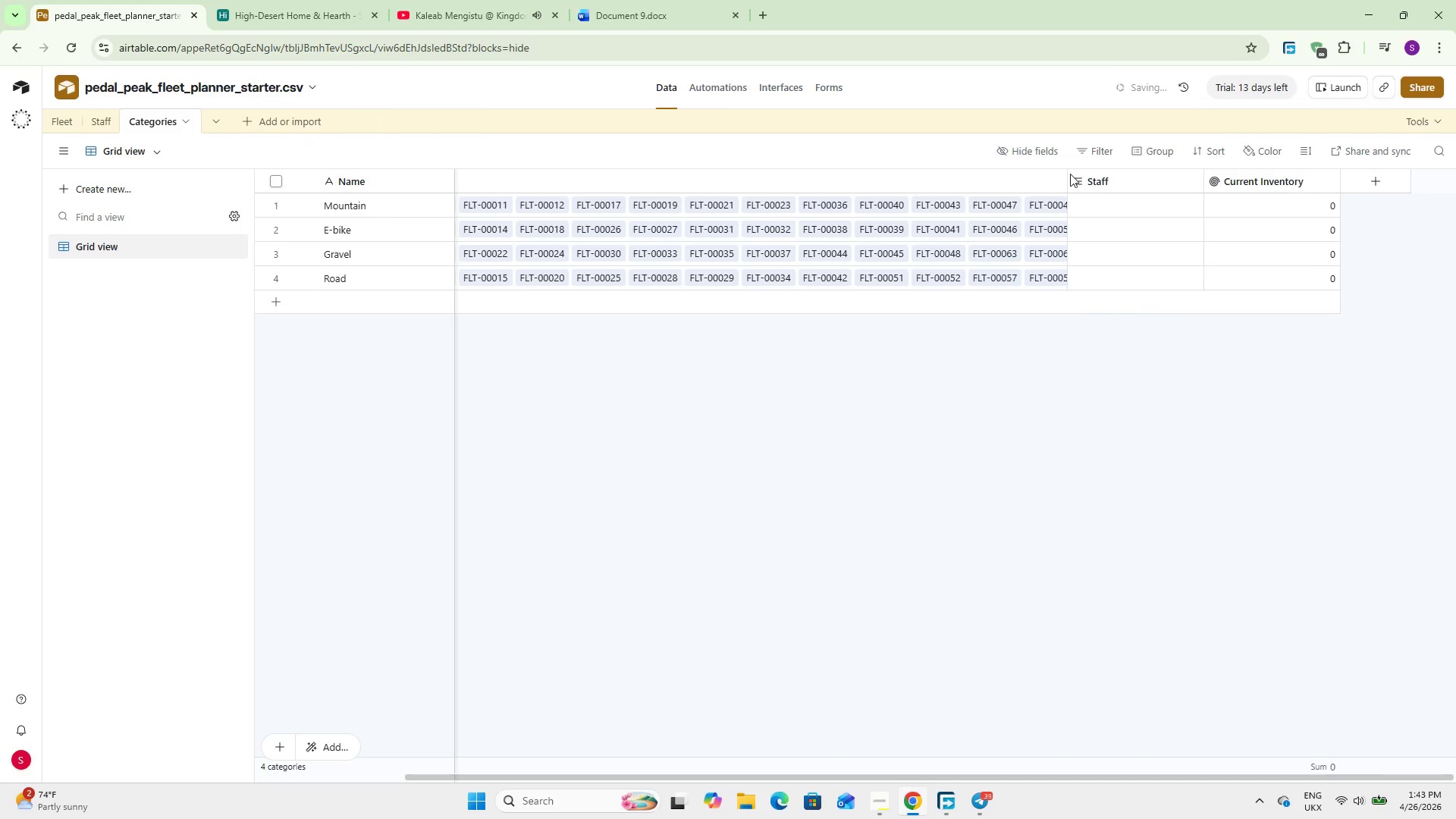 
left_click_drag(start_coordinate=[1061, 177], to_coordinate=[1302, 177])
 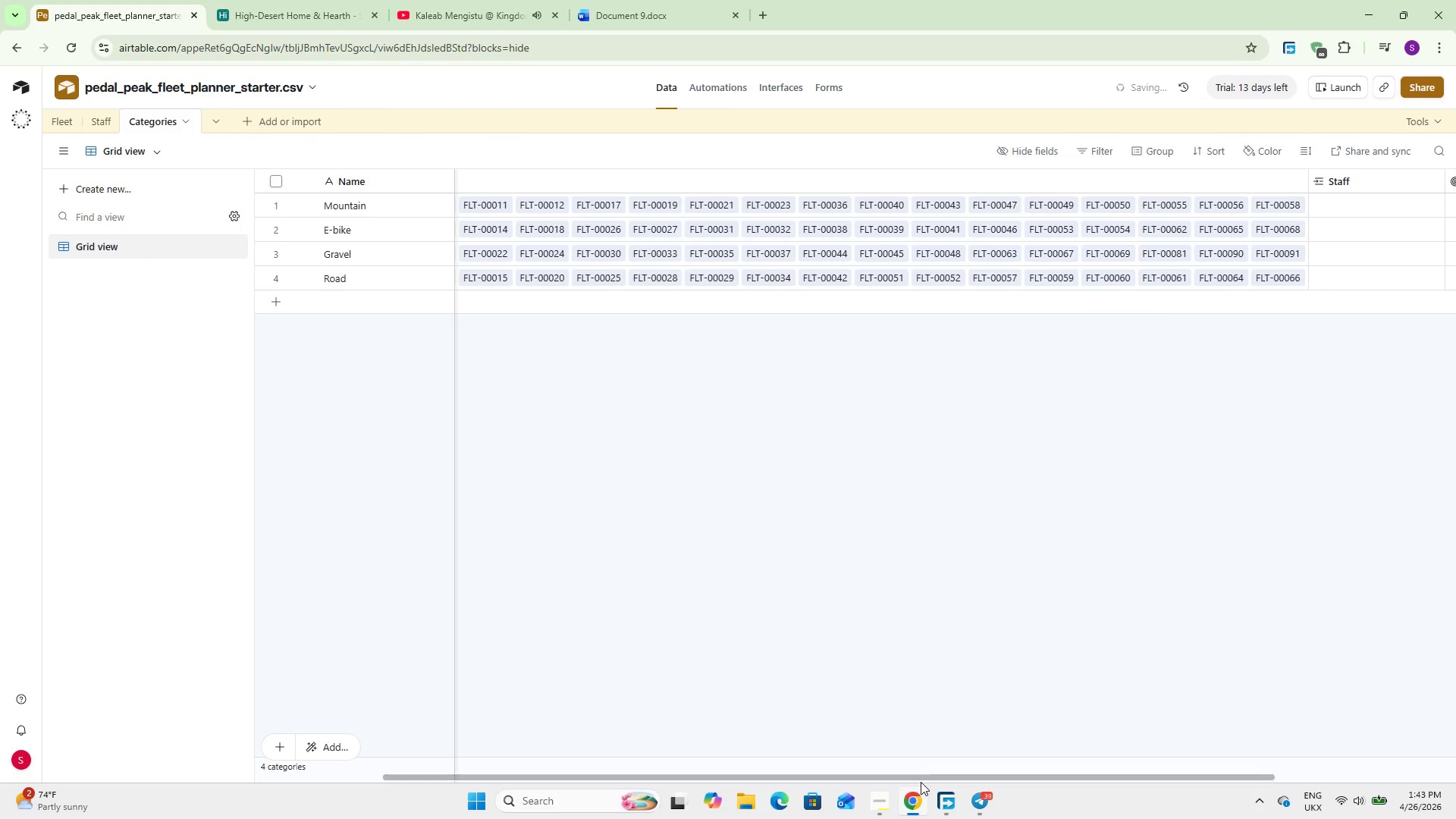 
left_click_drag(start_coordinate=[920, 774], to_coordinate=[1058, 751])
 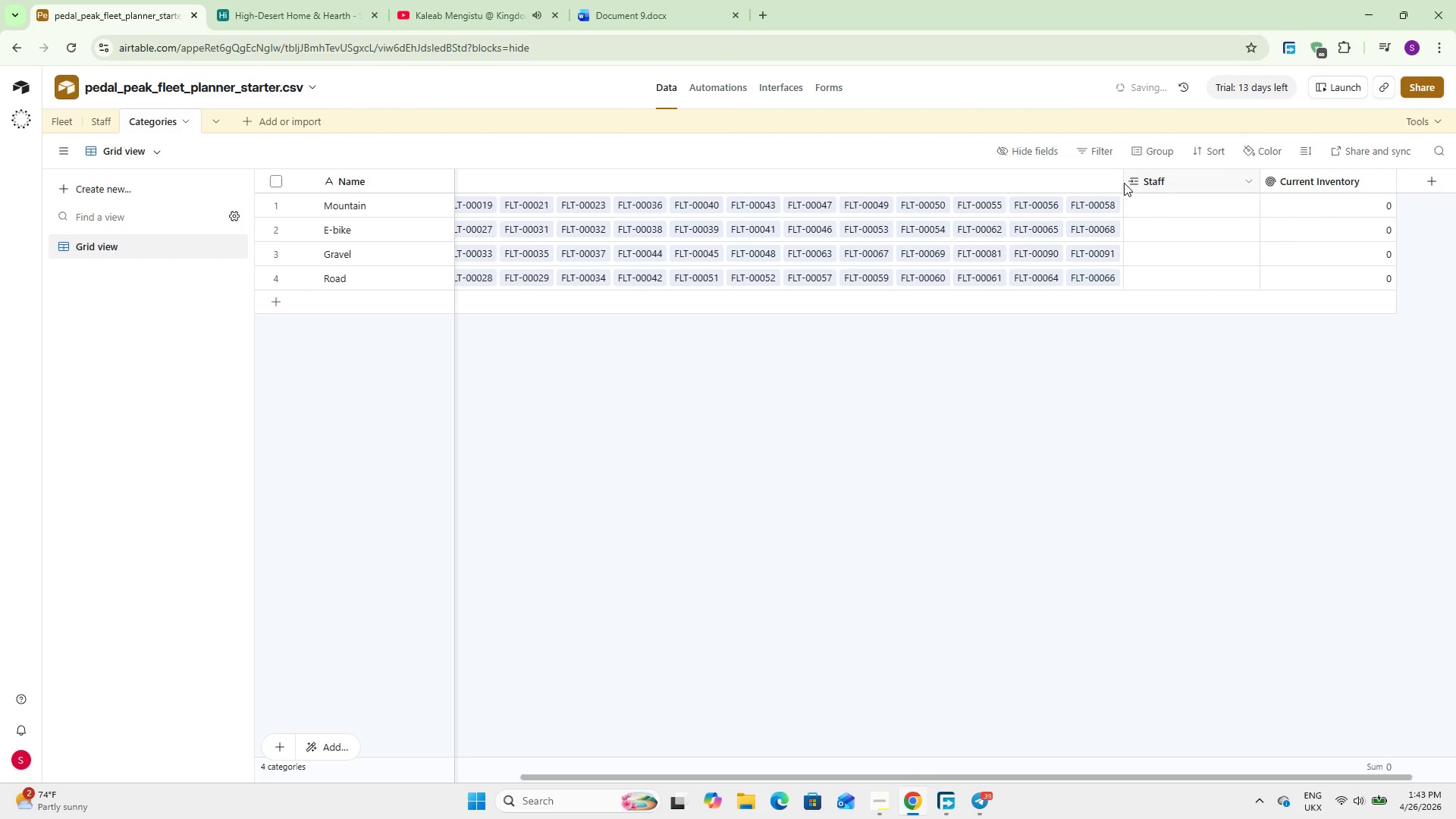 
left_click_drag(start_coordinate=[1120, 178], to_coordinate=[1346, 192])
 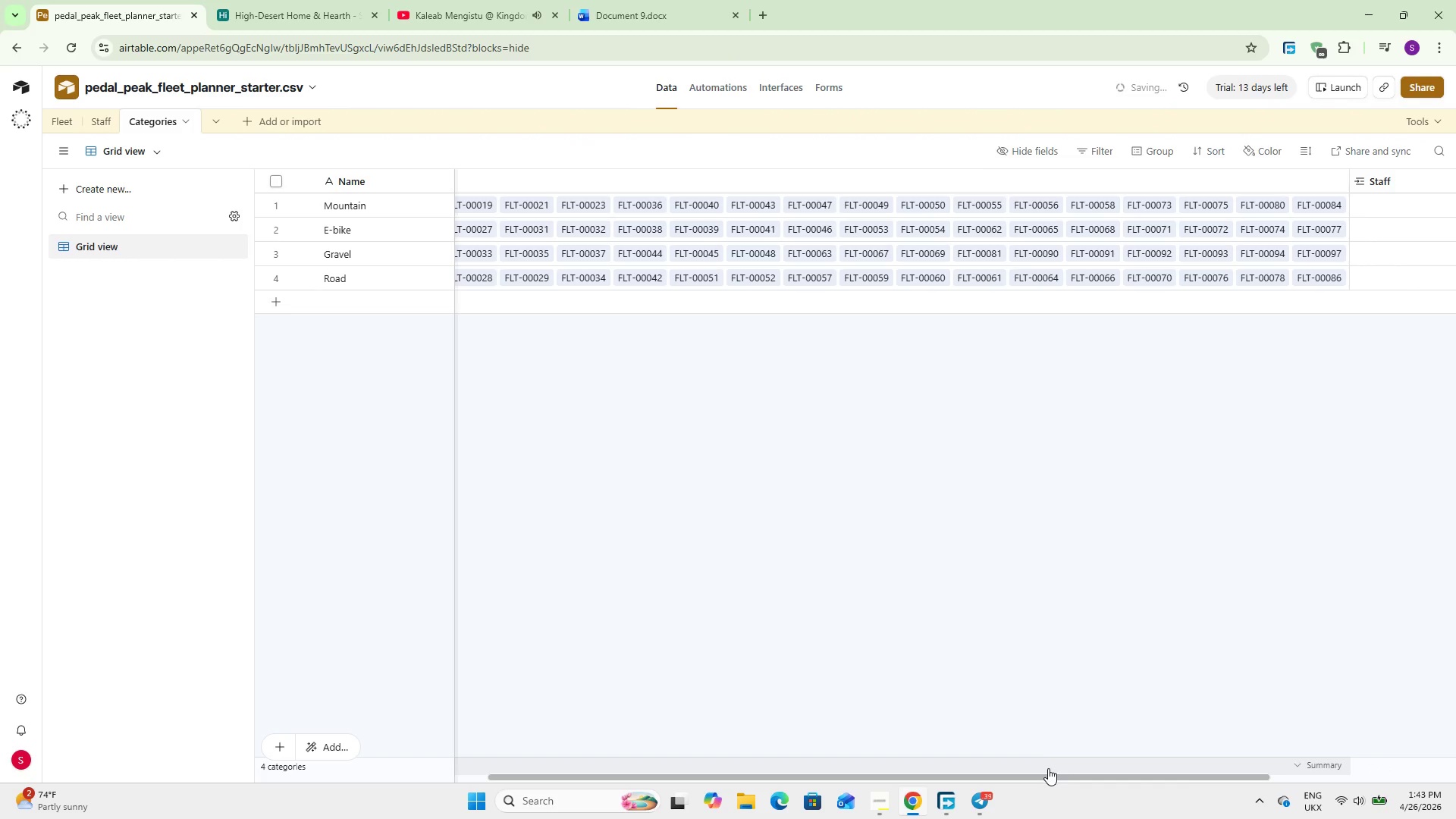 
left_click_drag(start_coordinate=[1044, 775], to_coordinate=[1185, 782])
 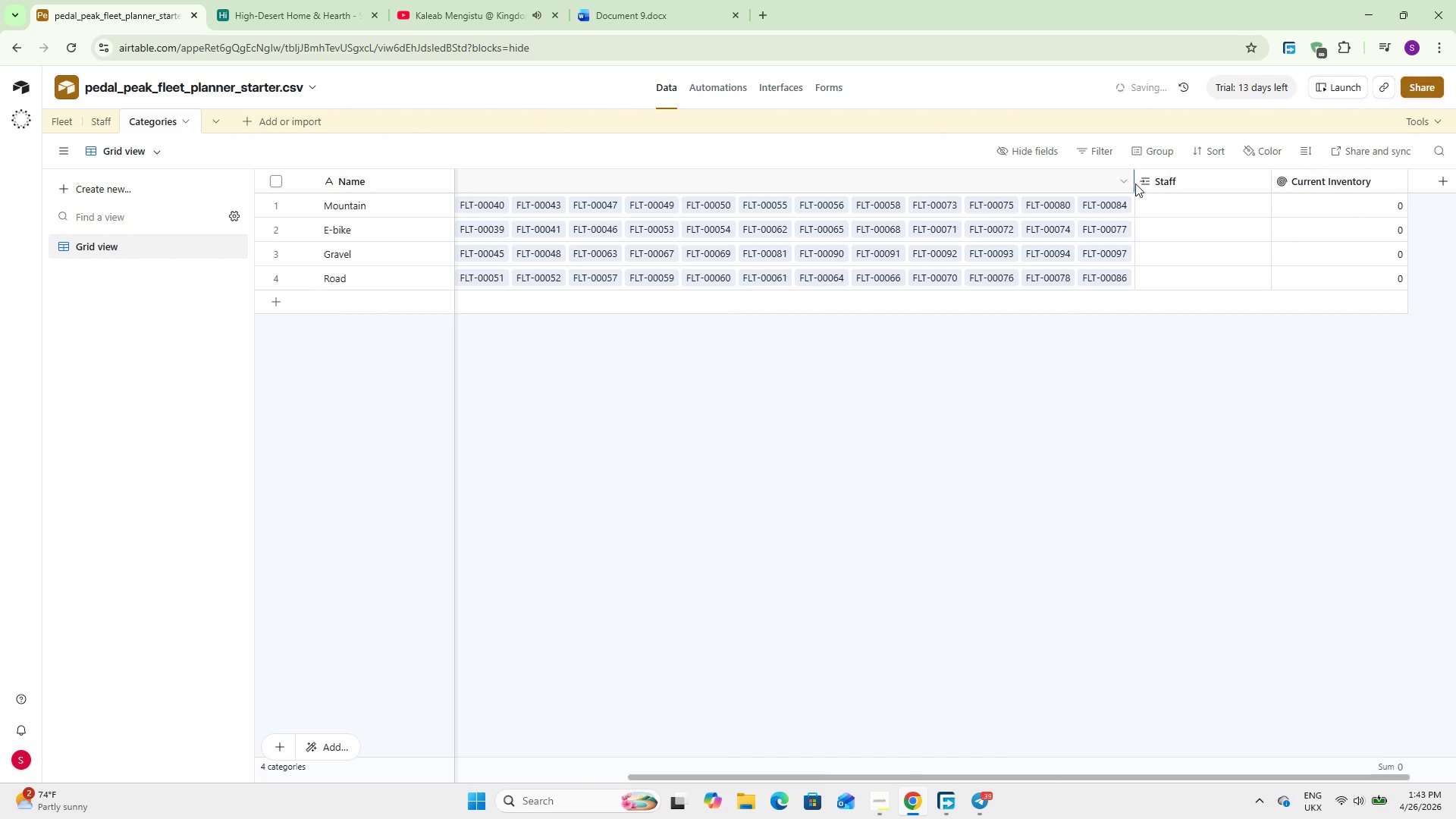 
left_click_drag(start_coordinate=[1135, 184], to_coordinate=[1142, 184])
 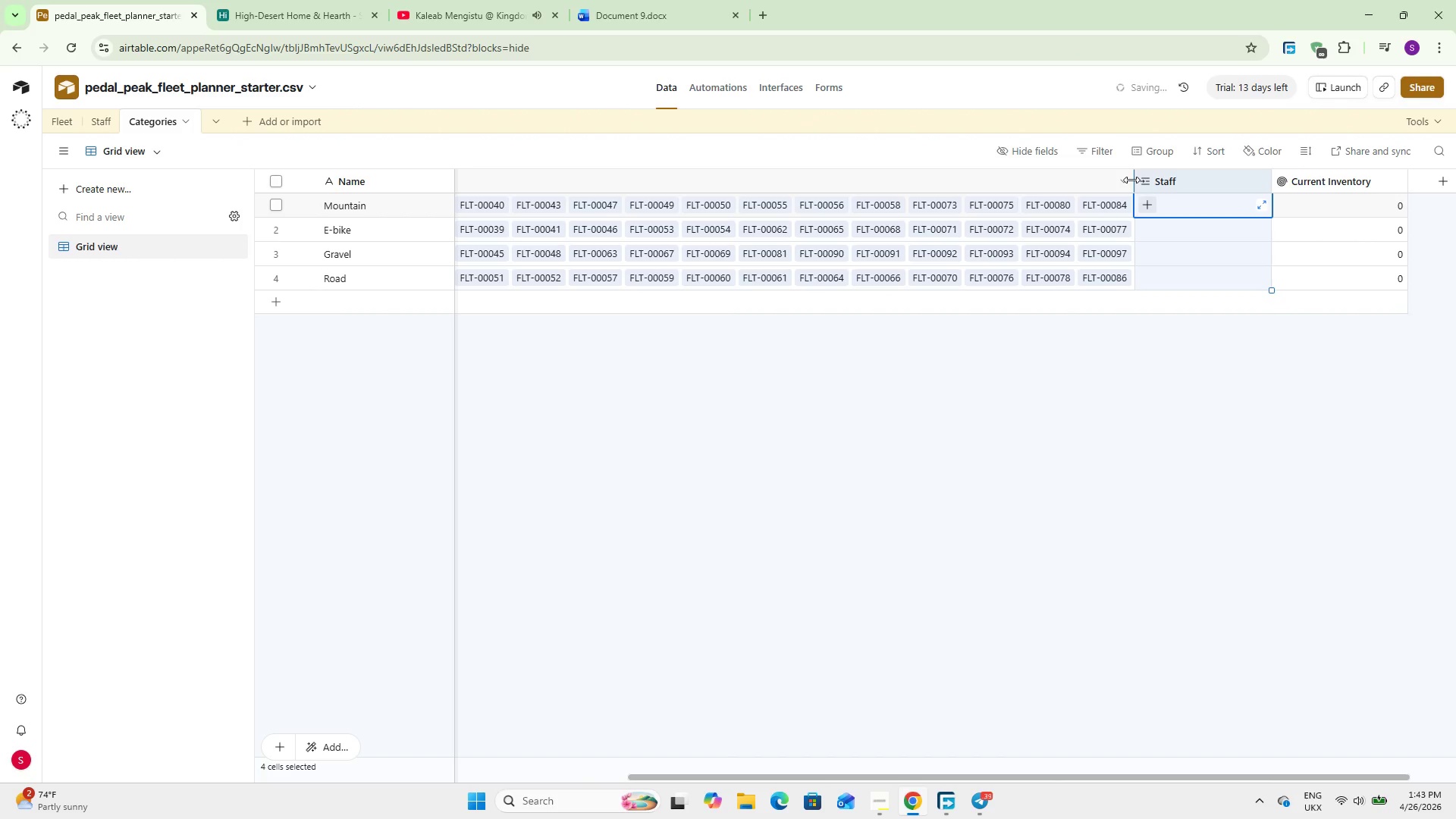 
left_click_drag(start_coordinate=[1131, 180], to_coordinate=[1342, 210])
 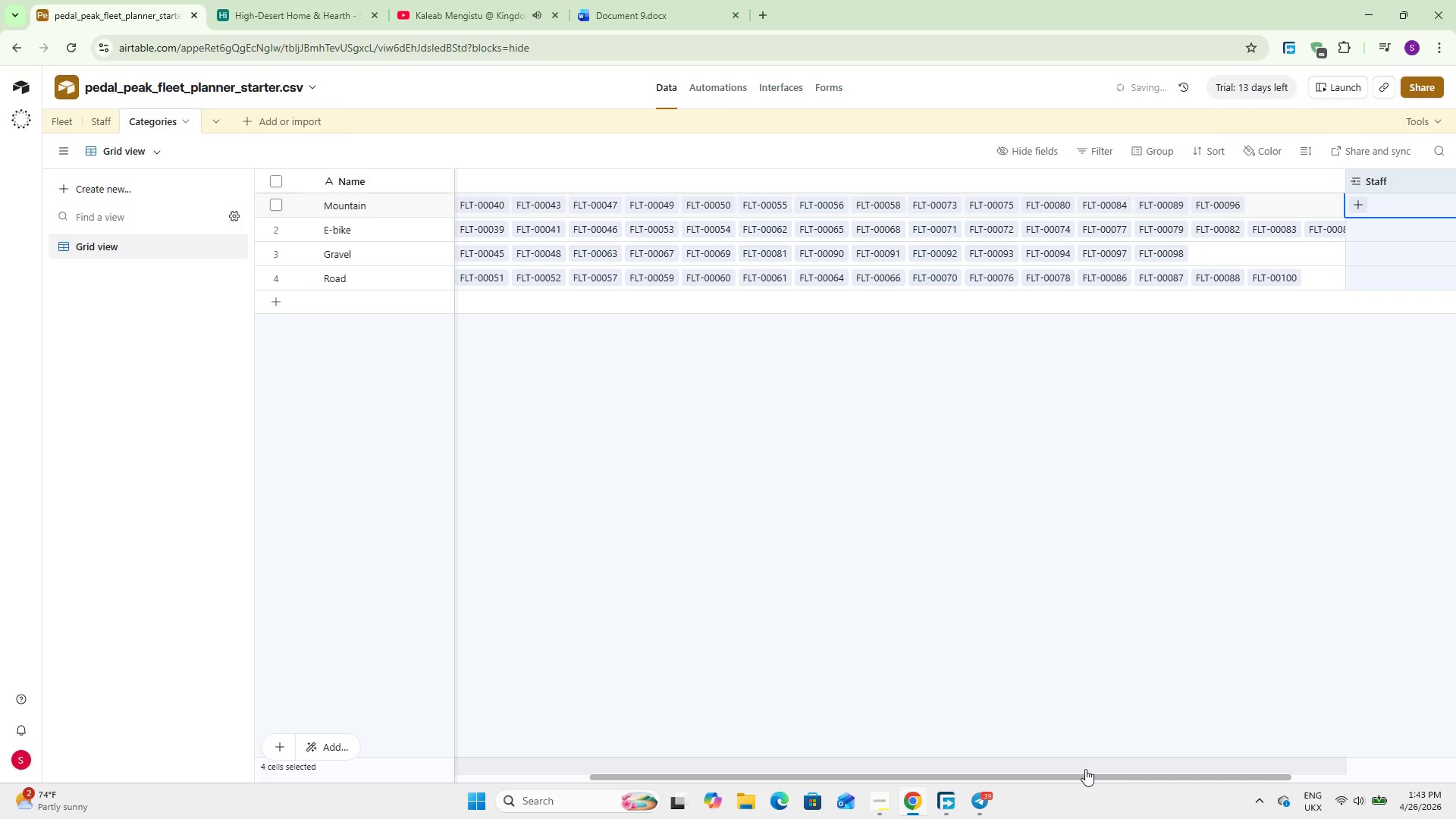 
left_click_drag(start_coordinate=[1084, 774], to_coordinate=[1266, 774])
 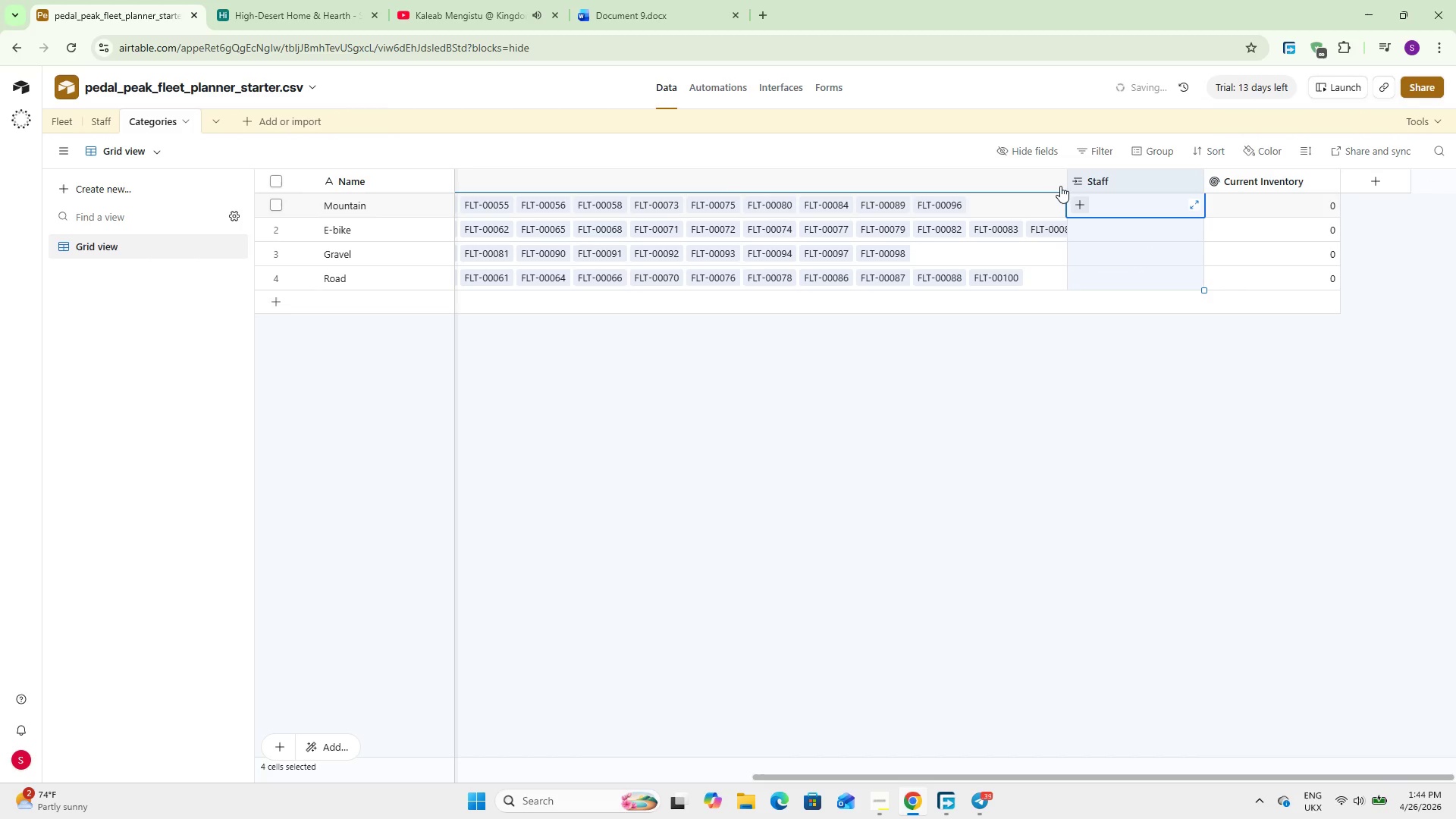 
left_click_drag(start_coordinate=[1064, 184], to_coordinate=[578, 192])
 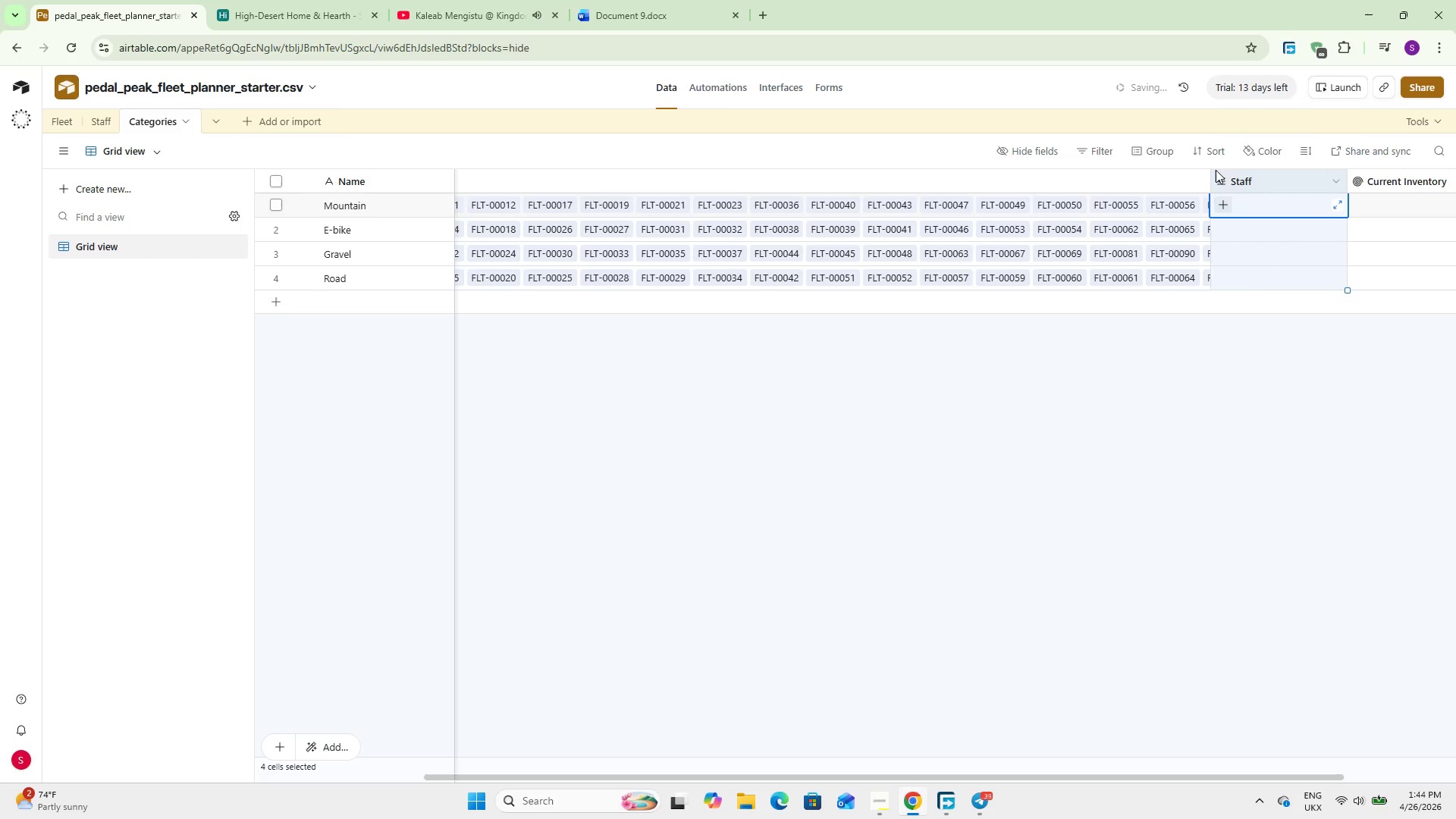 
left_click_drag(start_coordinate=[1208, 176], to_coordinate=[355, 224])
 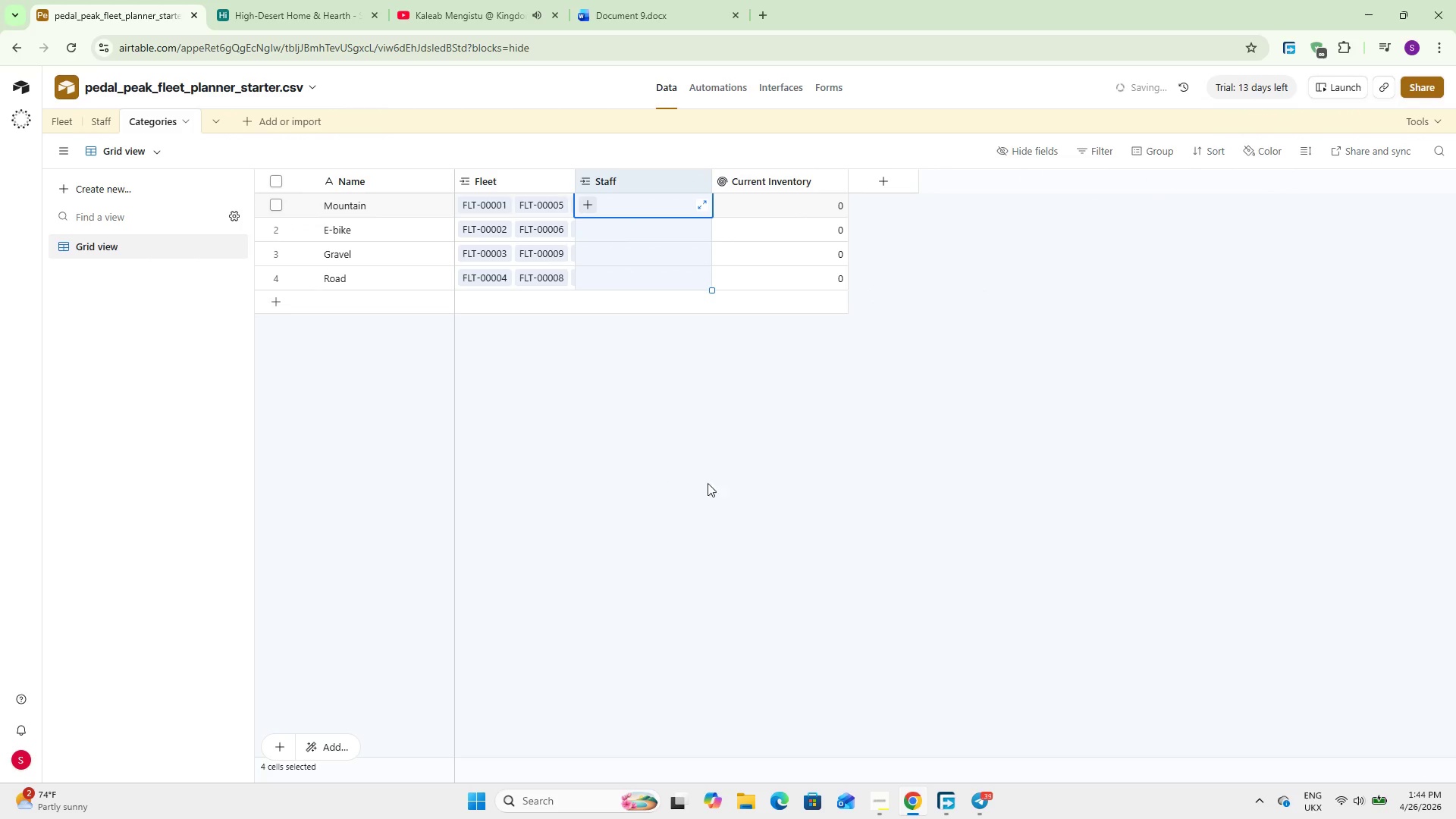 
left_click([729, 484])
 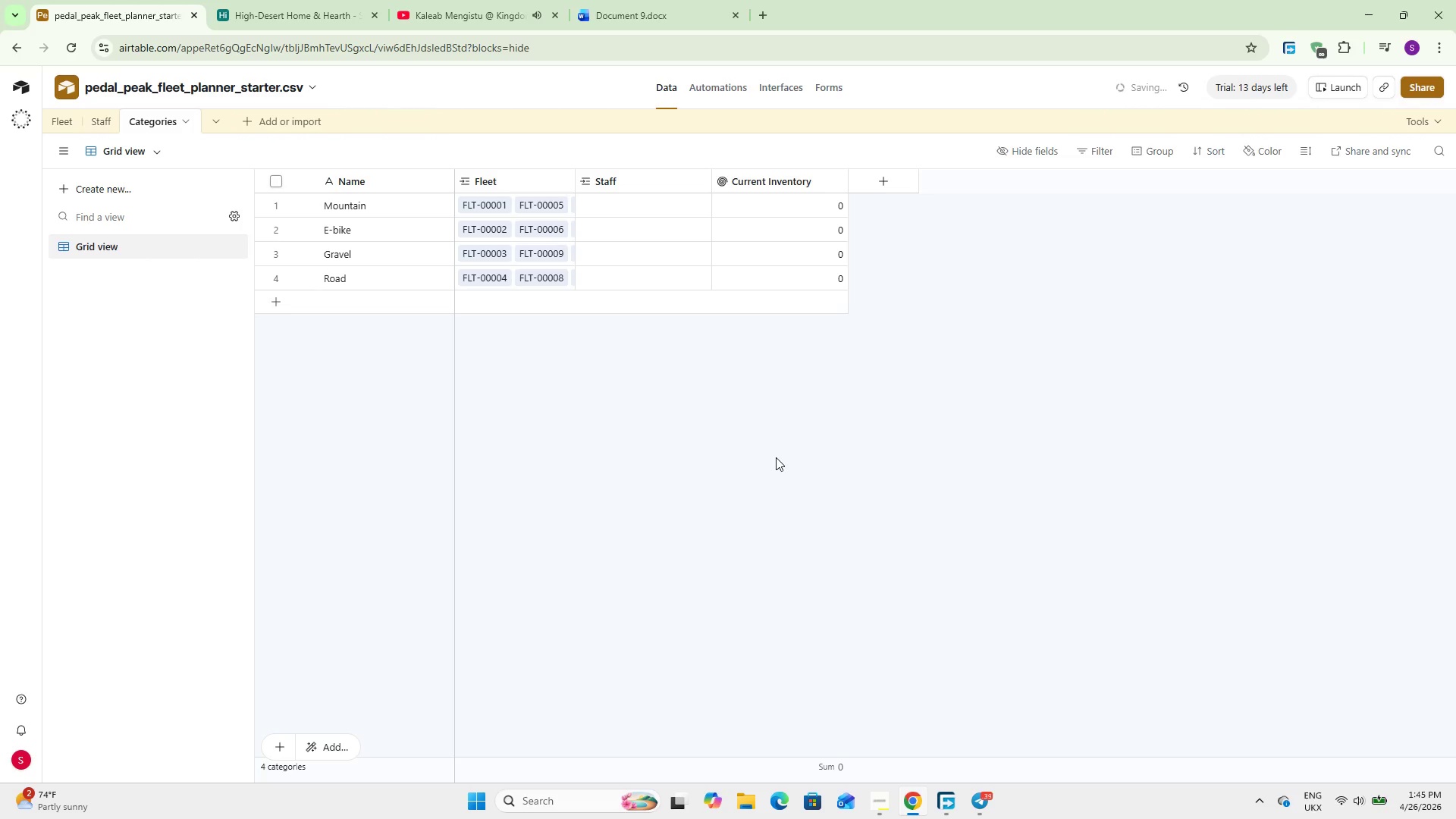 
wait(91.33)
 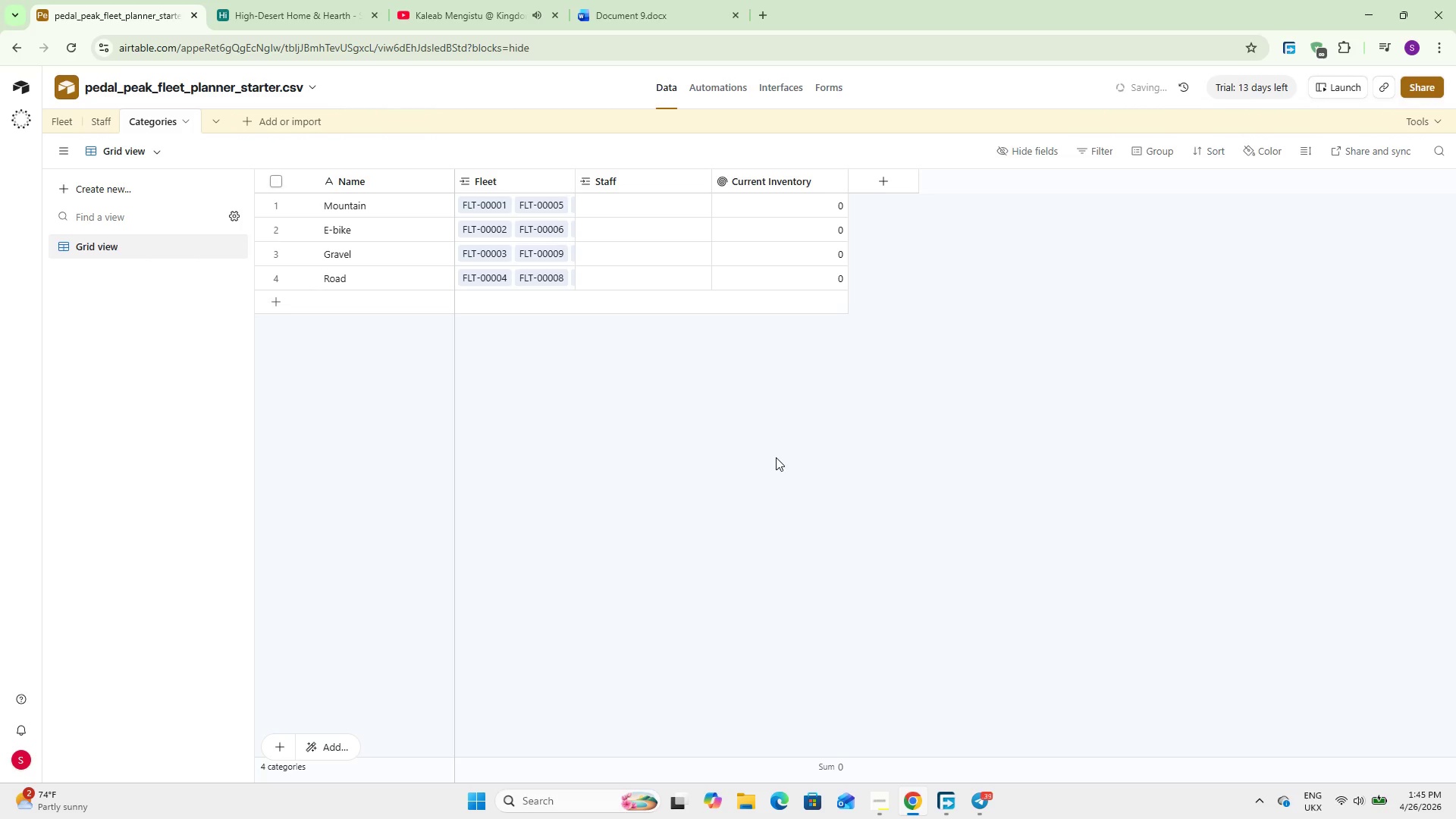 
left_click([873, 180])
 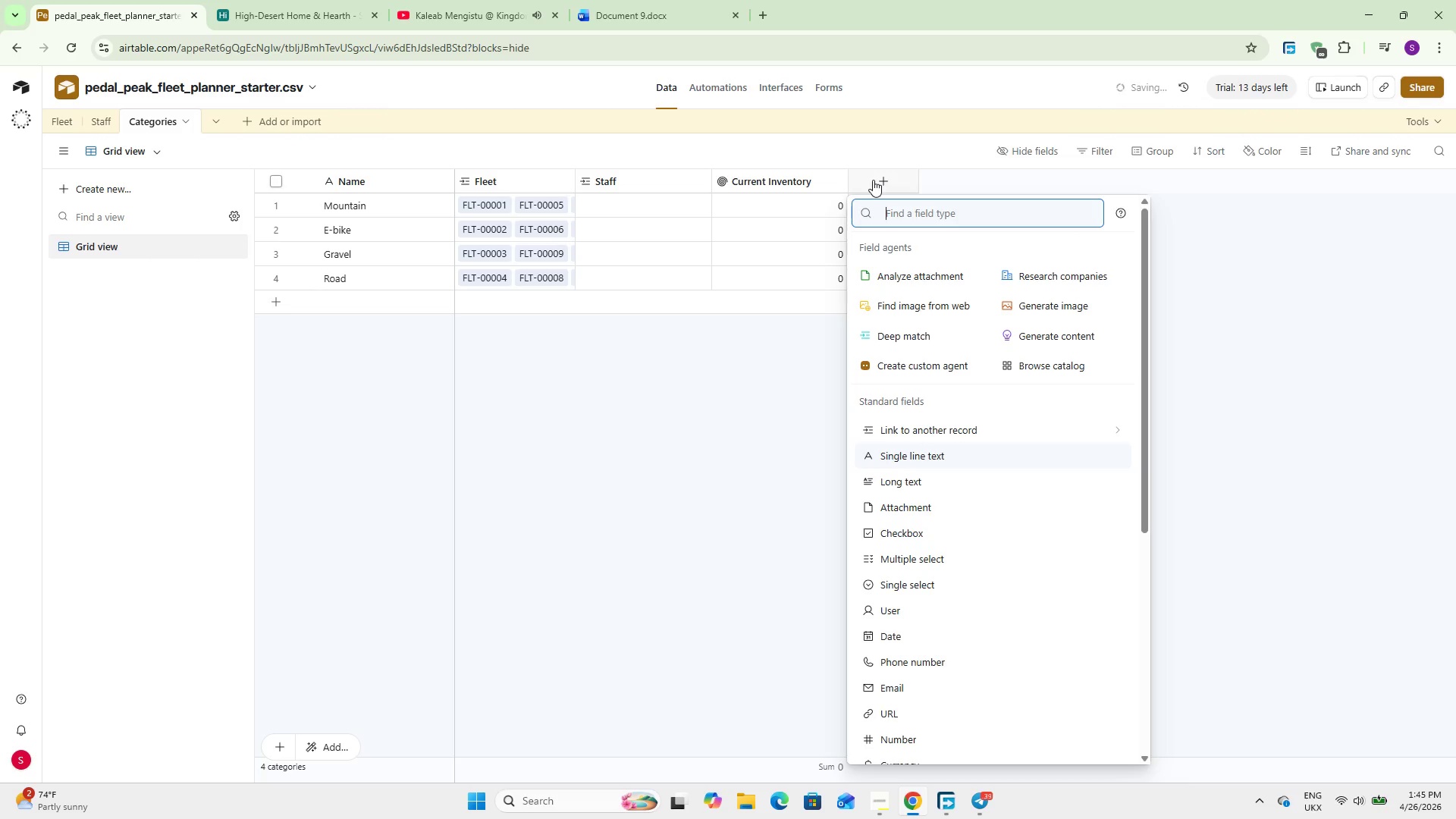 
type(roll)
 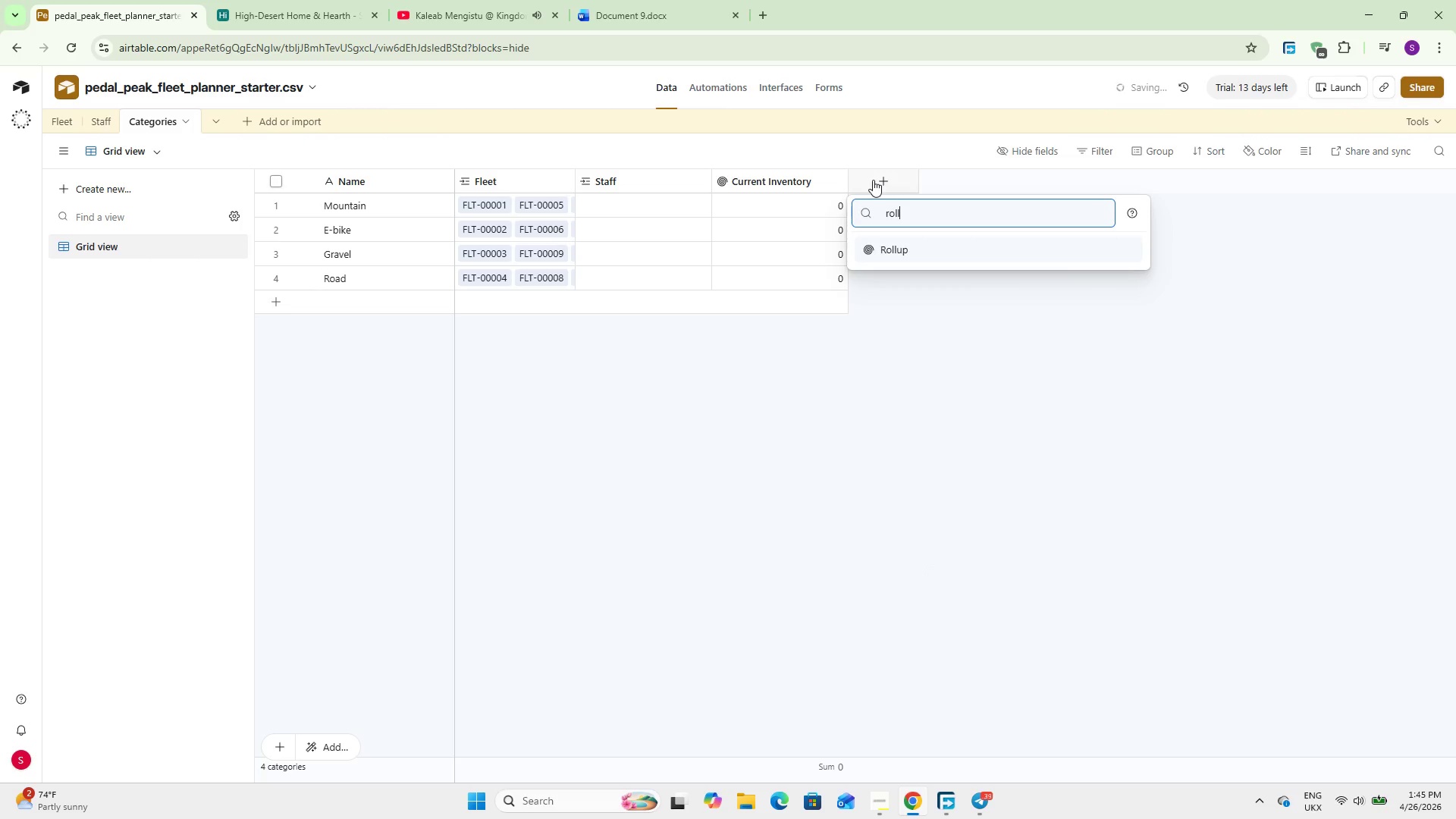 
key(Enter)
 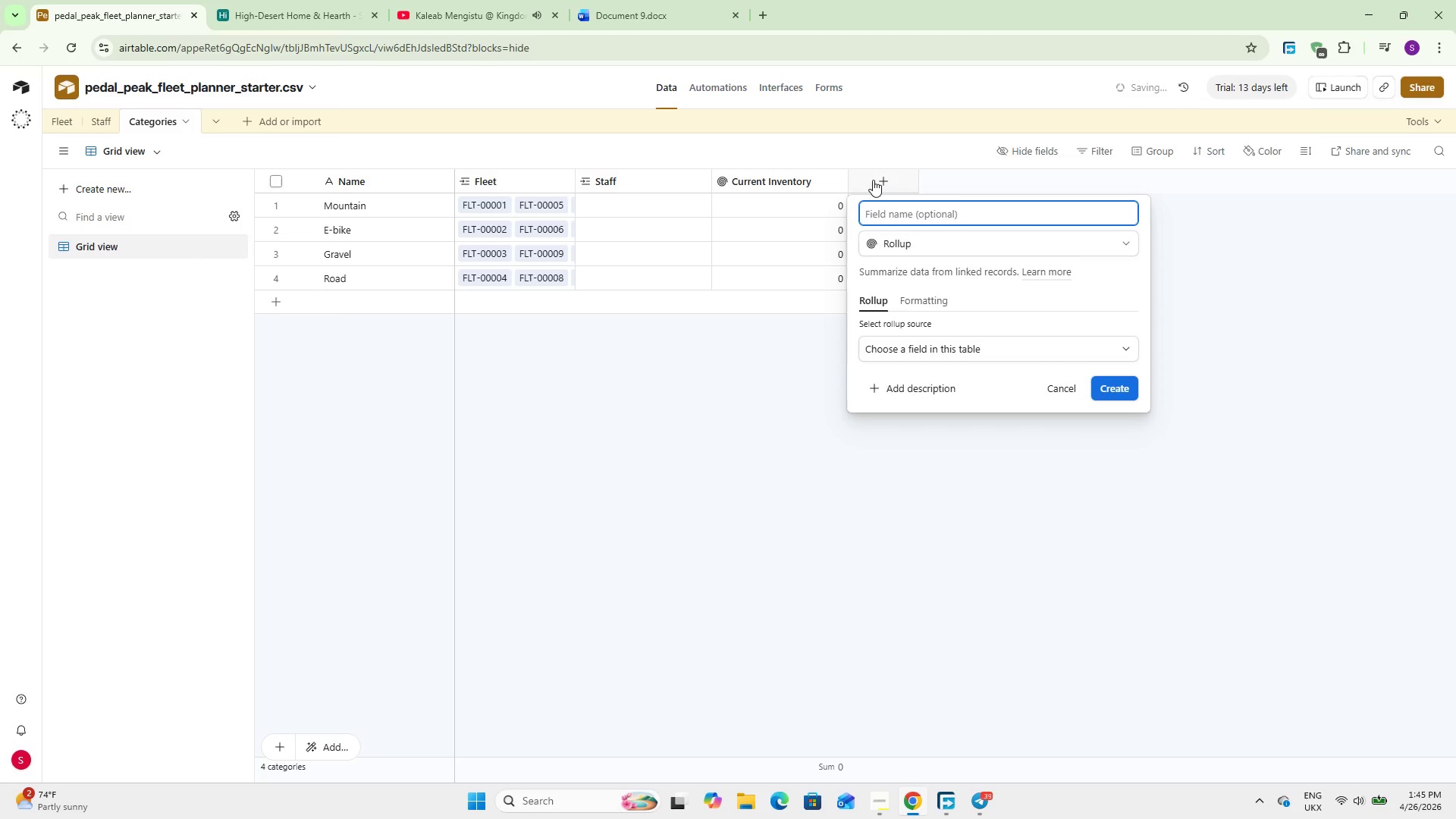 
wait(8.64)
 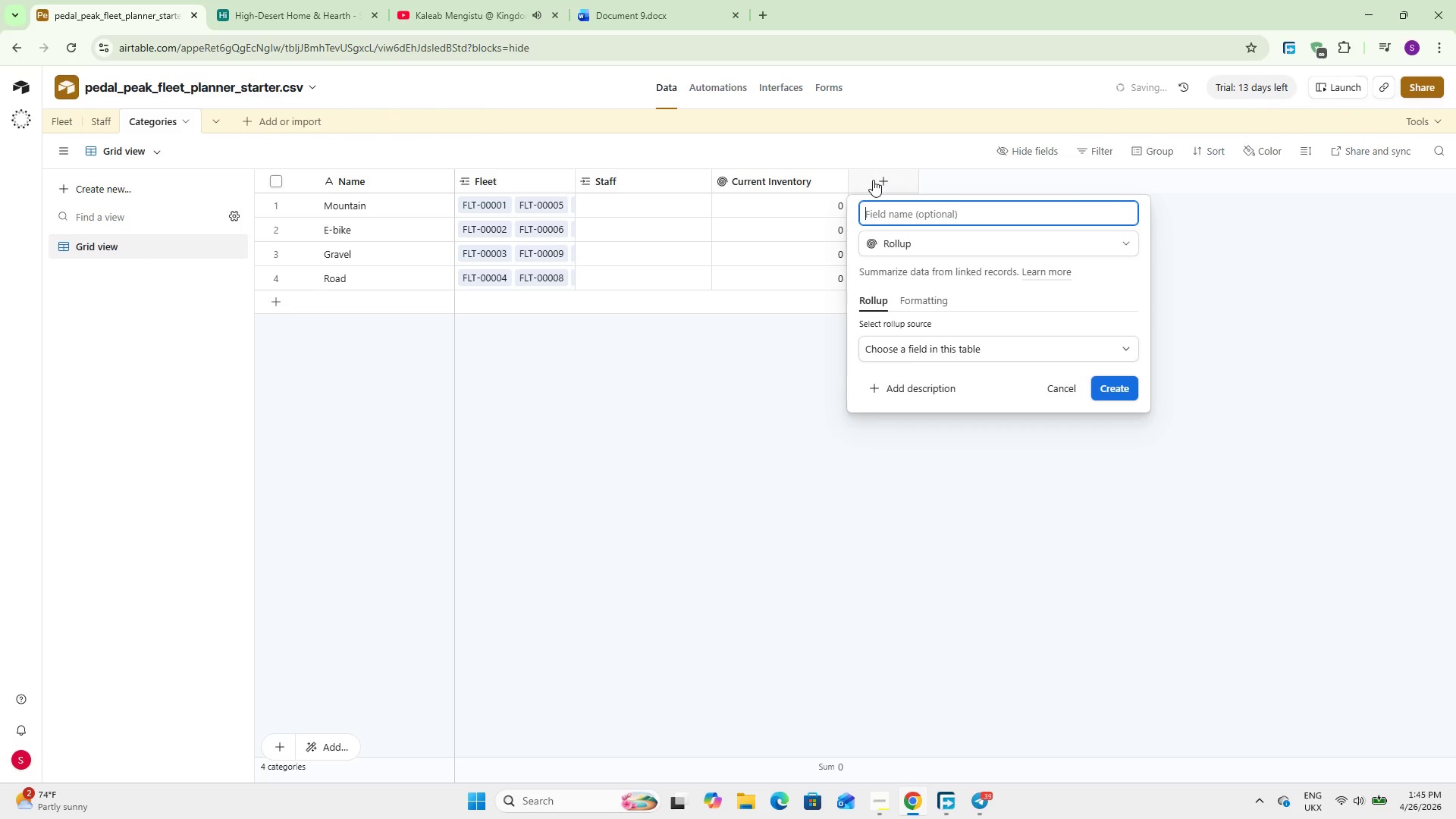 
type(Hires Next 60 Days)
 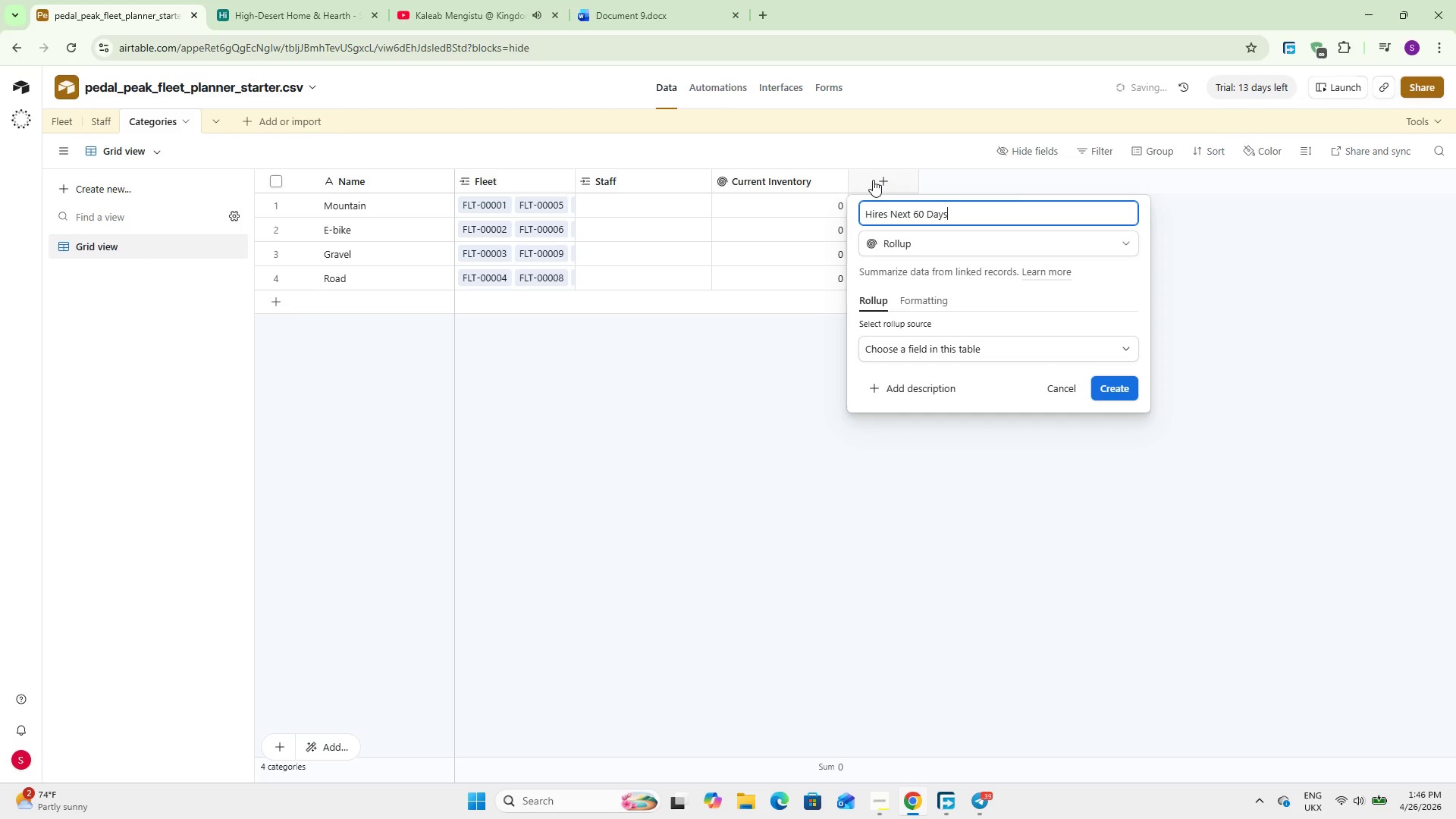 
left_click([994, 346])
 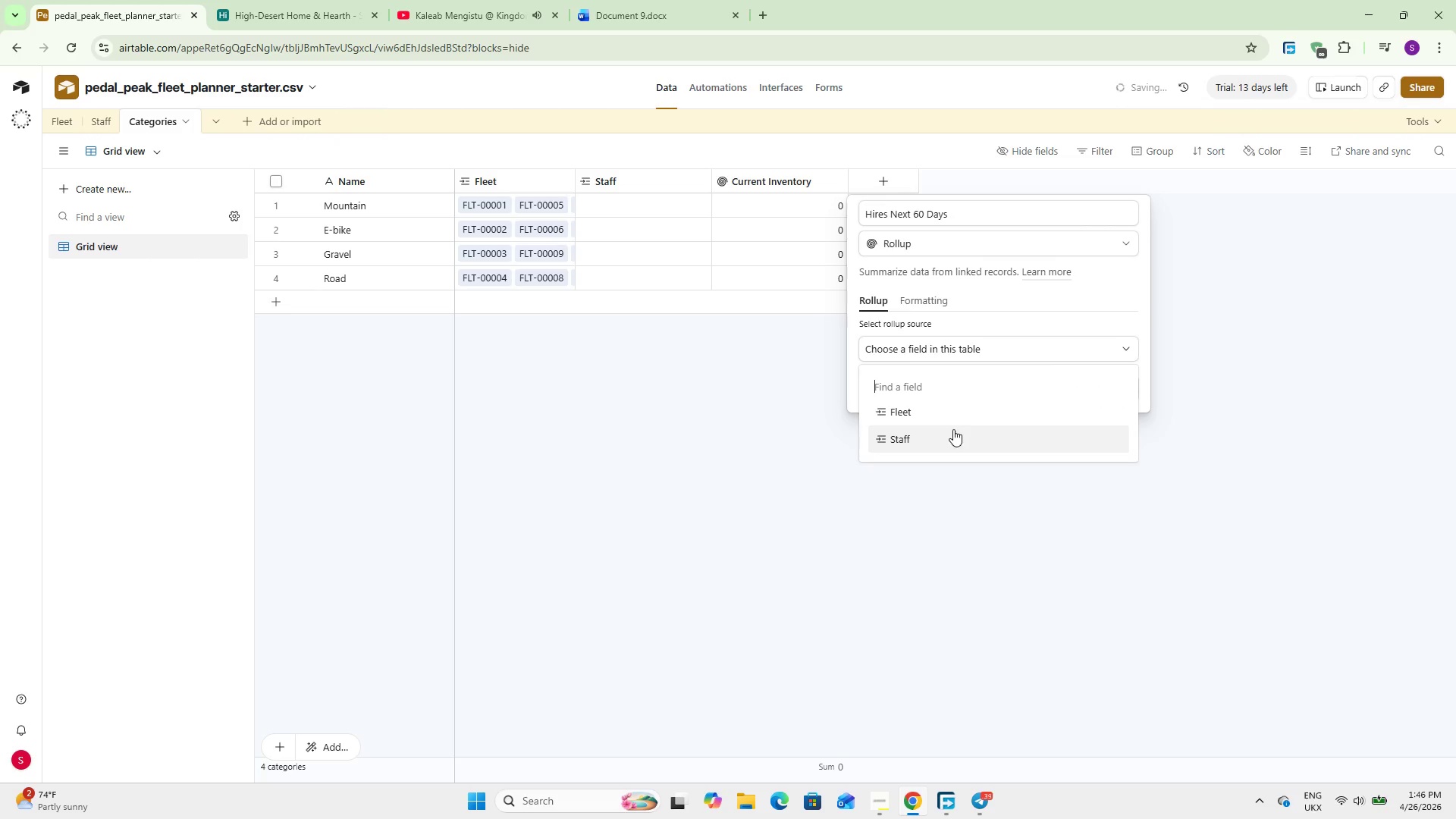 
left_click([937, 441])
 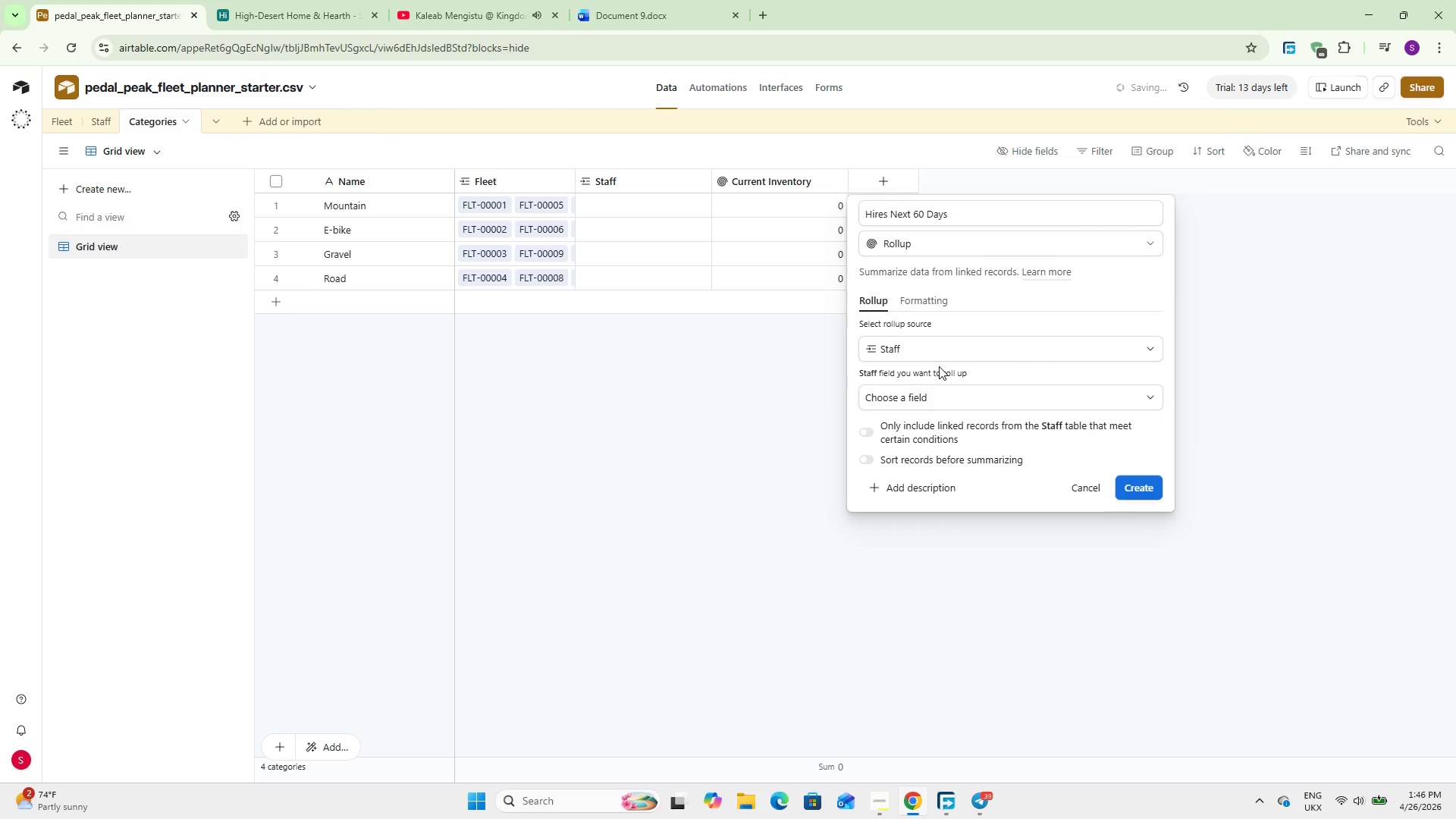 
left_click([944, 406])
 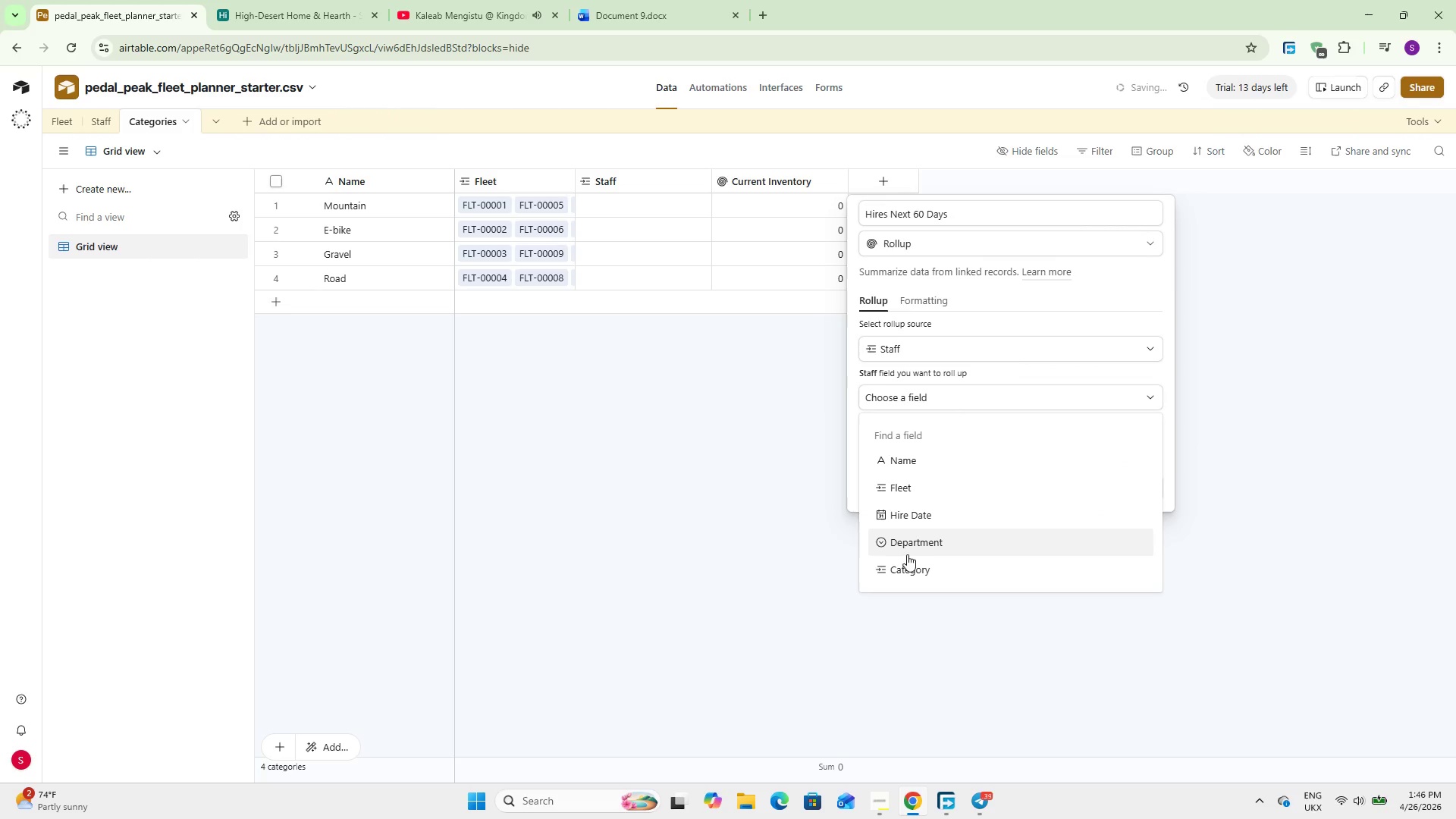 
left_click([909, 516])
 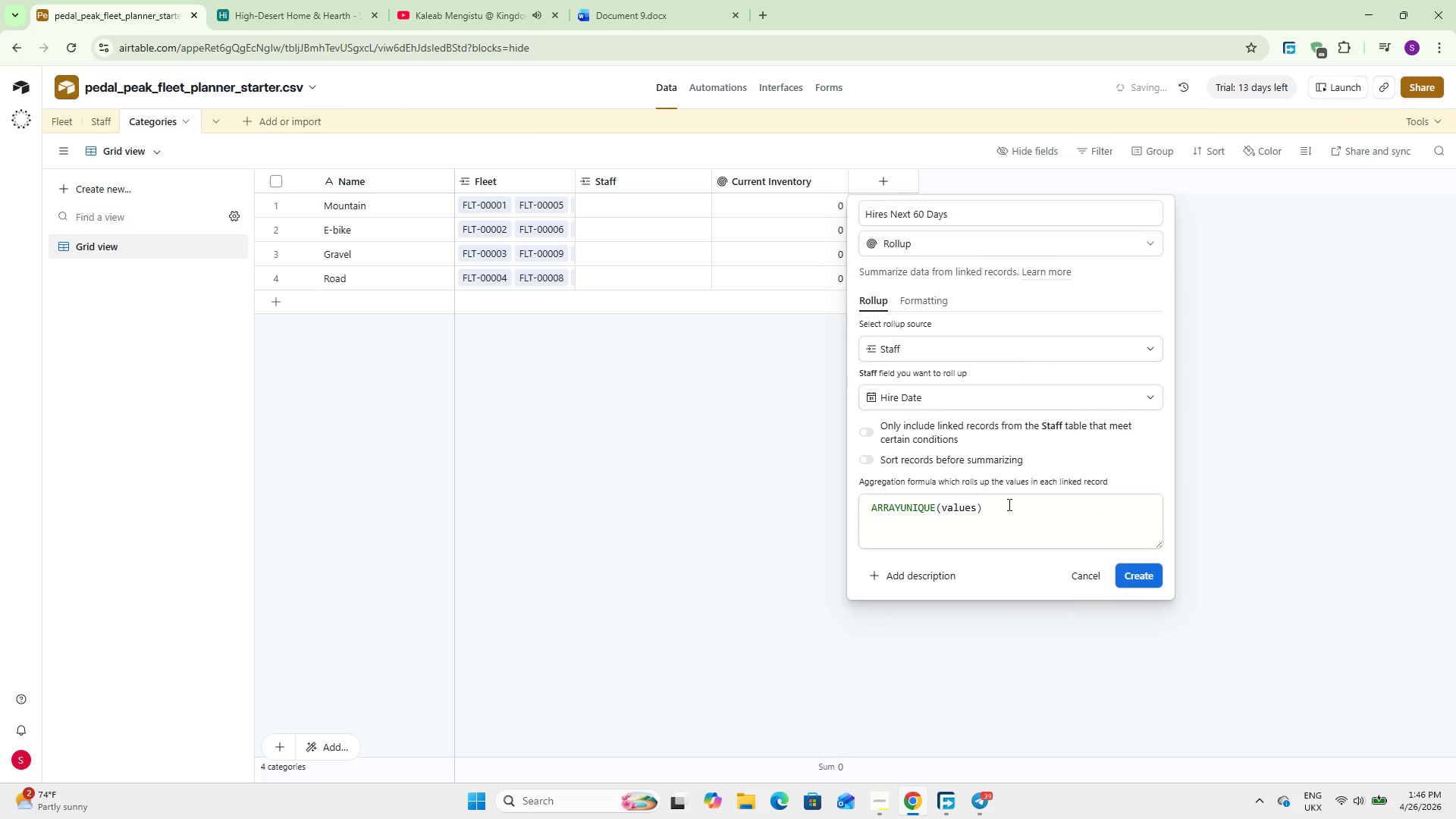 
left_click([919, 424])
 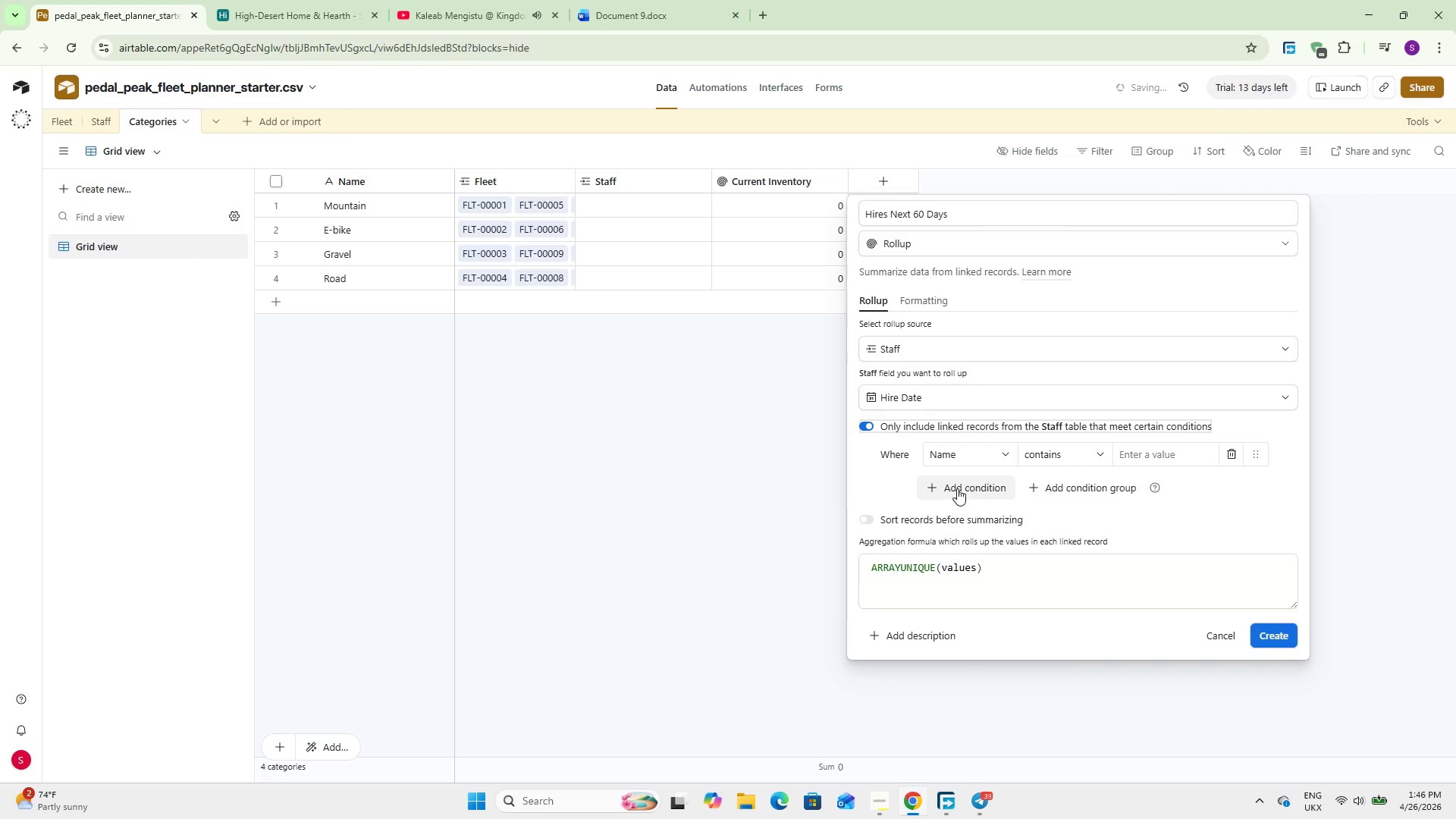 
left_click([957, 448])
 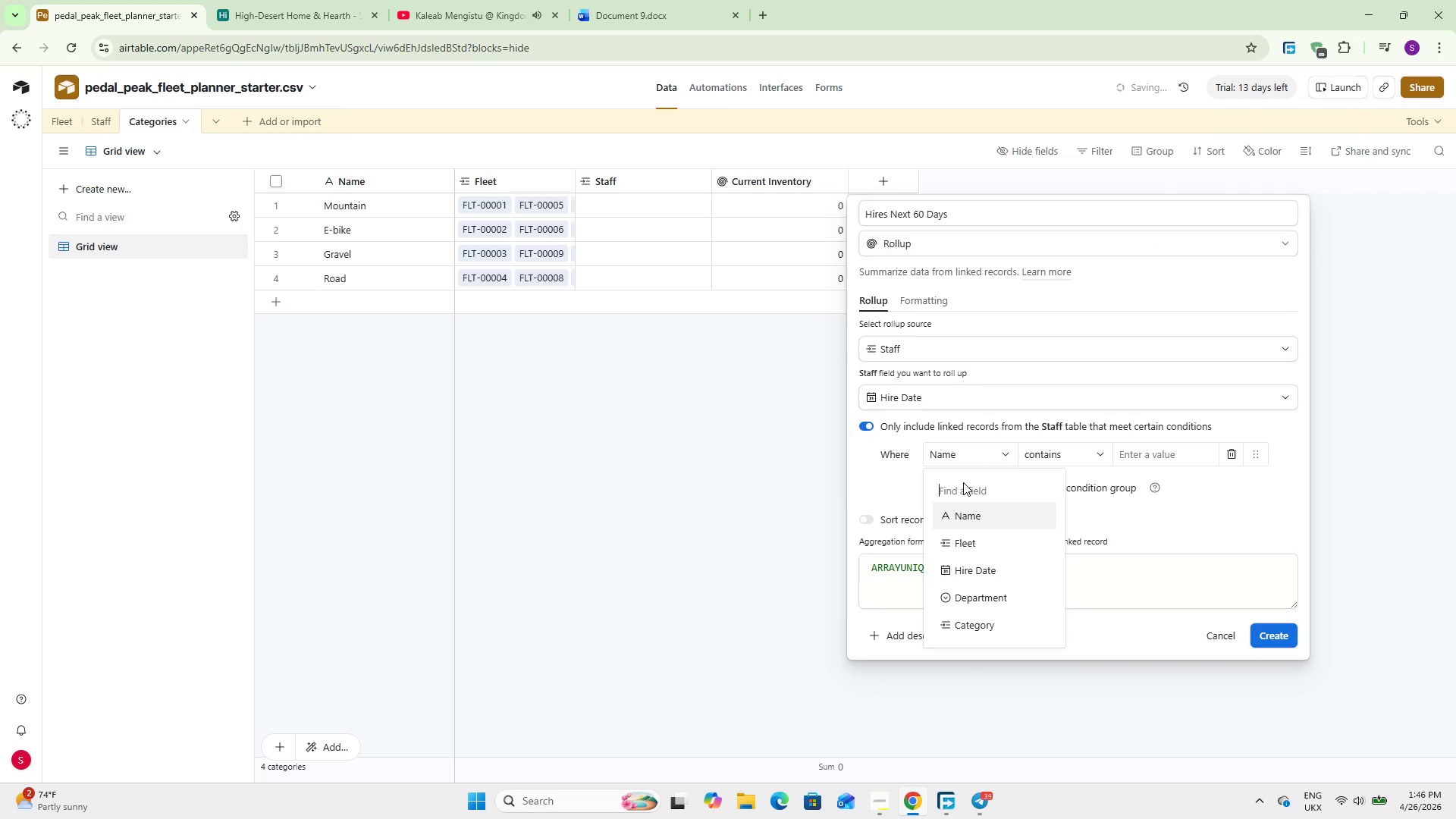 
scroll: coordinate [971, 538], scroll_direction: down, amount: 1.0
 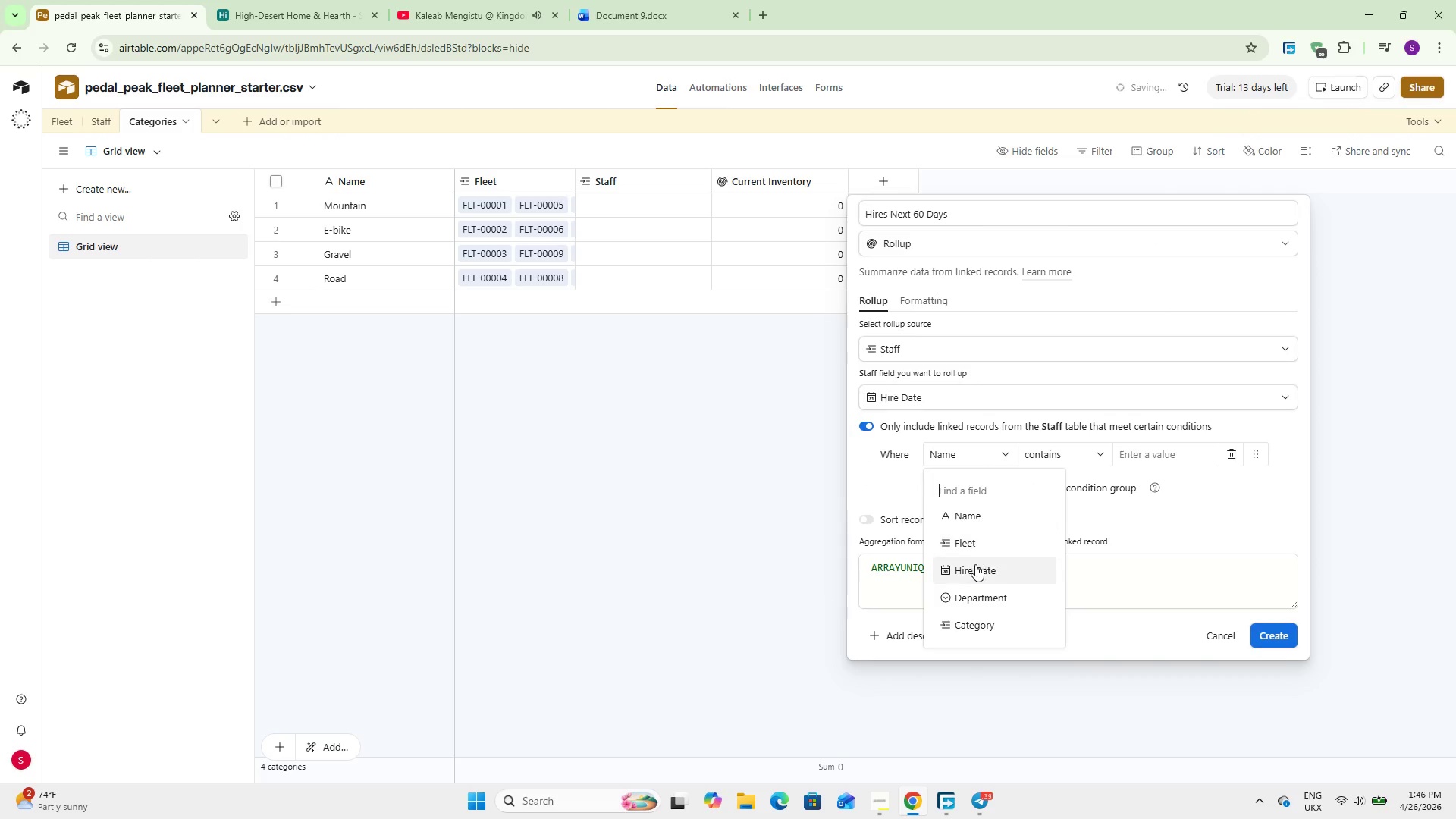 
left_click([975, 566])
 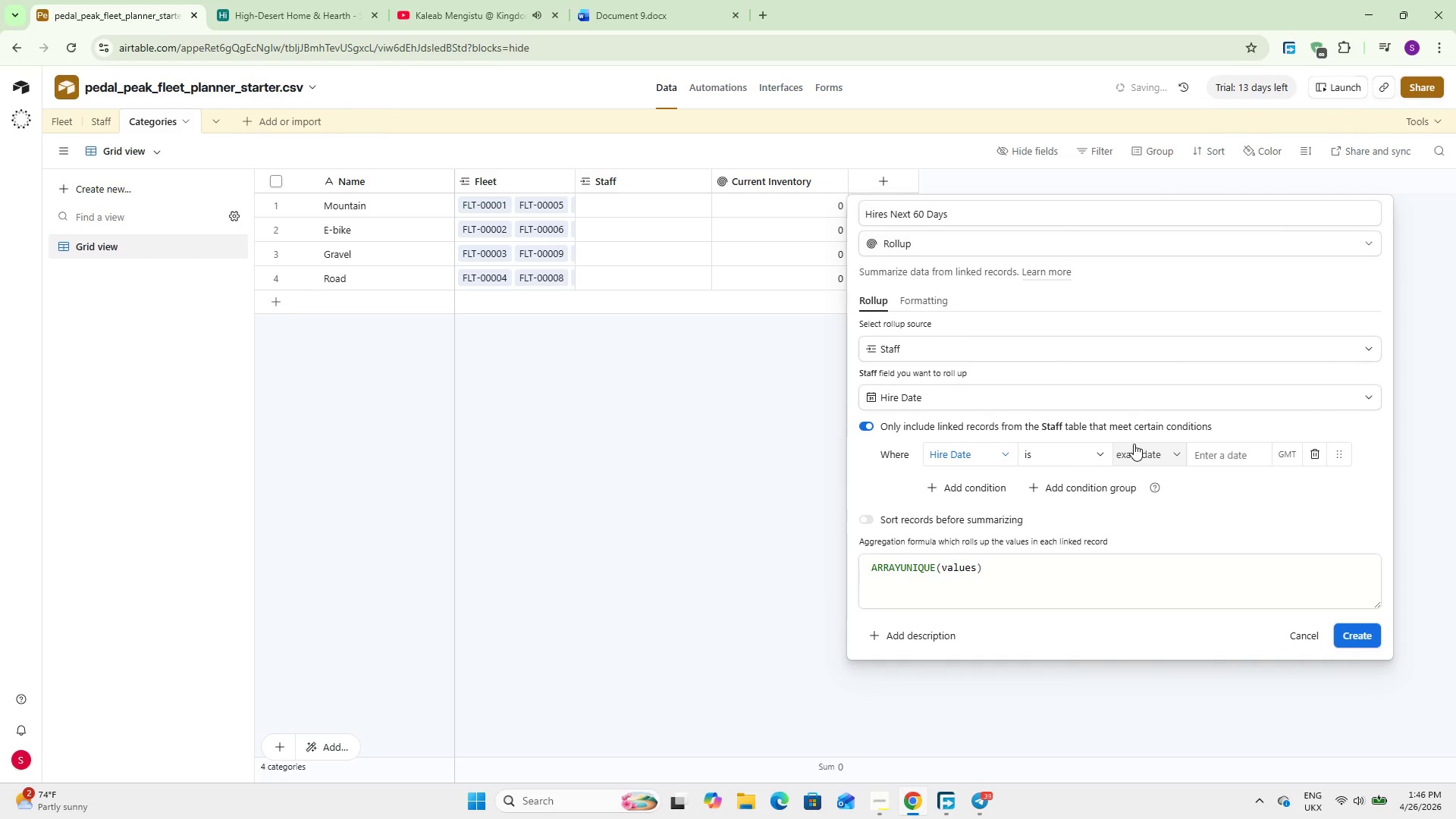 
wait(5.33)
 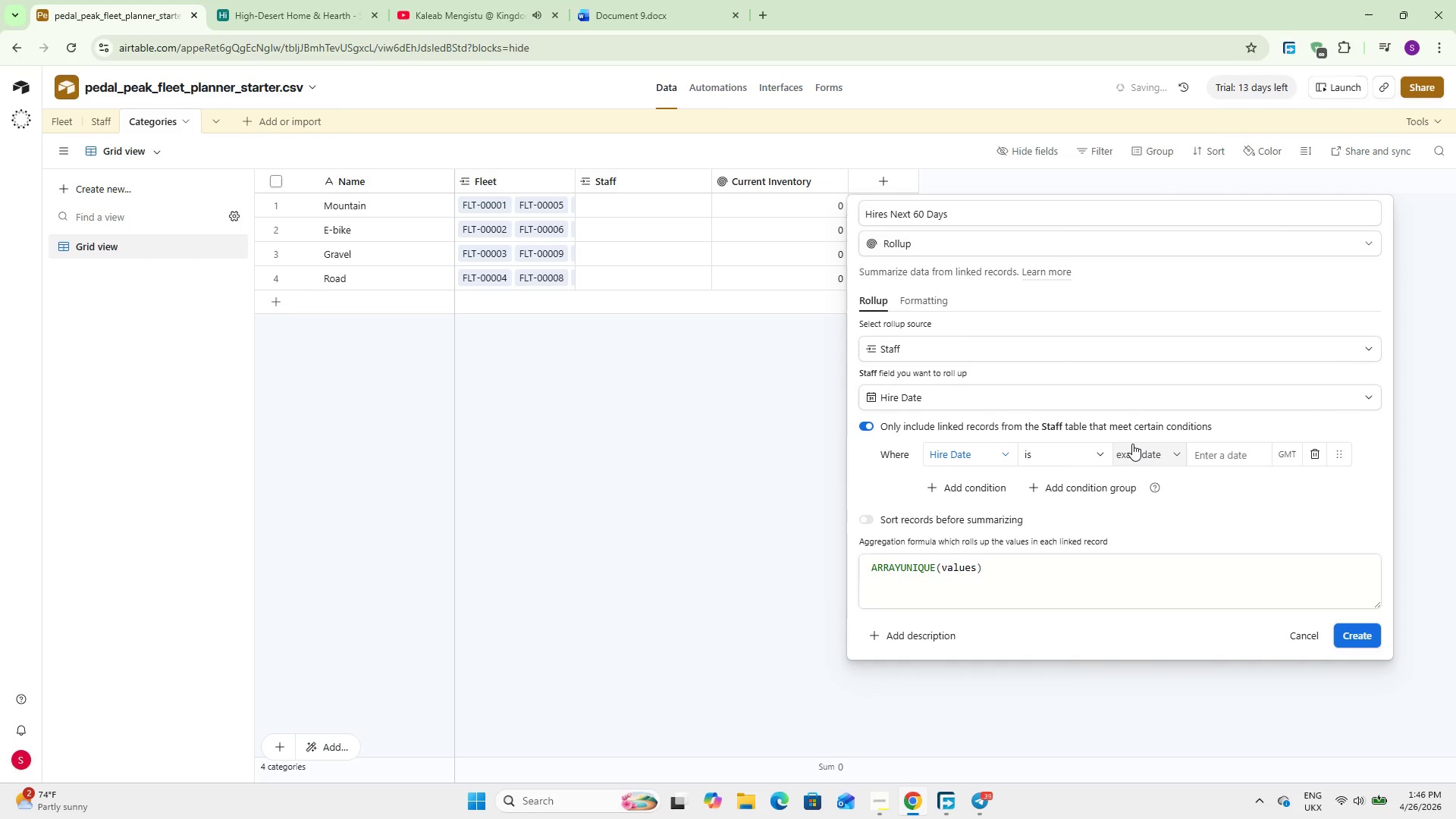 
left_click([1200, 461])
 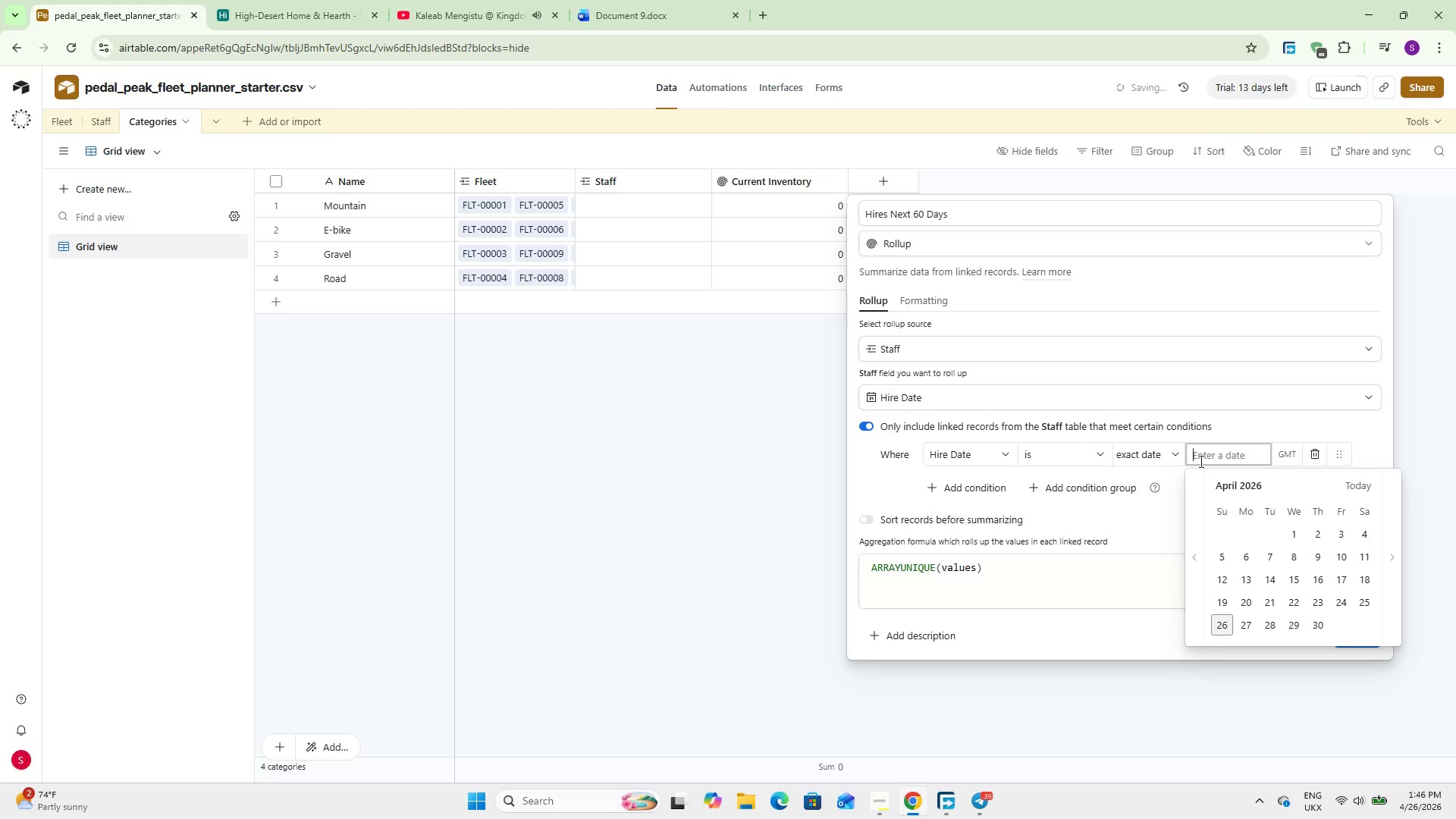 
left_click([1046, 446])
 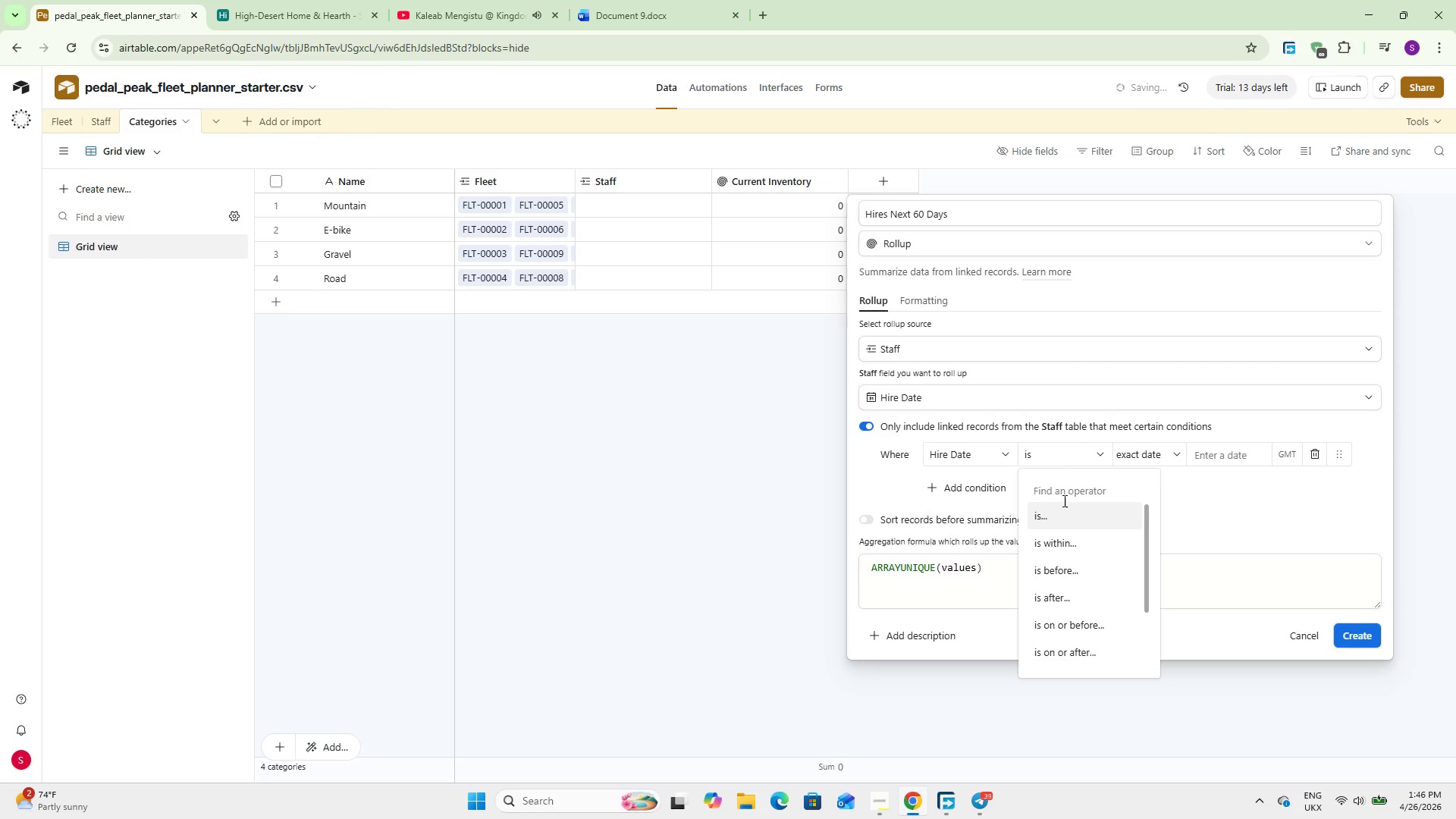 
left_click([1075, 531])
 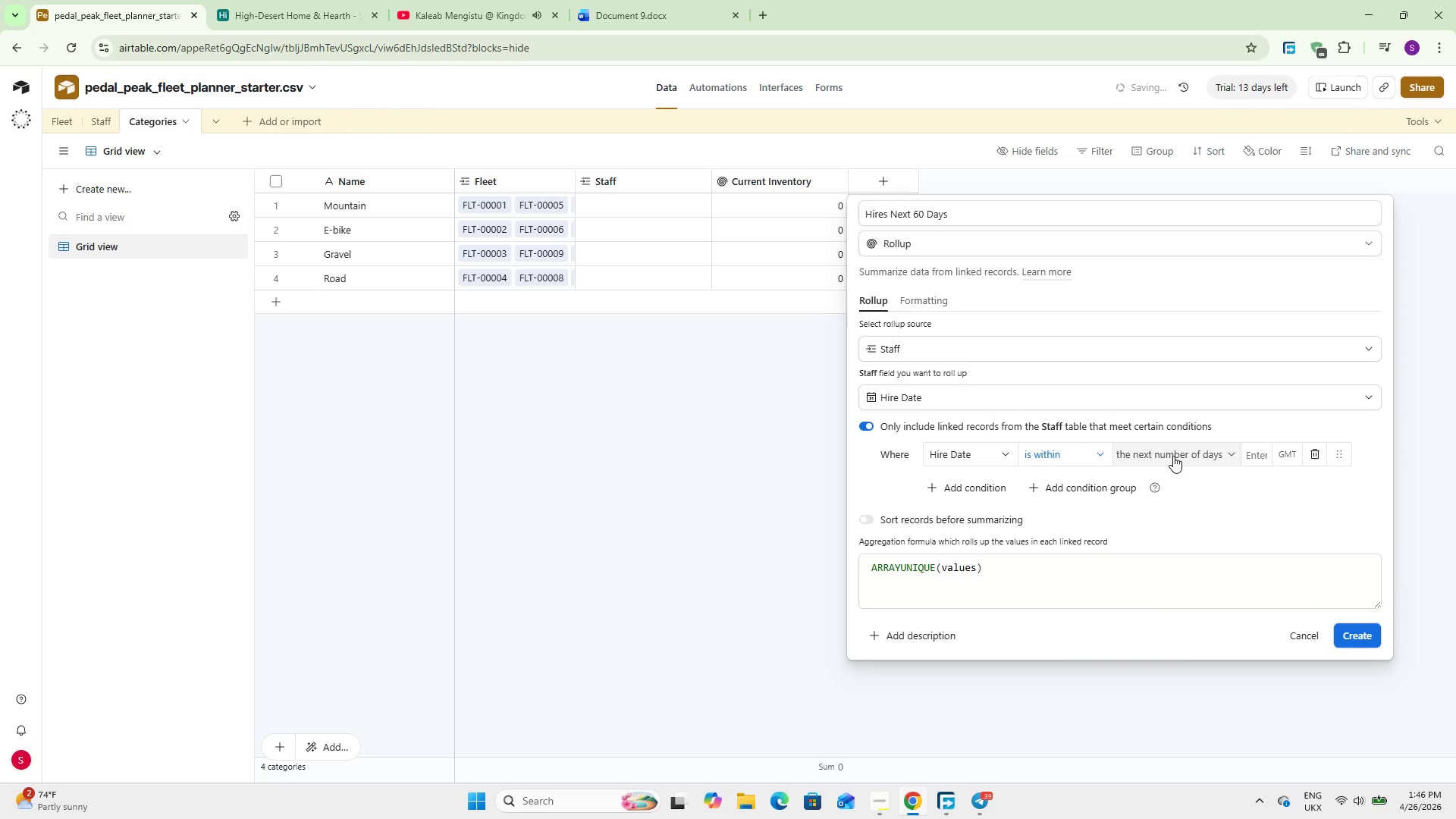 
left_click([1173, 456])
 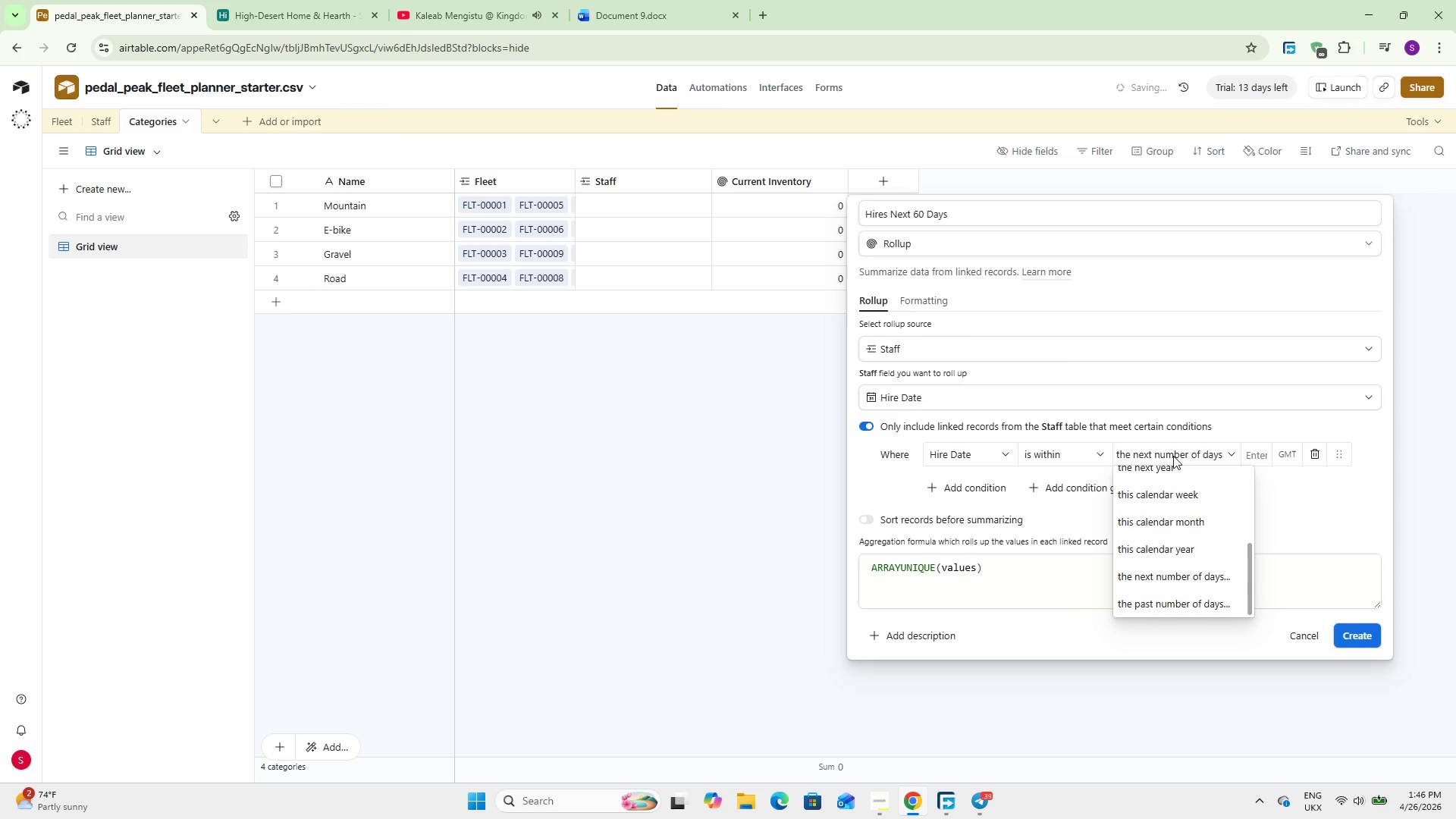 
wait(9.0)
 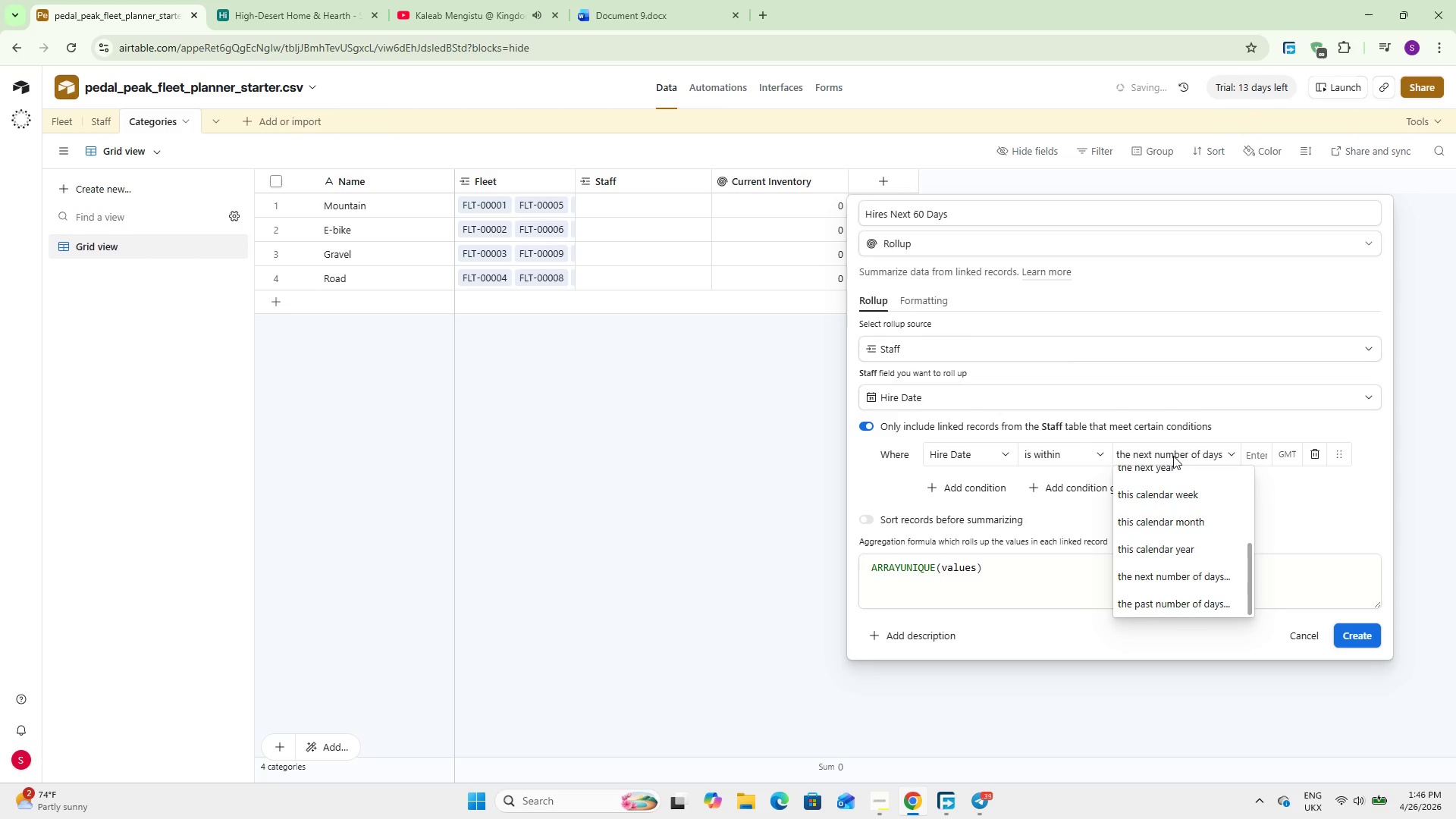 
scroll: coordinate [1152, 551], scroll_direction: up, amount: 8.0
 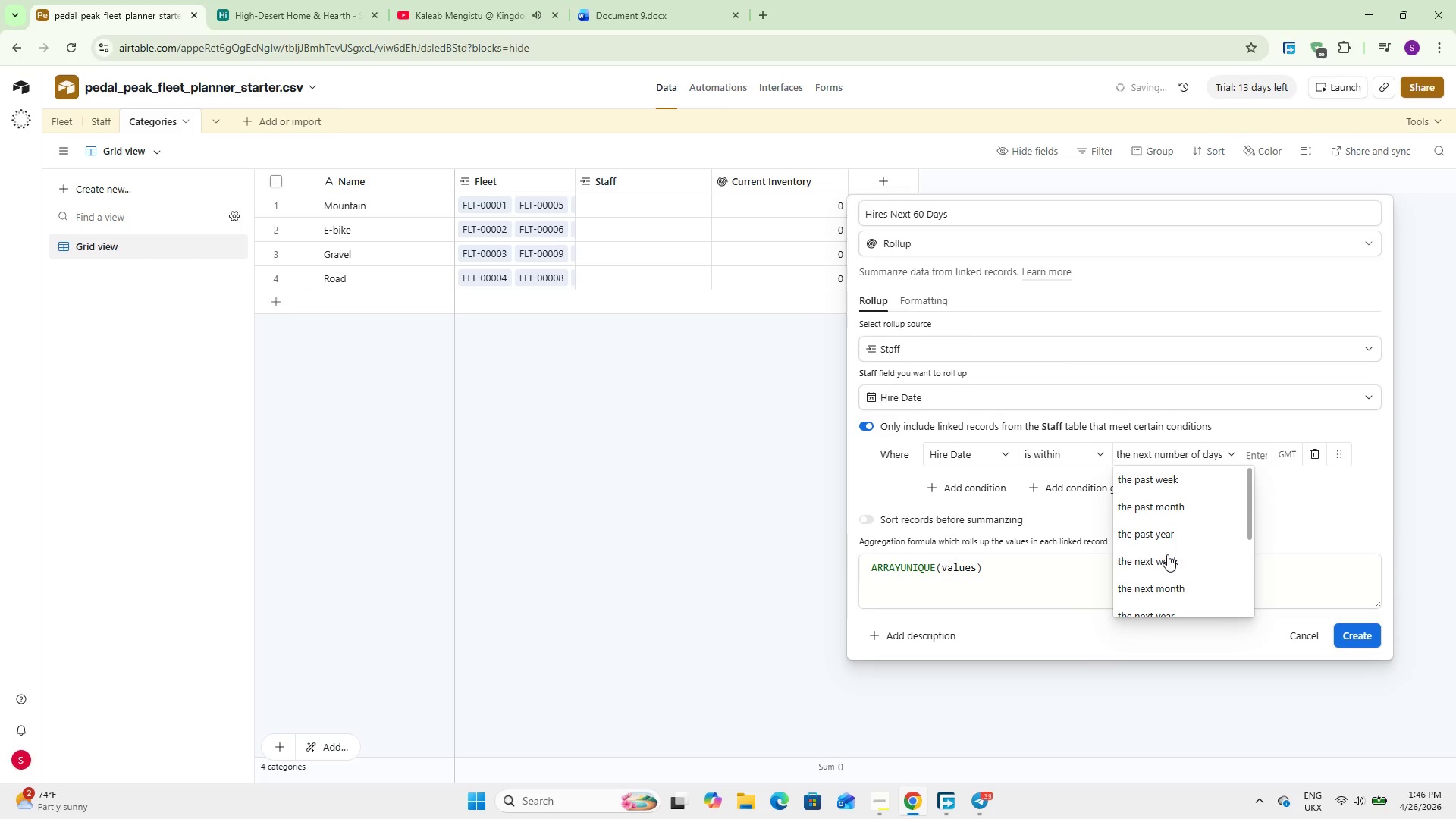 
scroll: coordinate [1184, 592], scroll_direction: down, amount: 3.0
 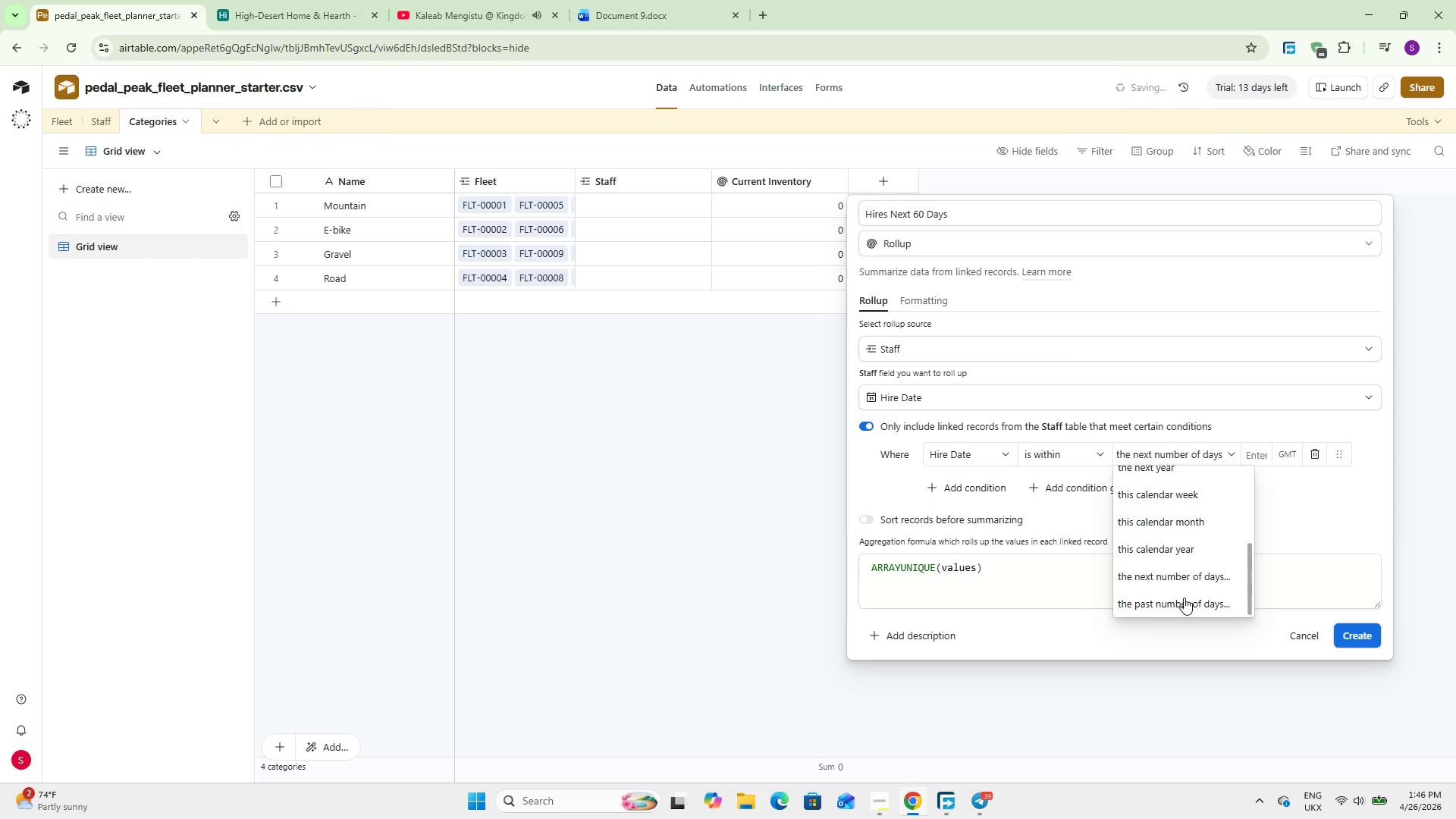 
wait(5.72)
 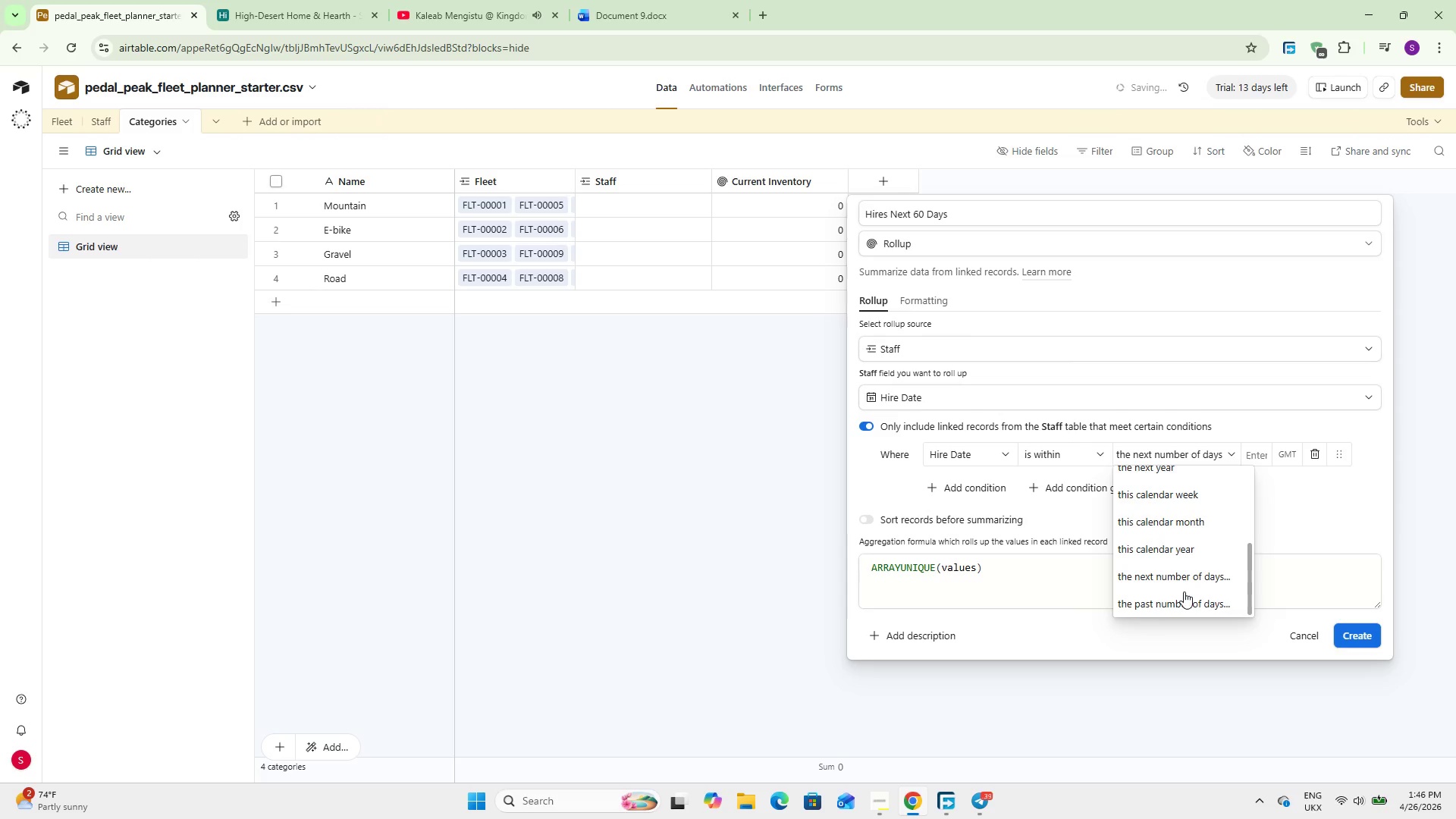 
scroll: coordinate [1157, 572], scroll_direction: up, amount: 1.0
 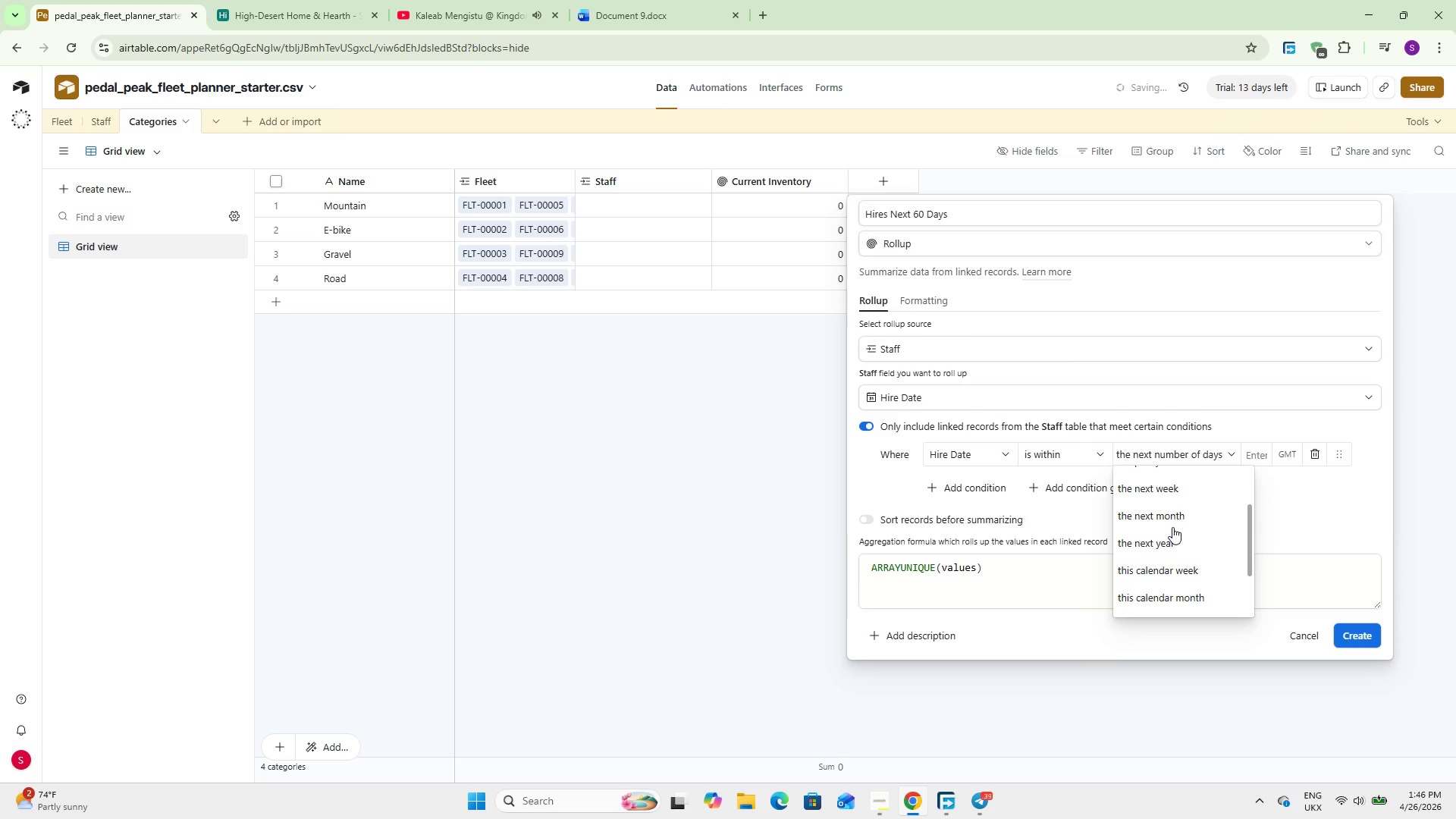 
left_click([1166, 518])
 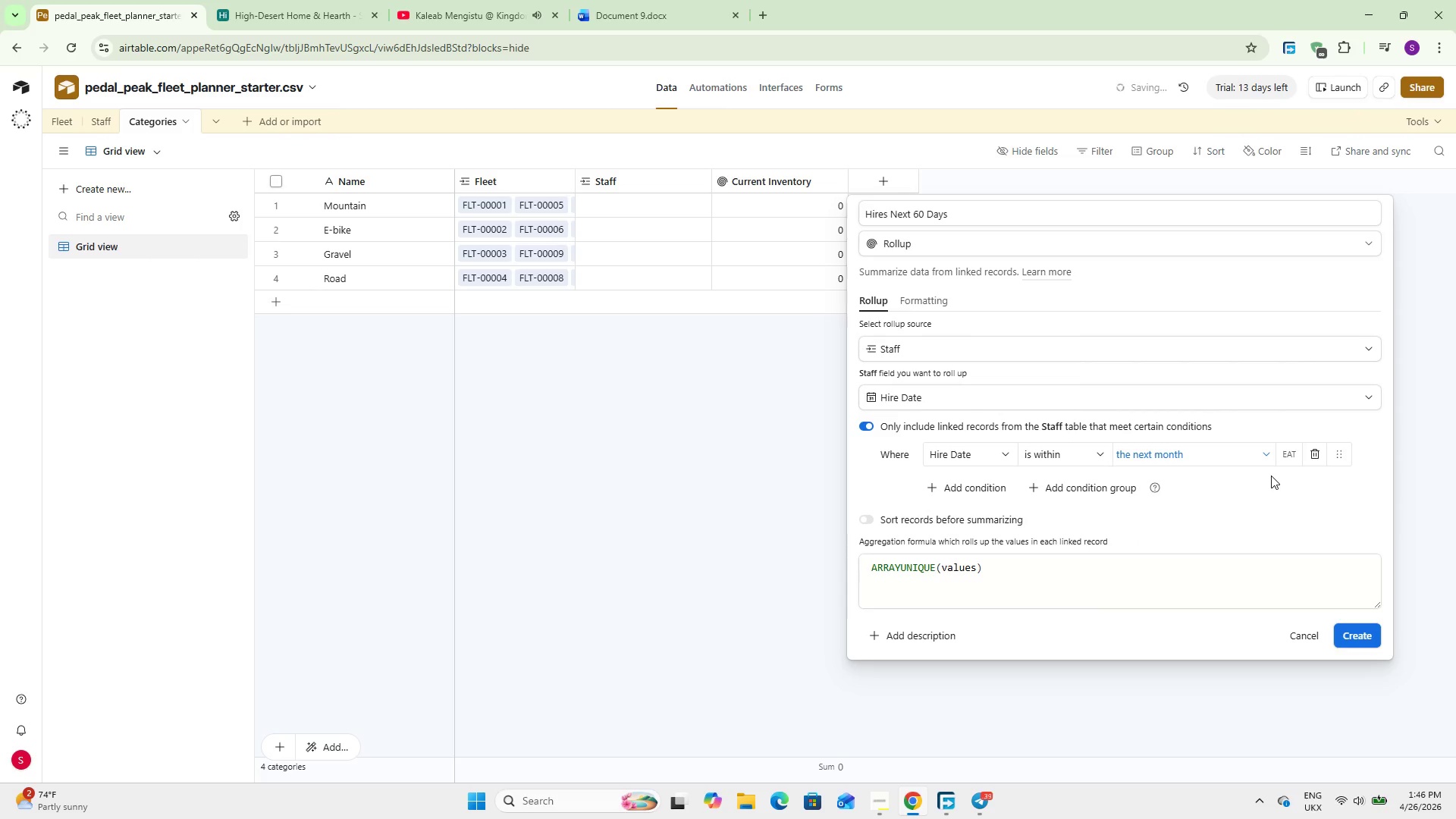 
left_click([1241, 457])
 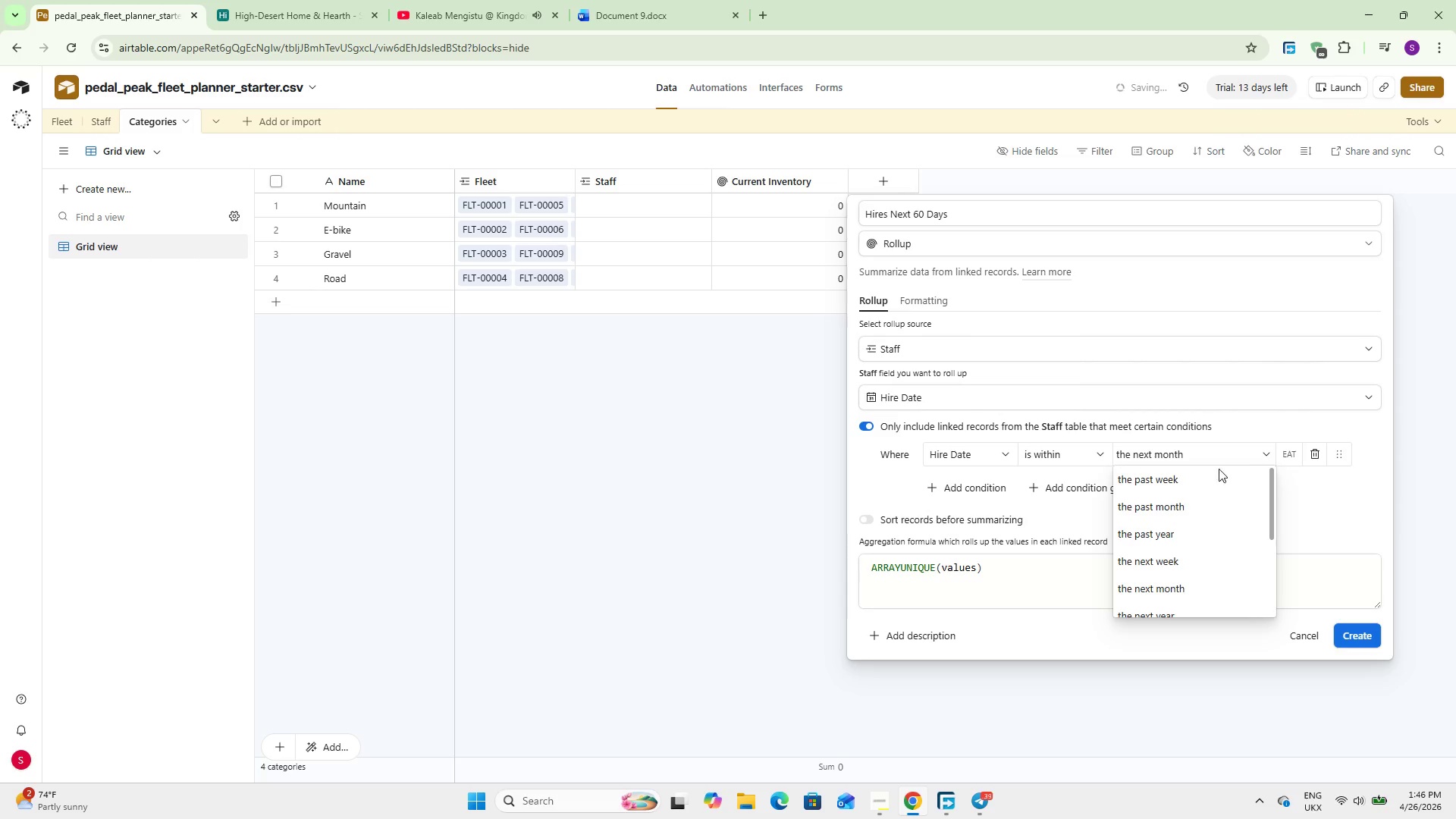 
scroll: coordinate [1182, 528], scroll_direction: up, amount: 7.0
 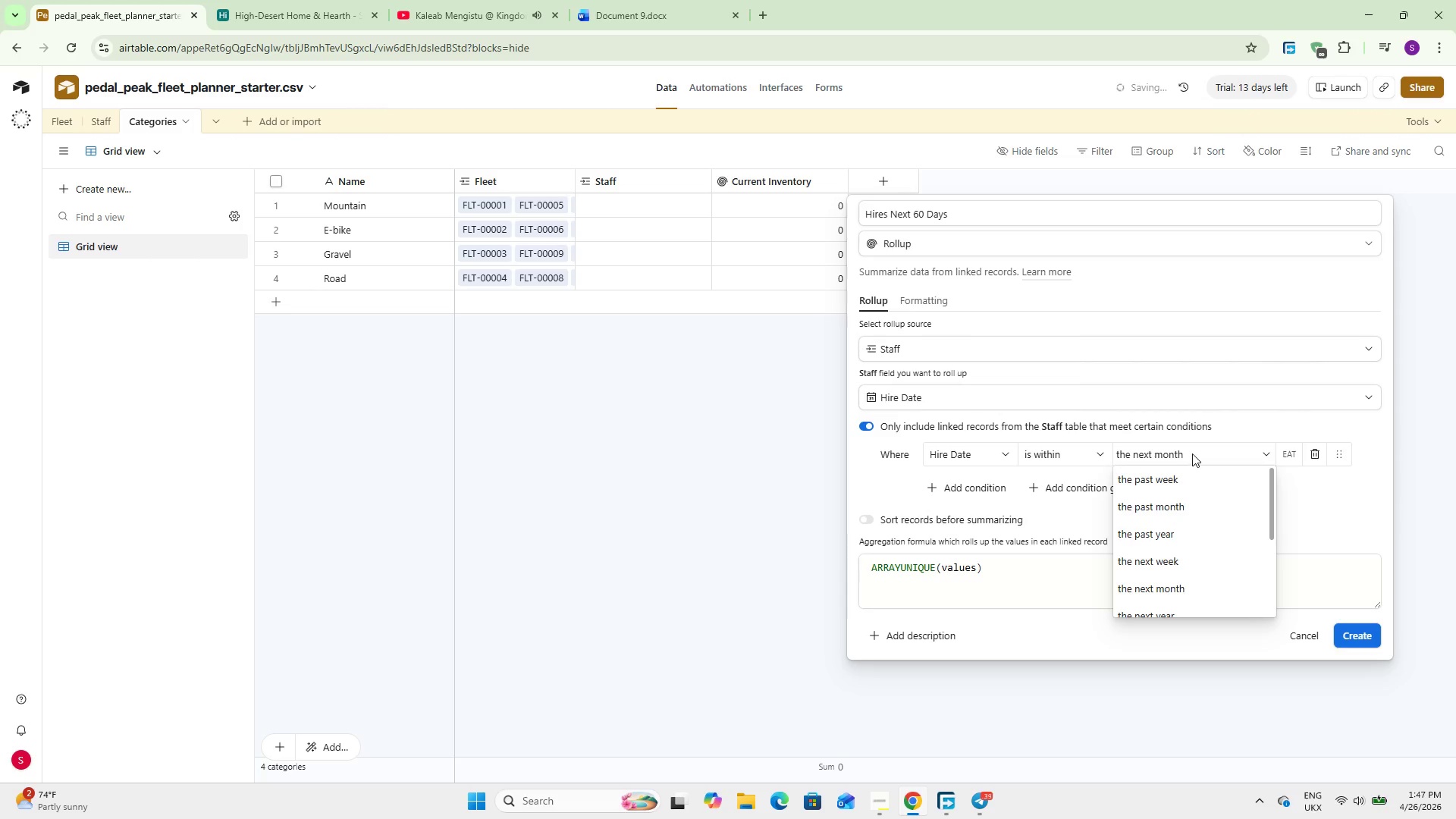 
scroll: coordinate [1184, 573], scroll_direction: down, amount: 1.0
 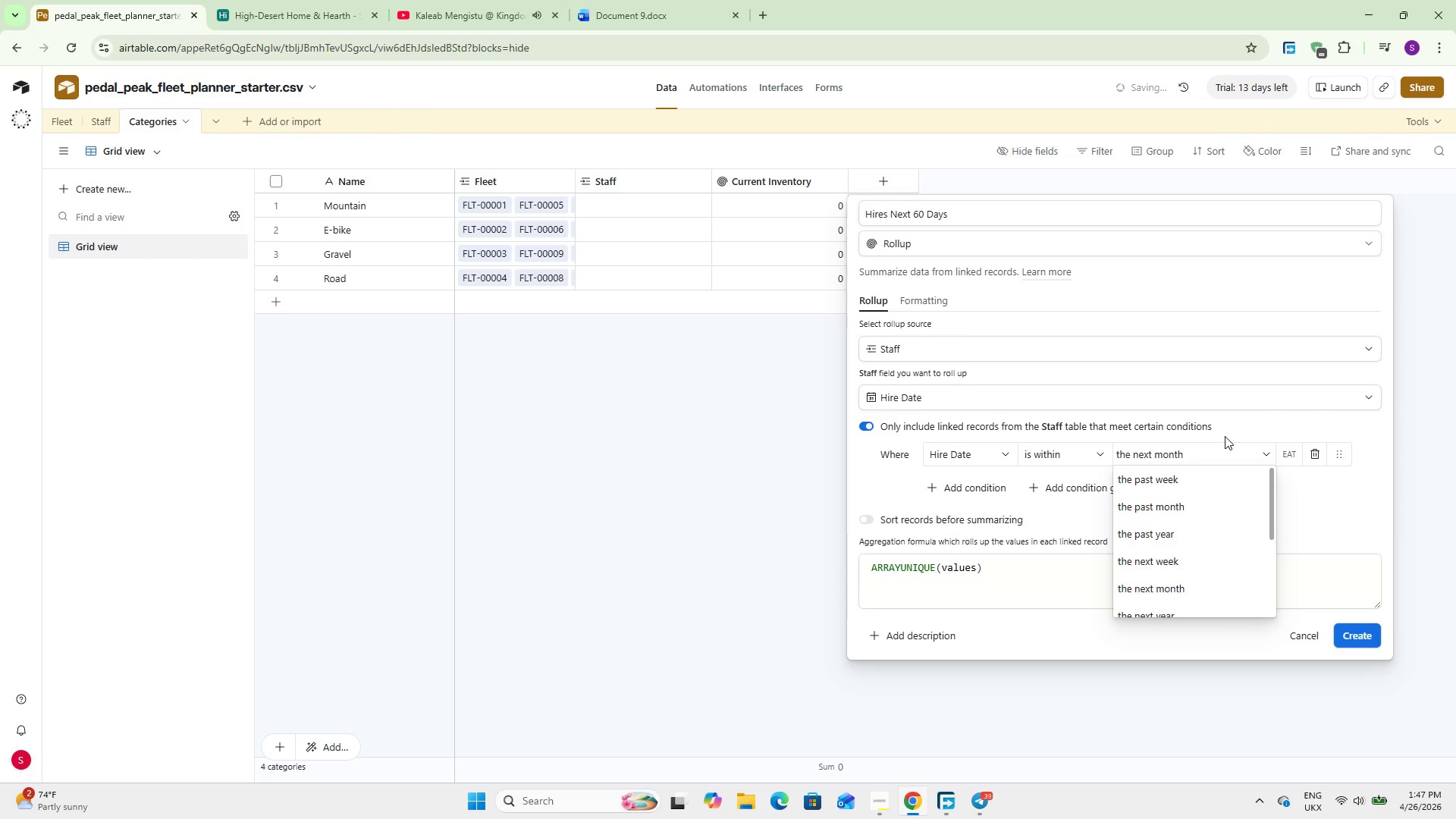 
left_click([1229, 445])
 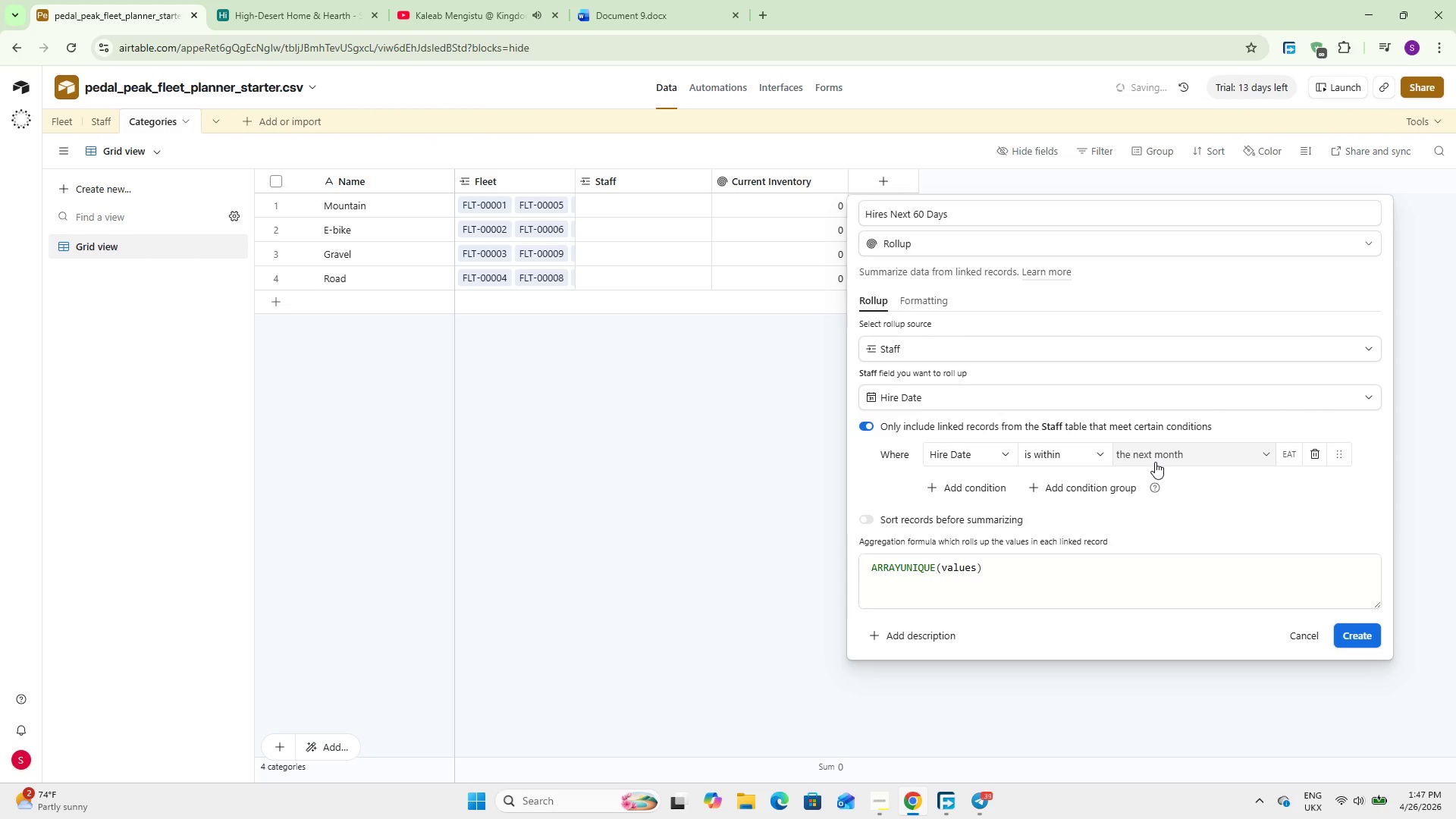 
key(Control+Z)
 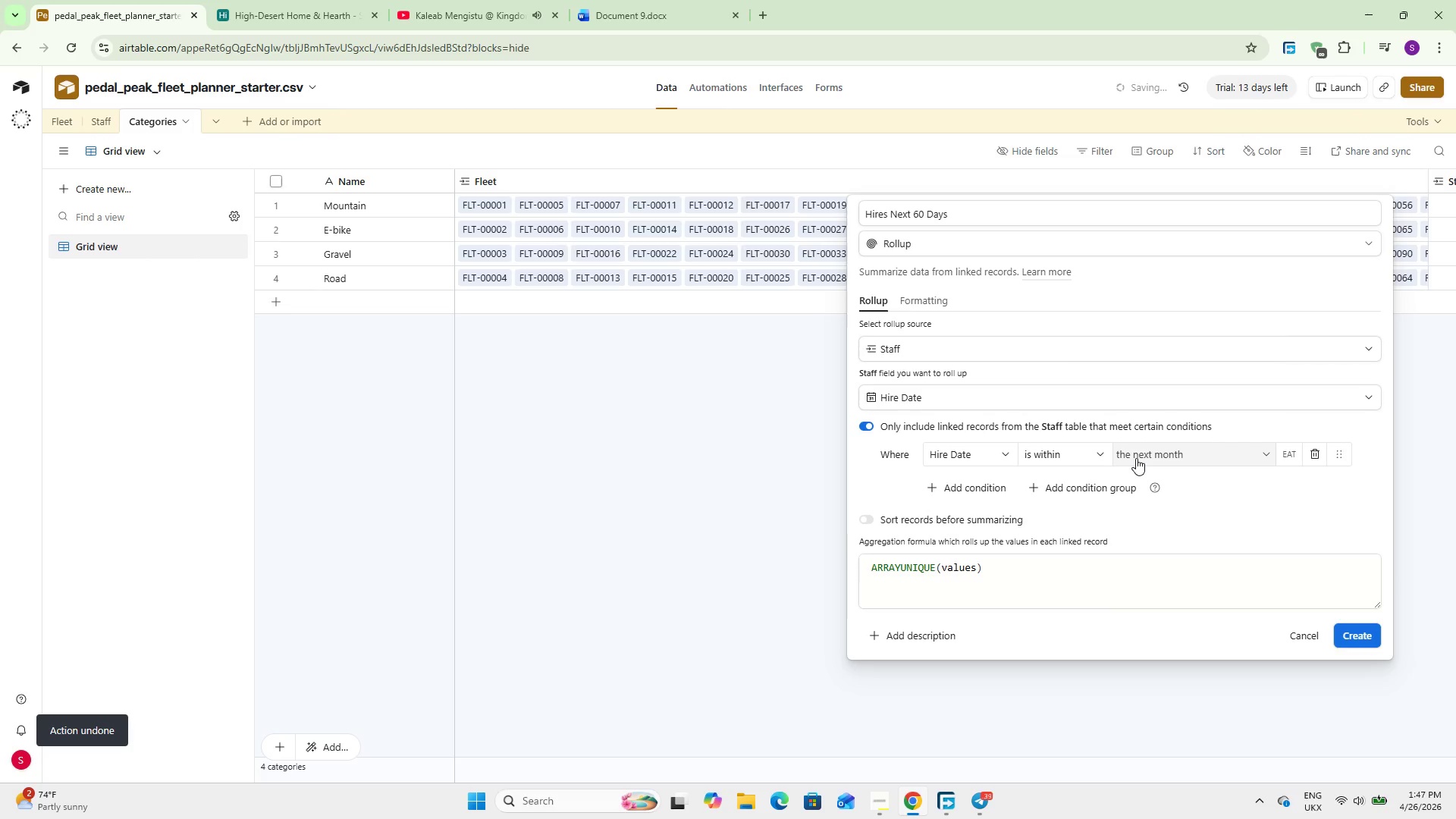 
key(Control+Y)
 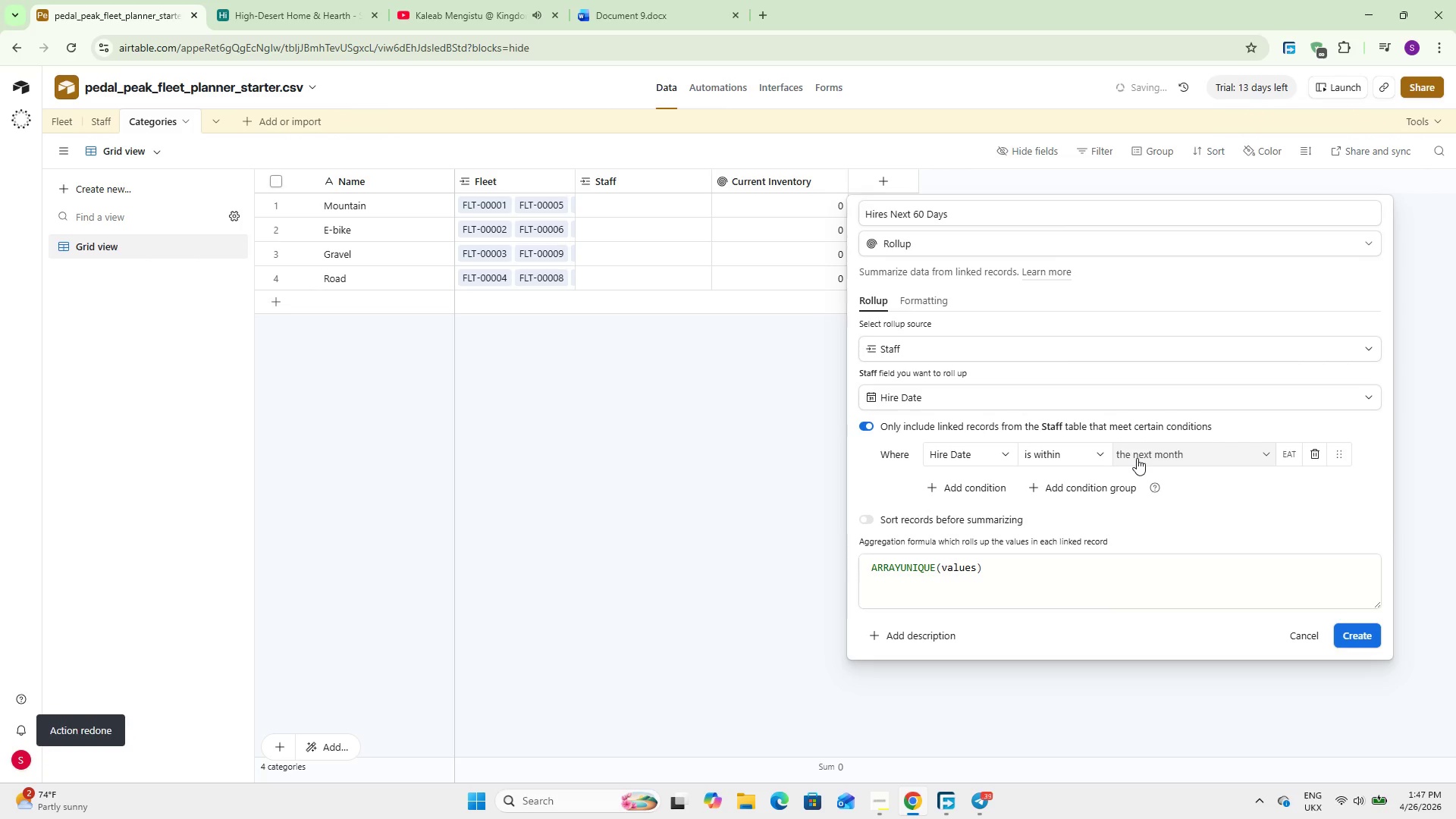 
left_click([1192, 488])
 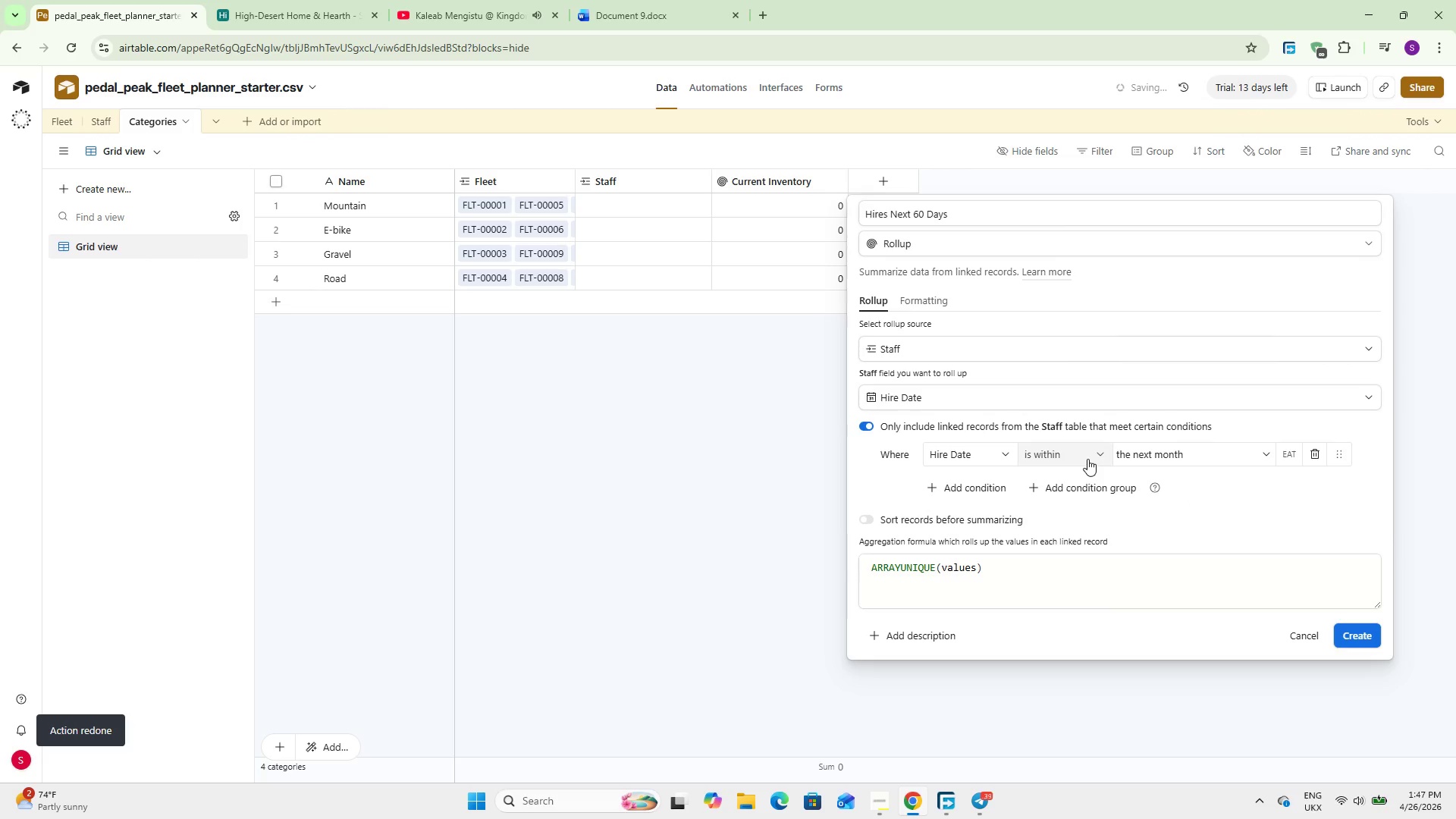 
left_click([1087, 459])
 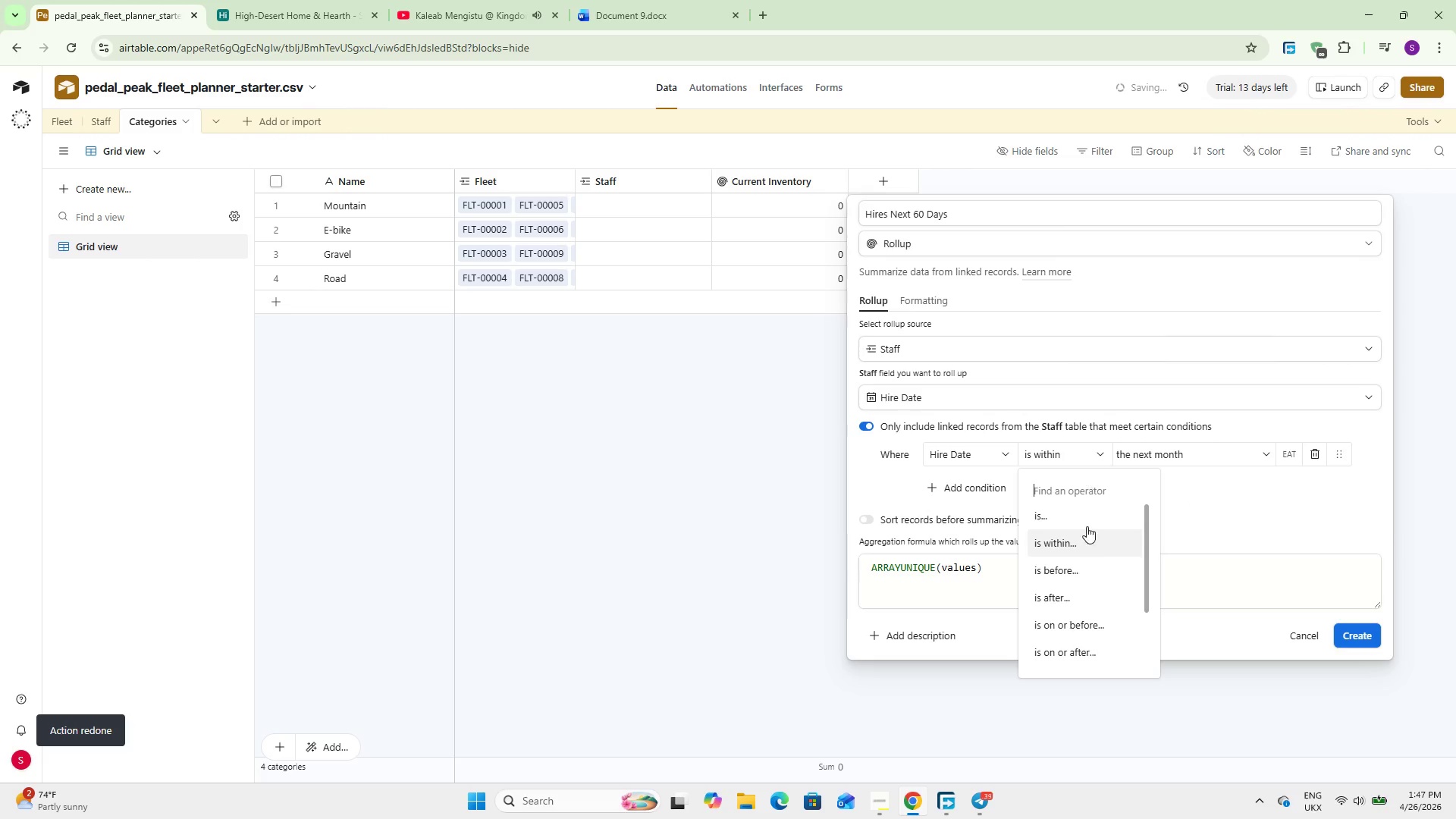 
left_click([1086, 539])
 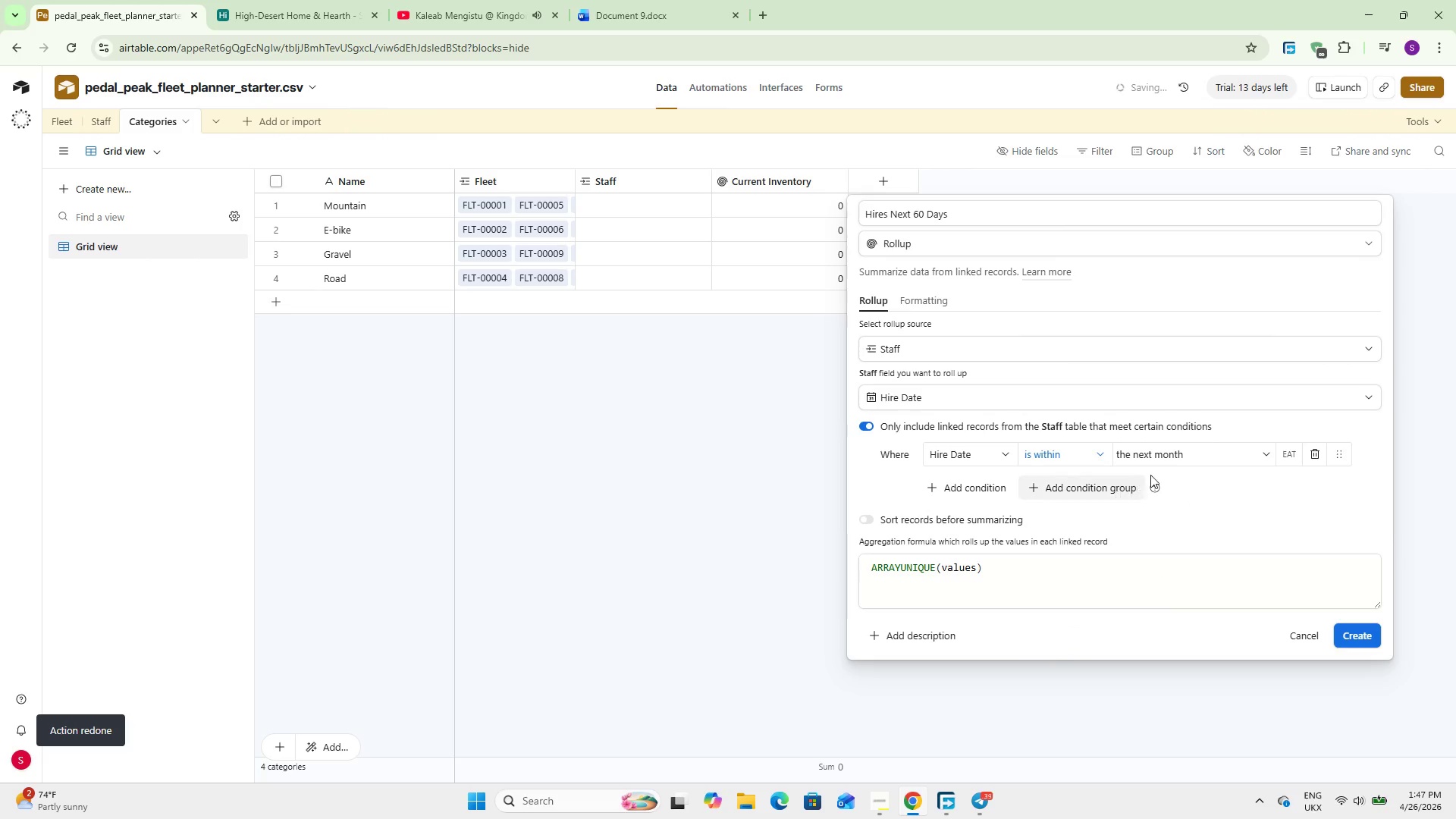 
left_click([1179, 456])
 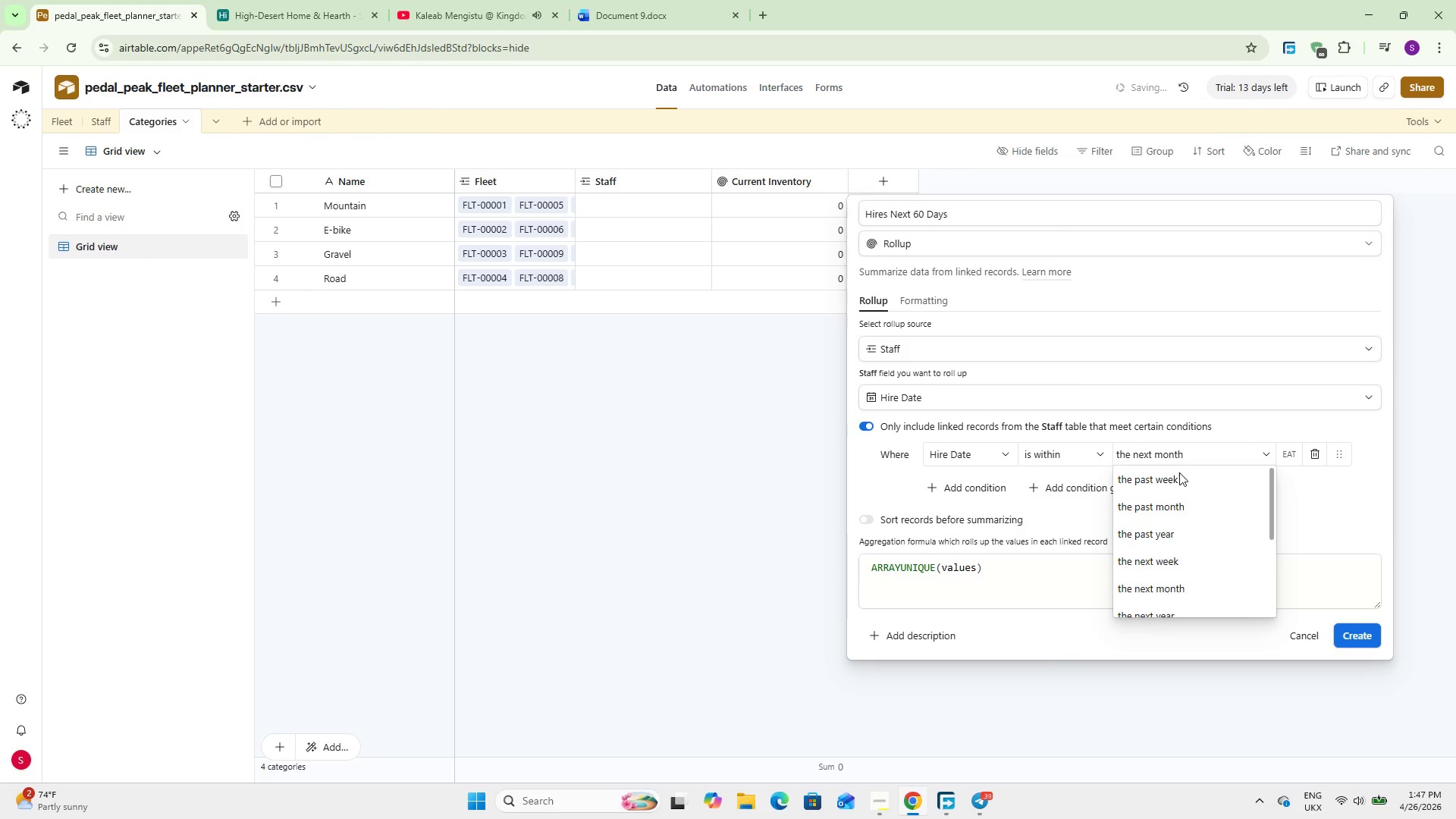 
scroll: coordinate [1193, 510], scroll_direction: down, amount: 8.0
 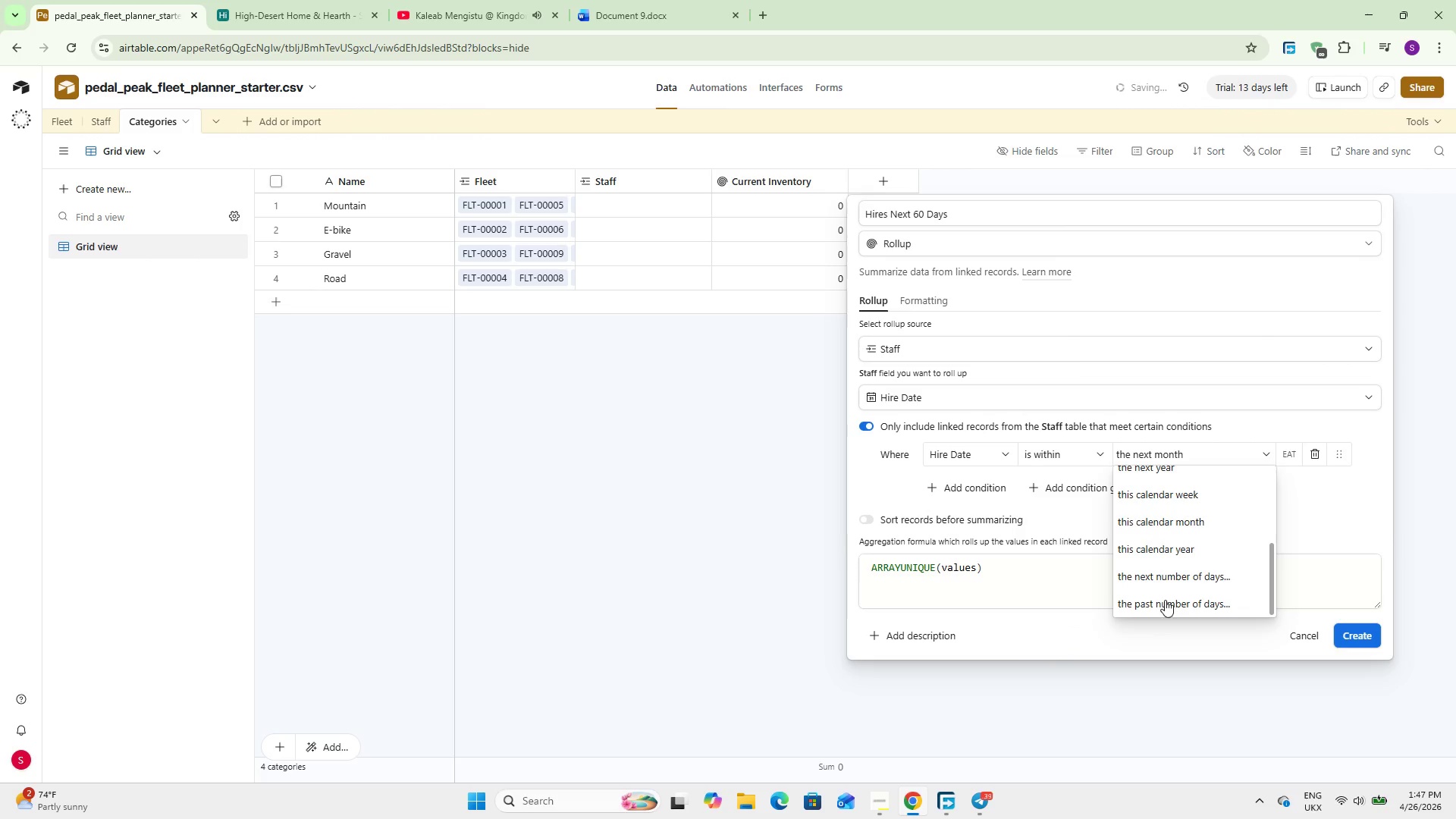 
left_click([1178, 573])
 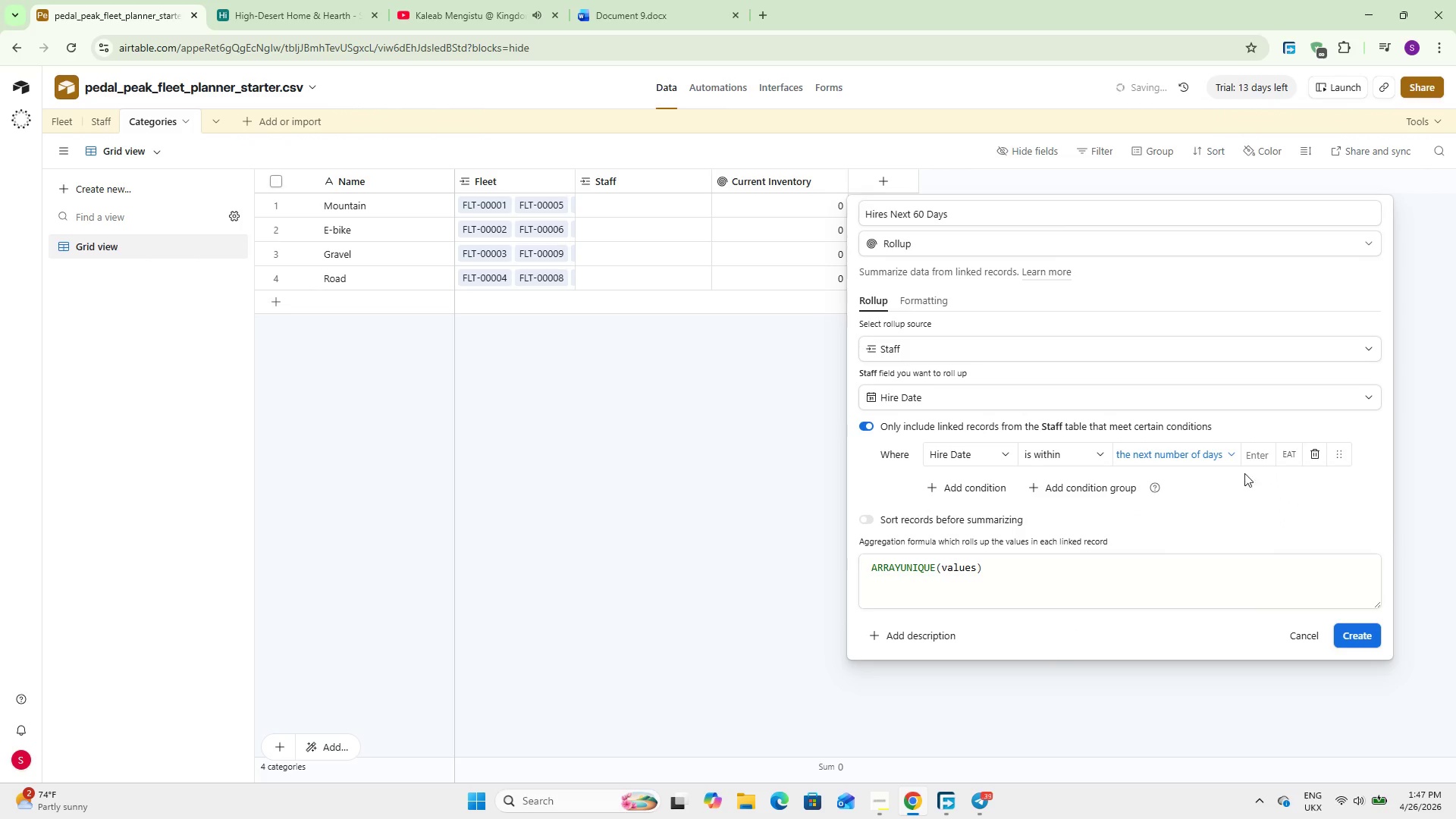 
left_click([1250, 455])
 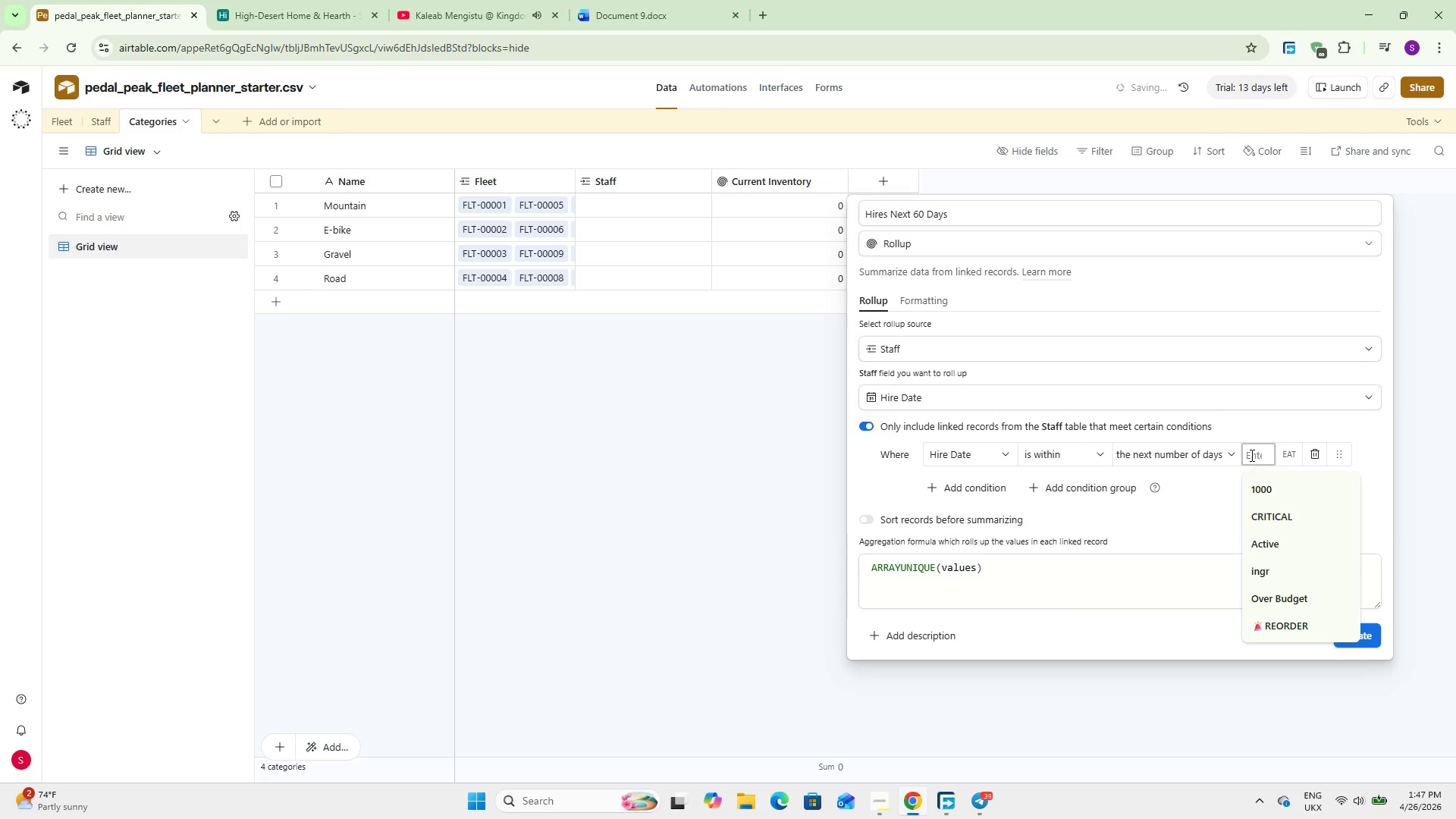 
key(Numpad6)
 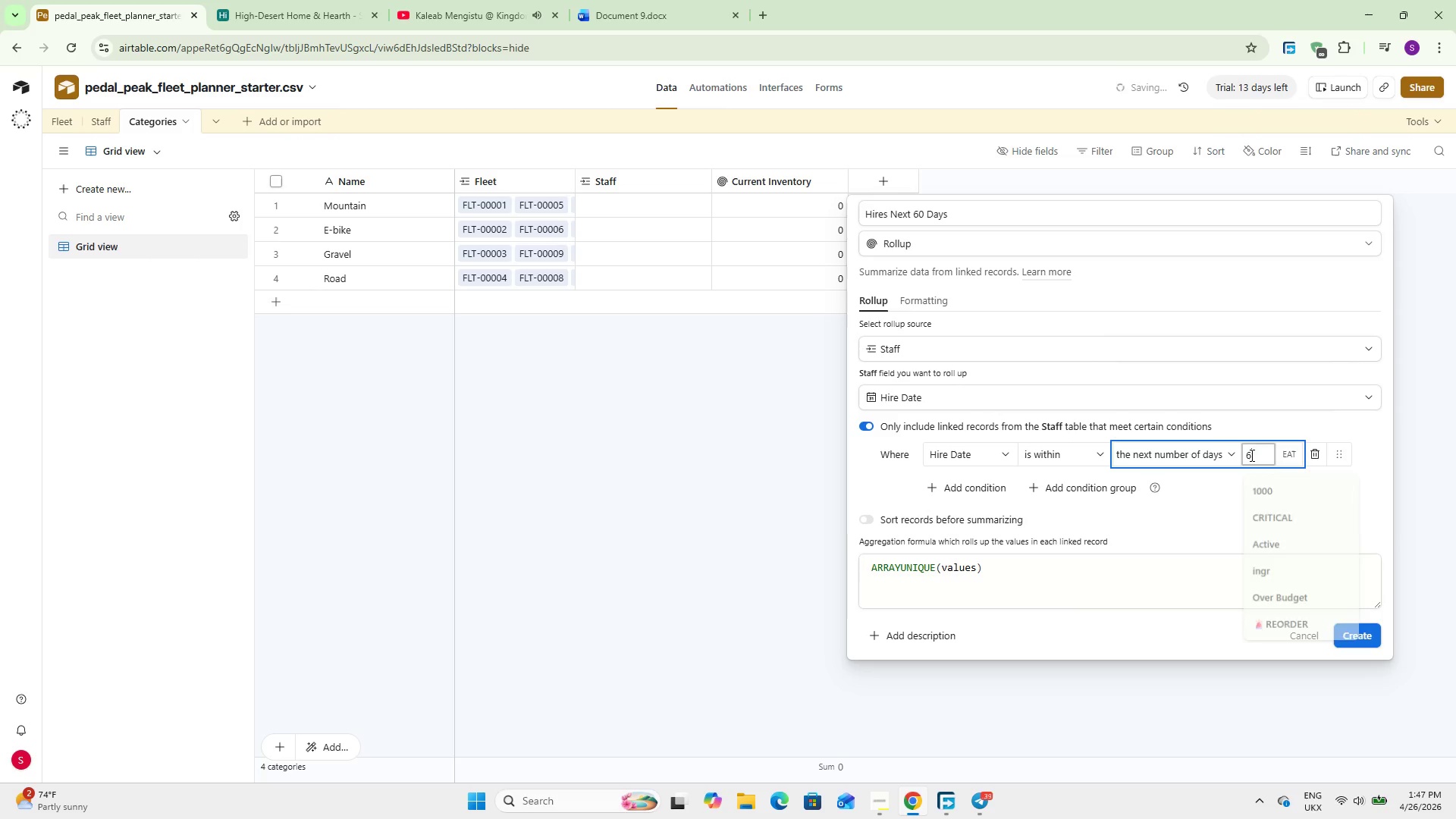 
key(Numpad0)
 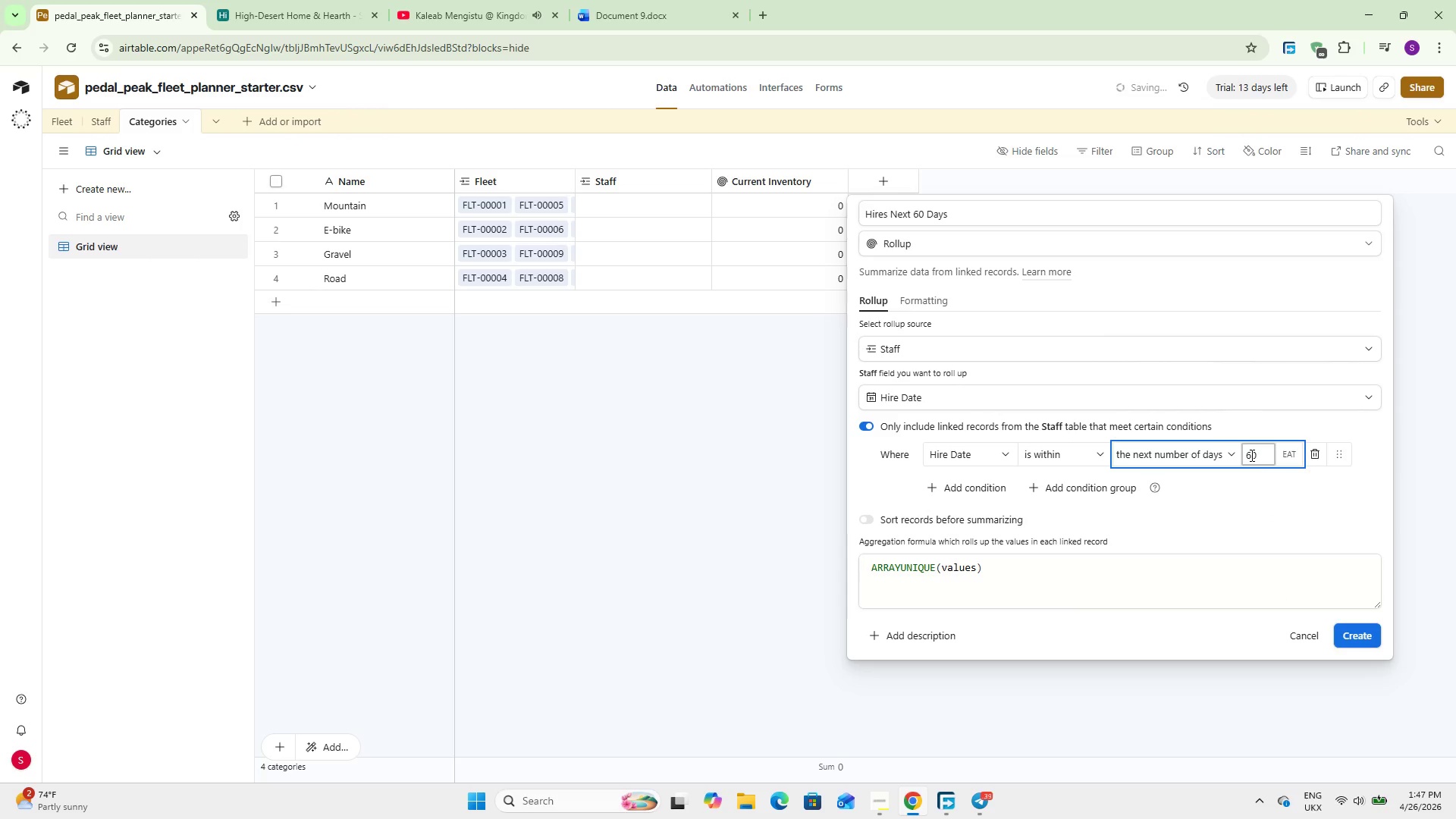 
left_click([1250, 501])
 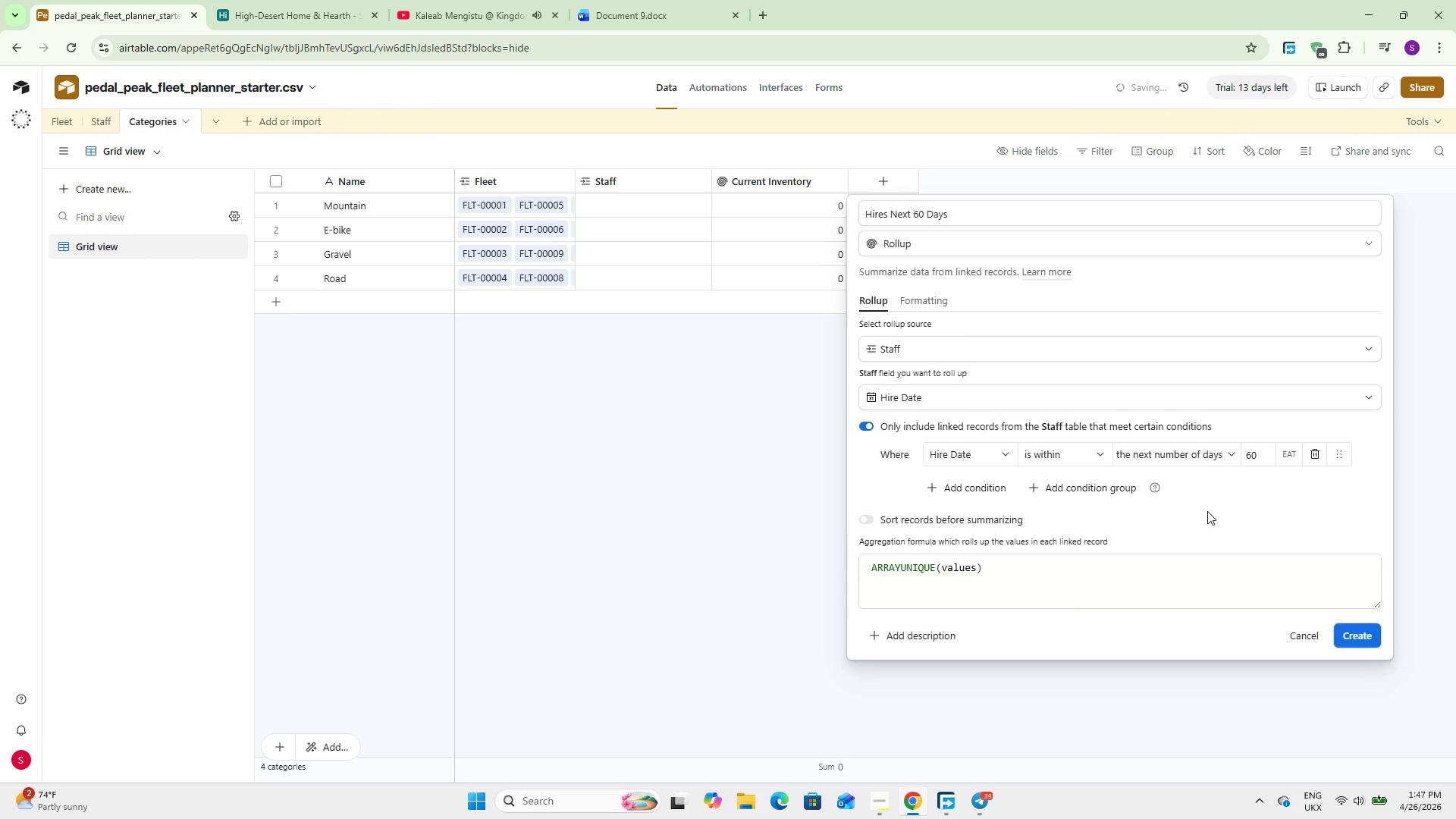 
double_click([1043, 569])
 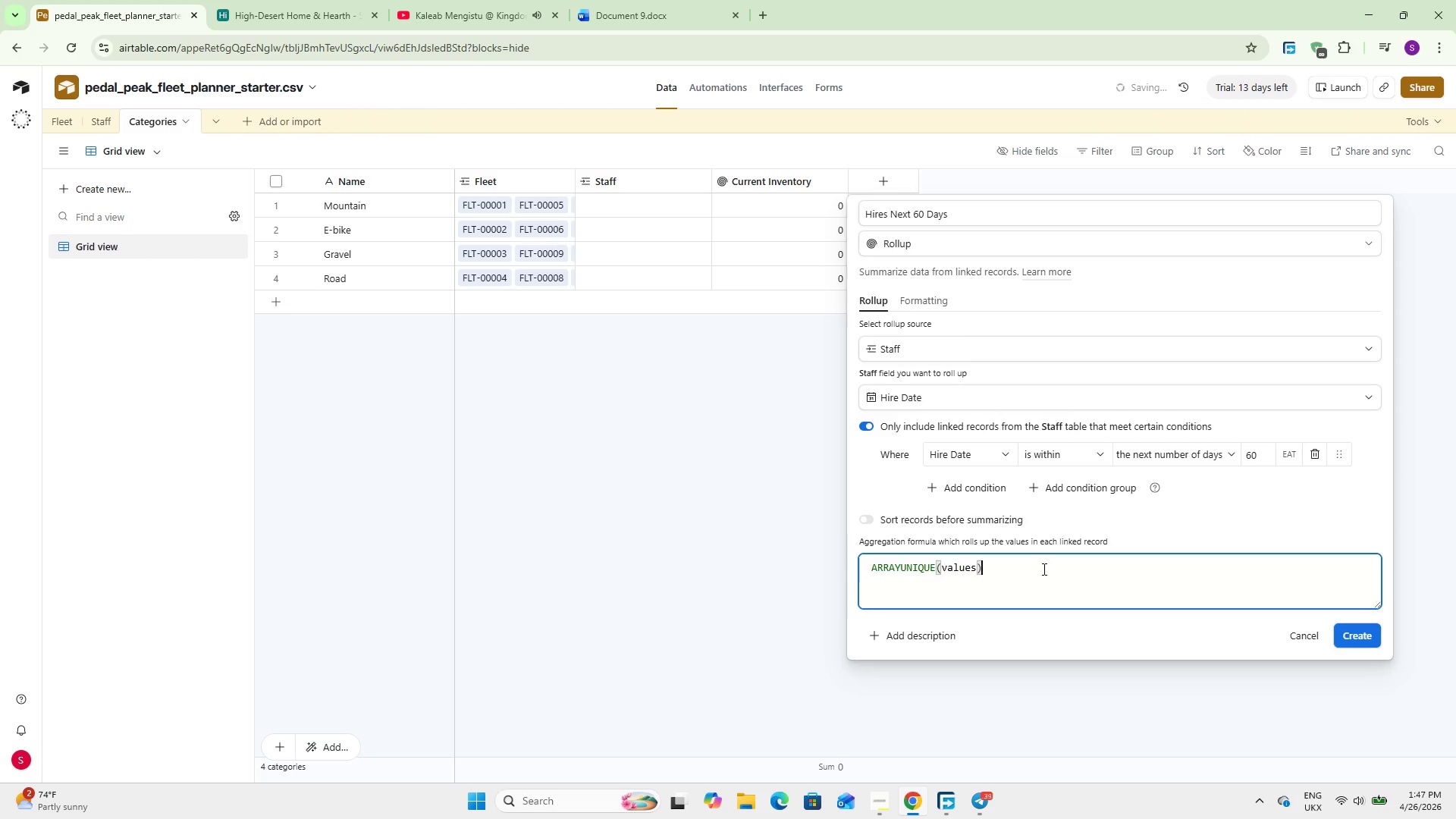 
triple_click([1043, 569])
 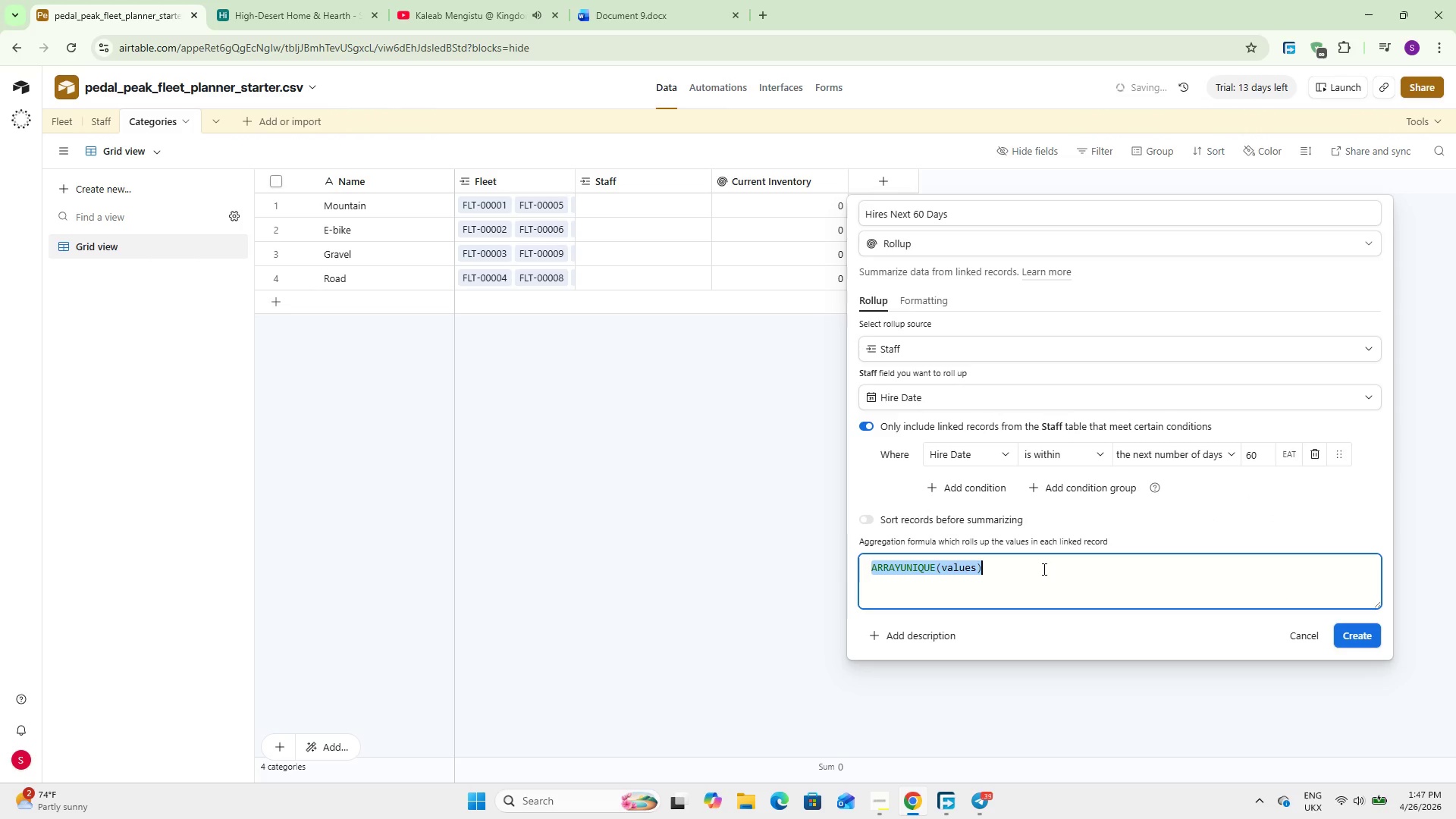 
type(CUNT)
 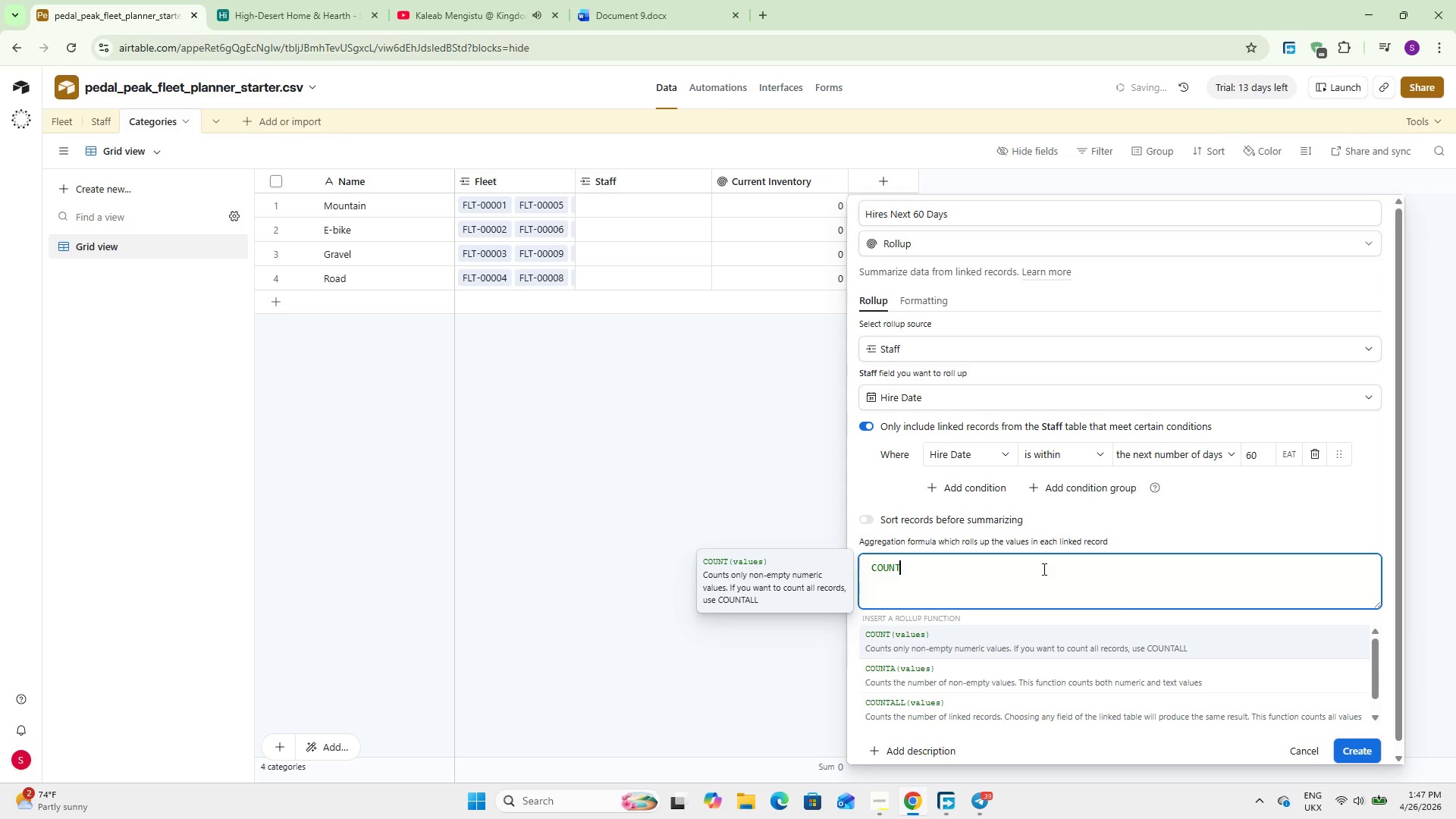 
hold_key(key=O, duration=0.31)
 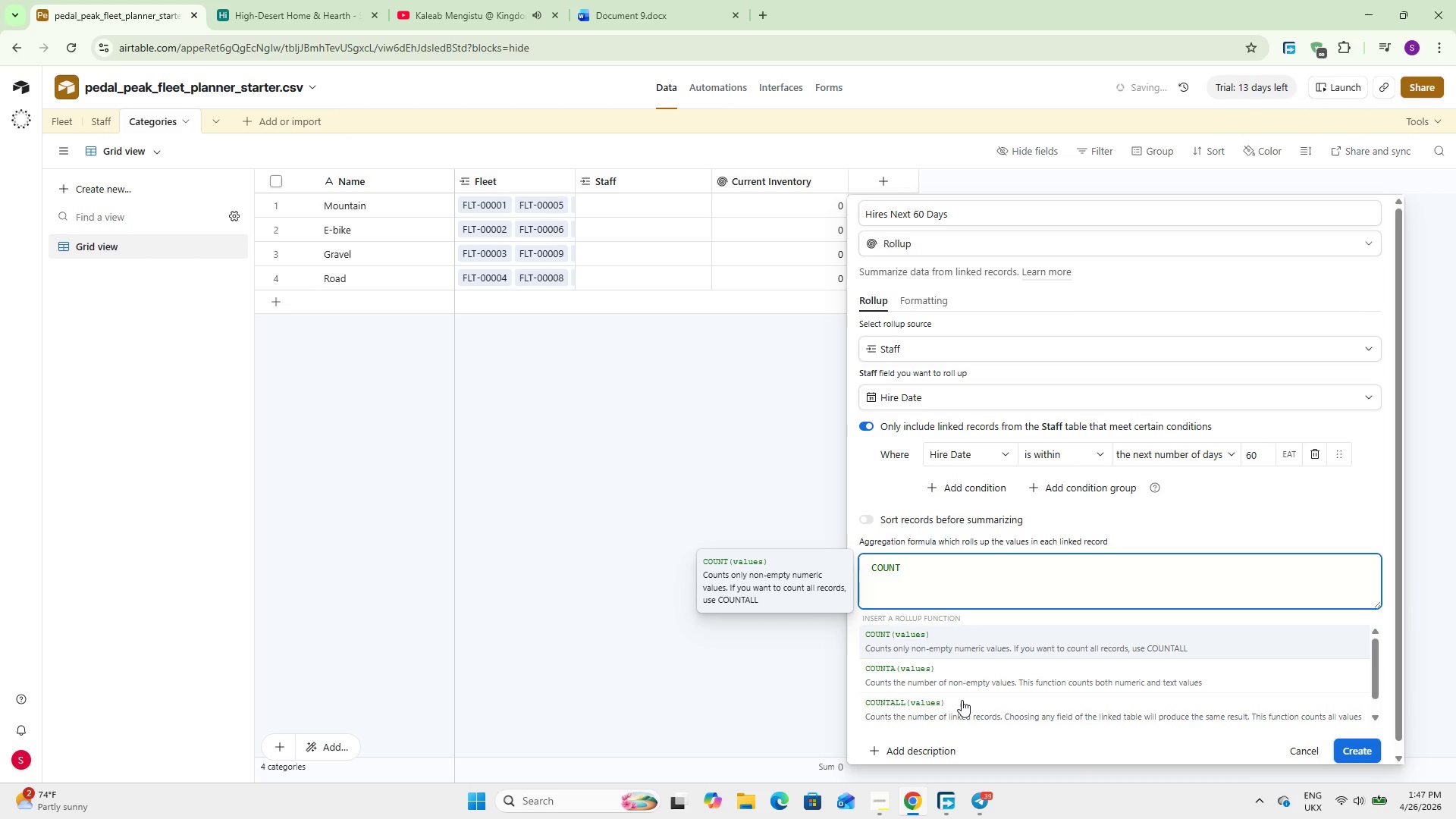 
left_click([967, 709])
 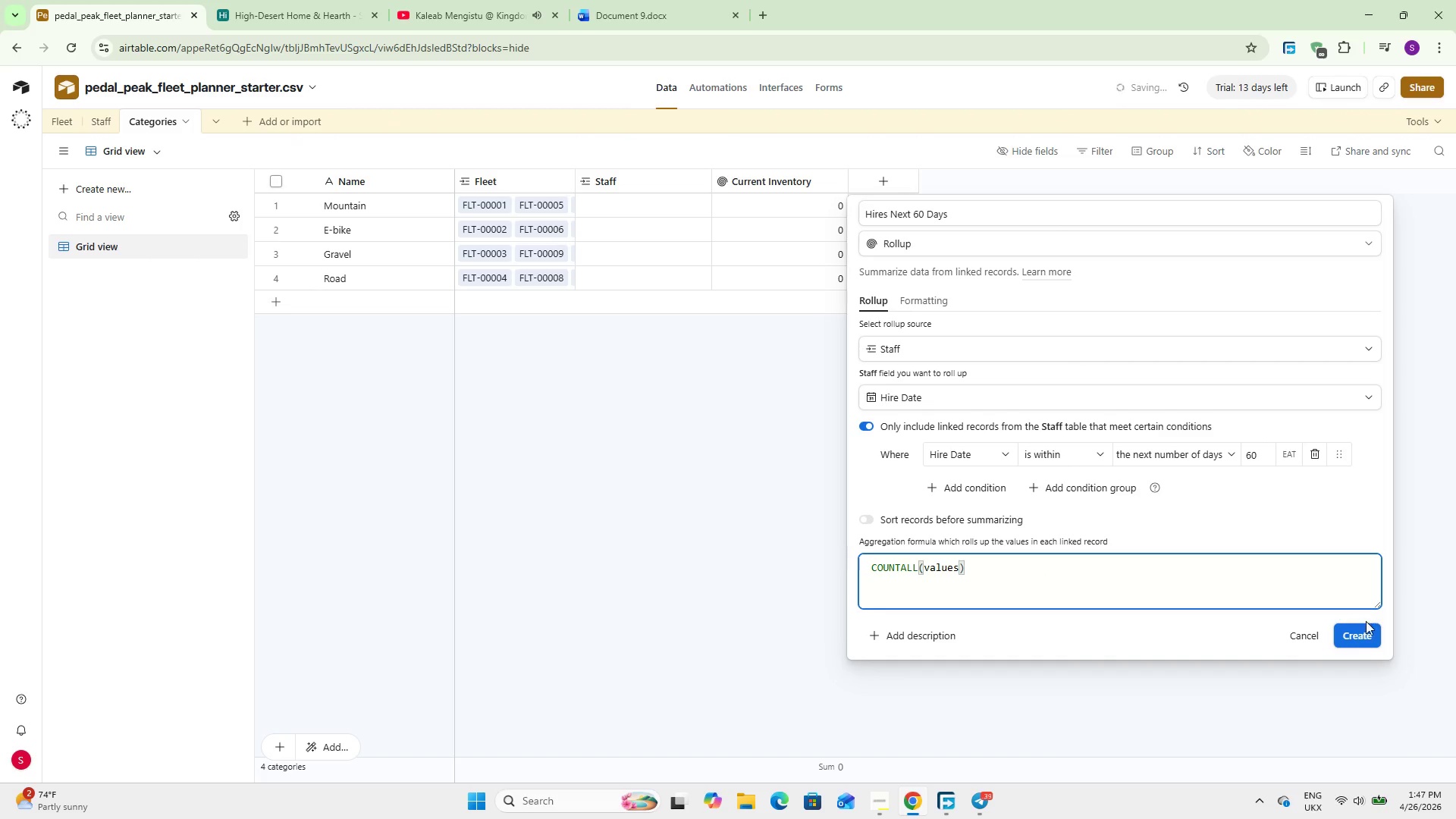 
left_click([1355, 635])
 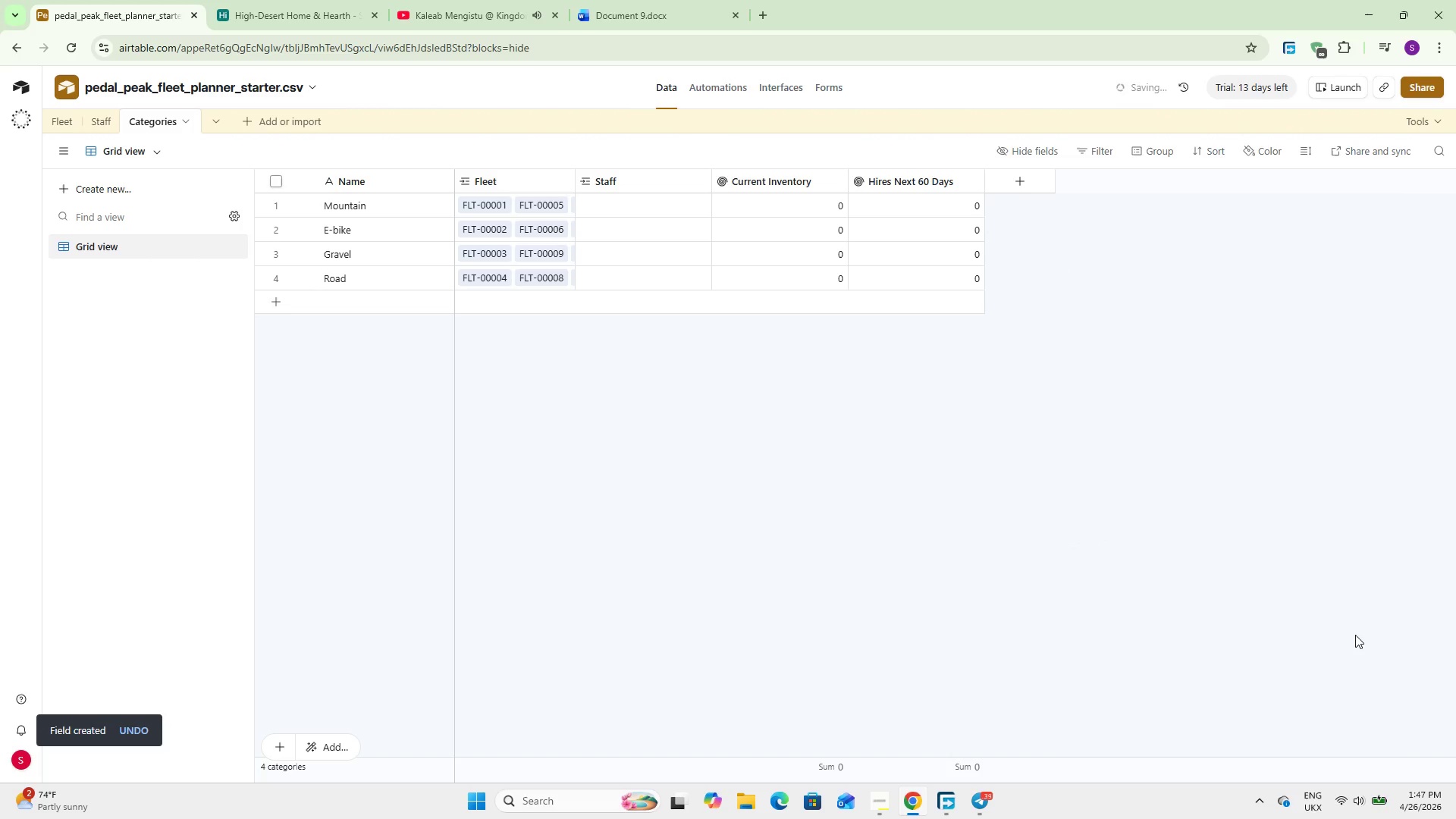 
wait(10.03)
 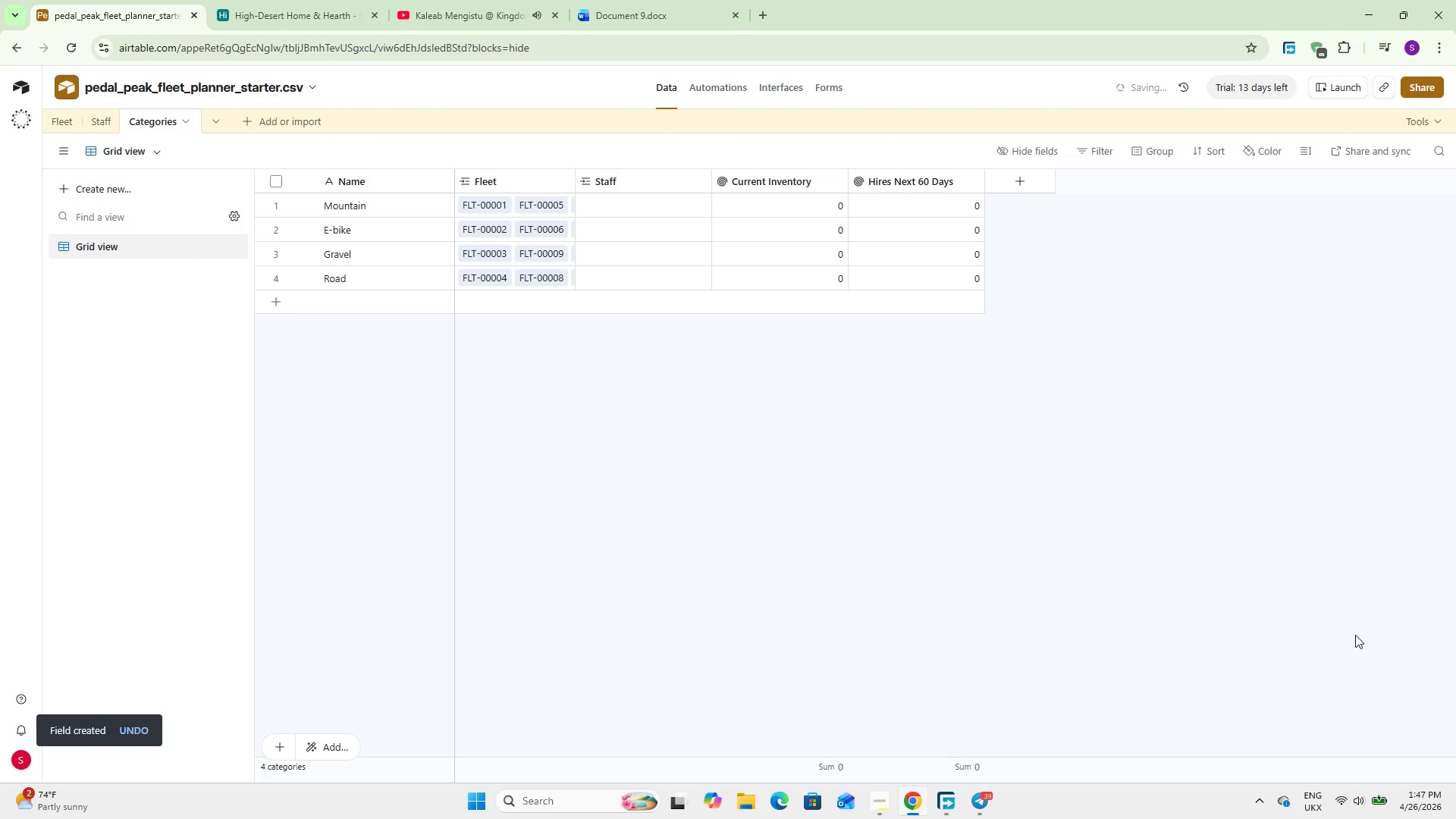 
left_click([1020, 180])
 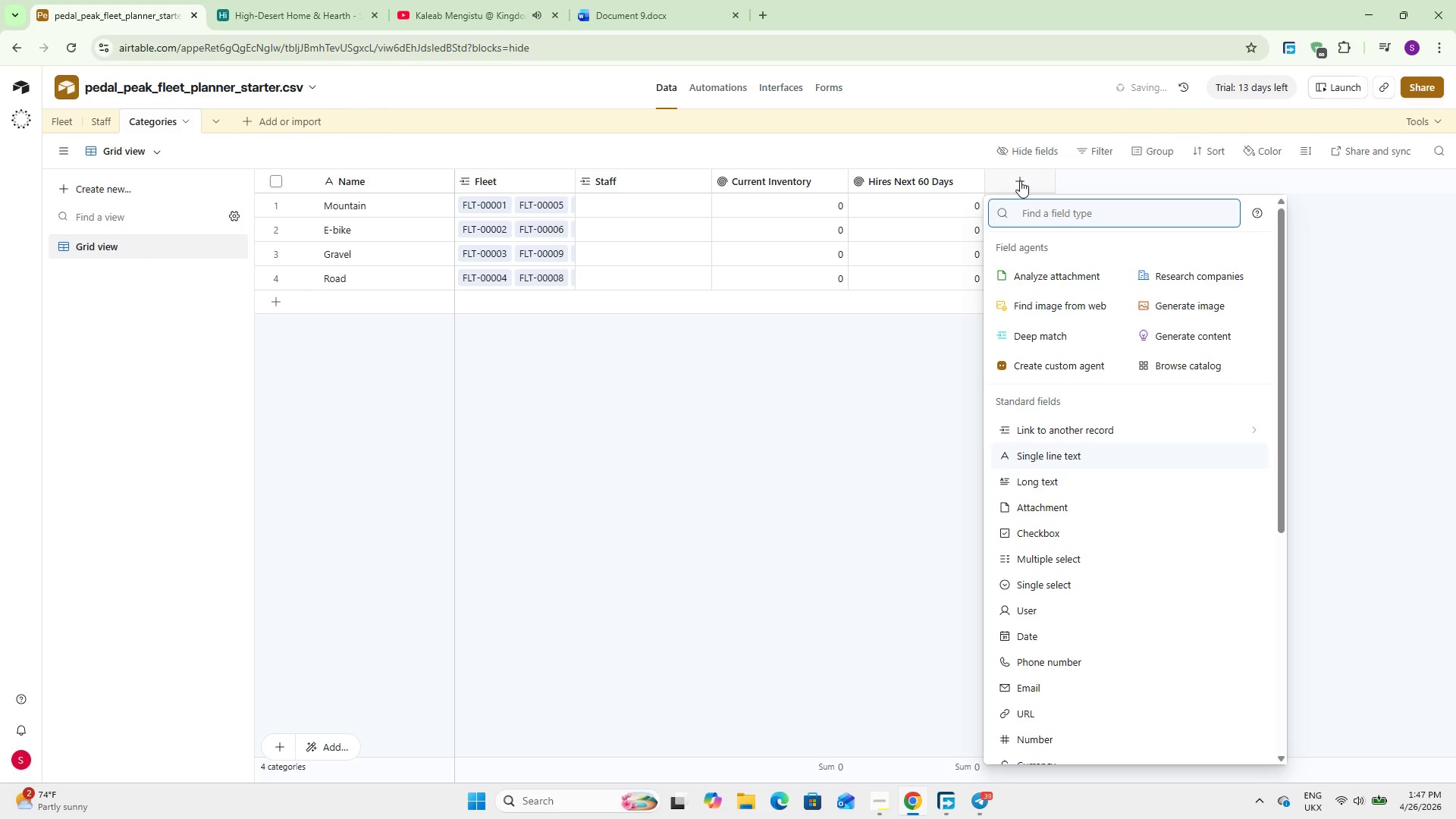 
type(for)
 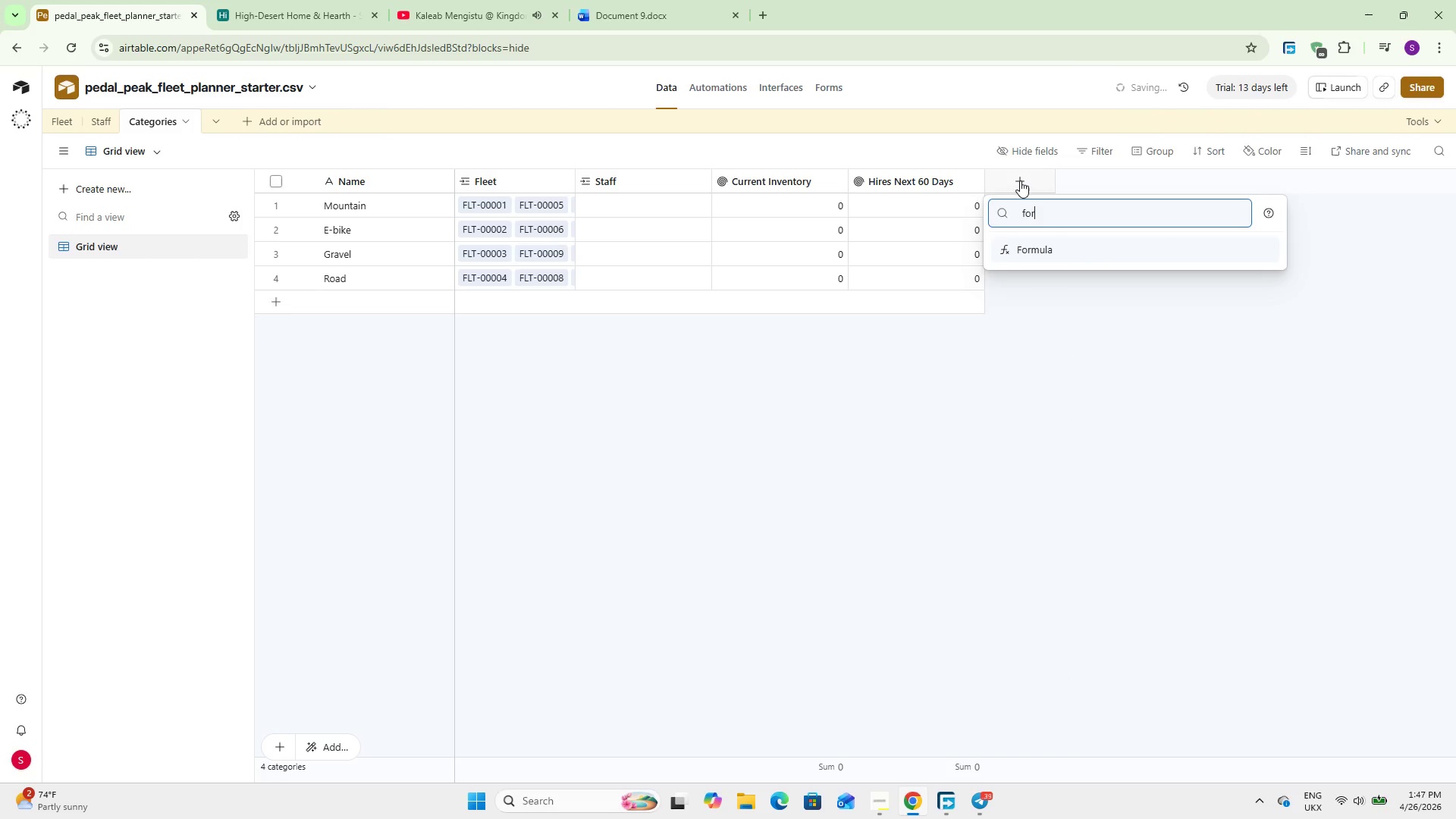 
key(Enter)
 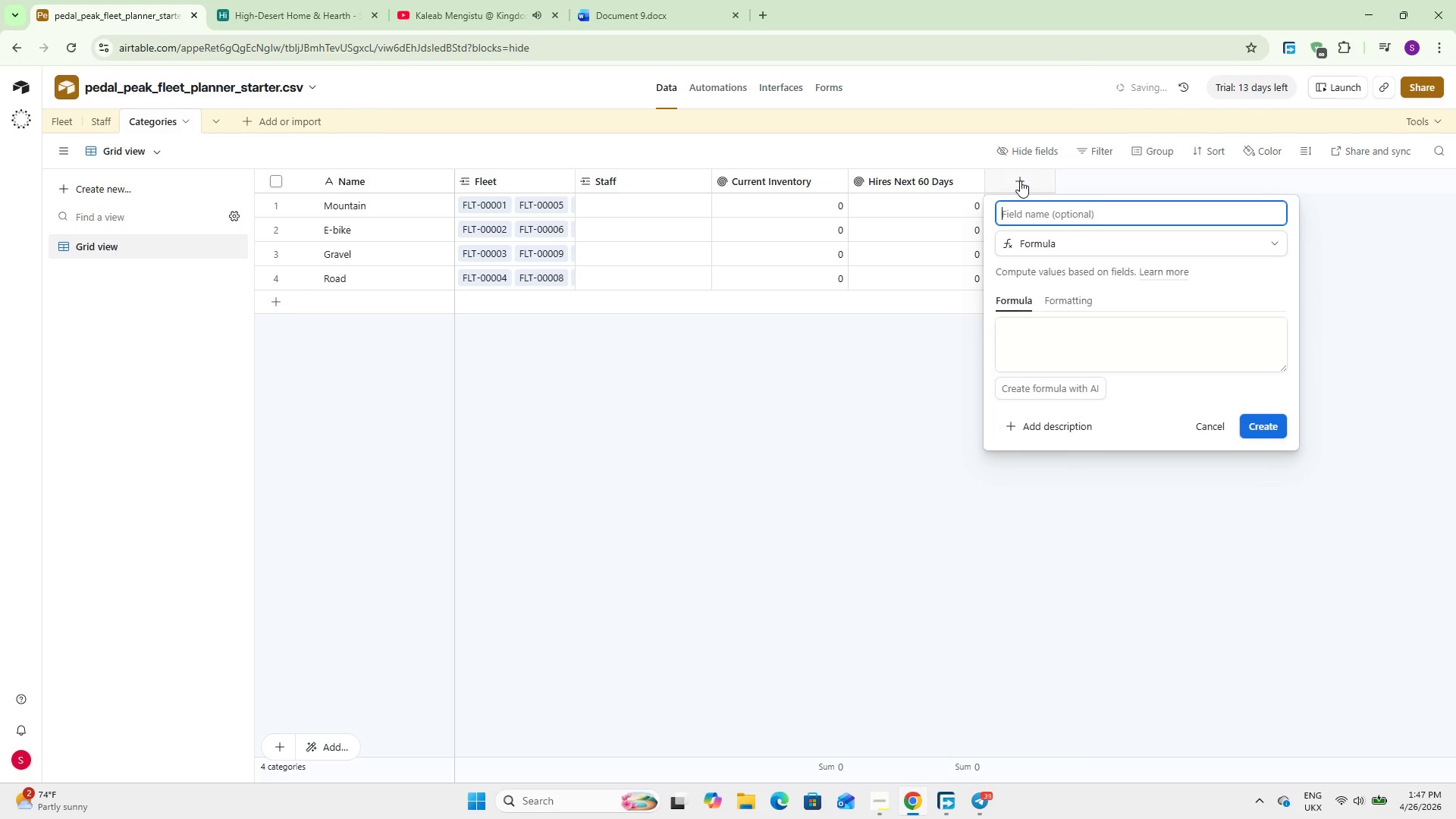 
type(Inventory Delta)
 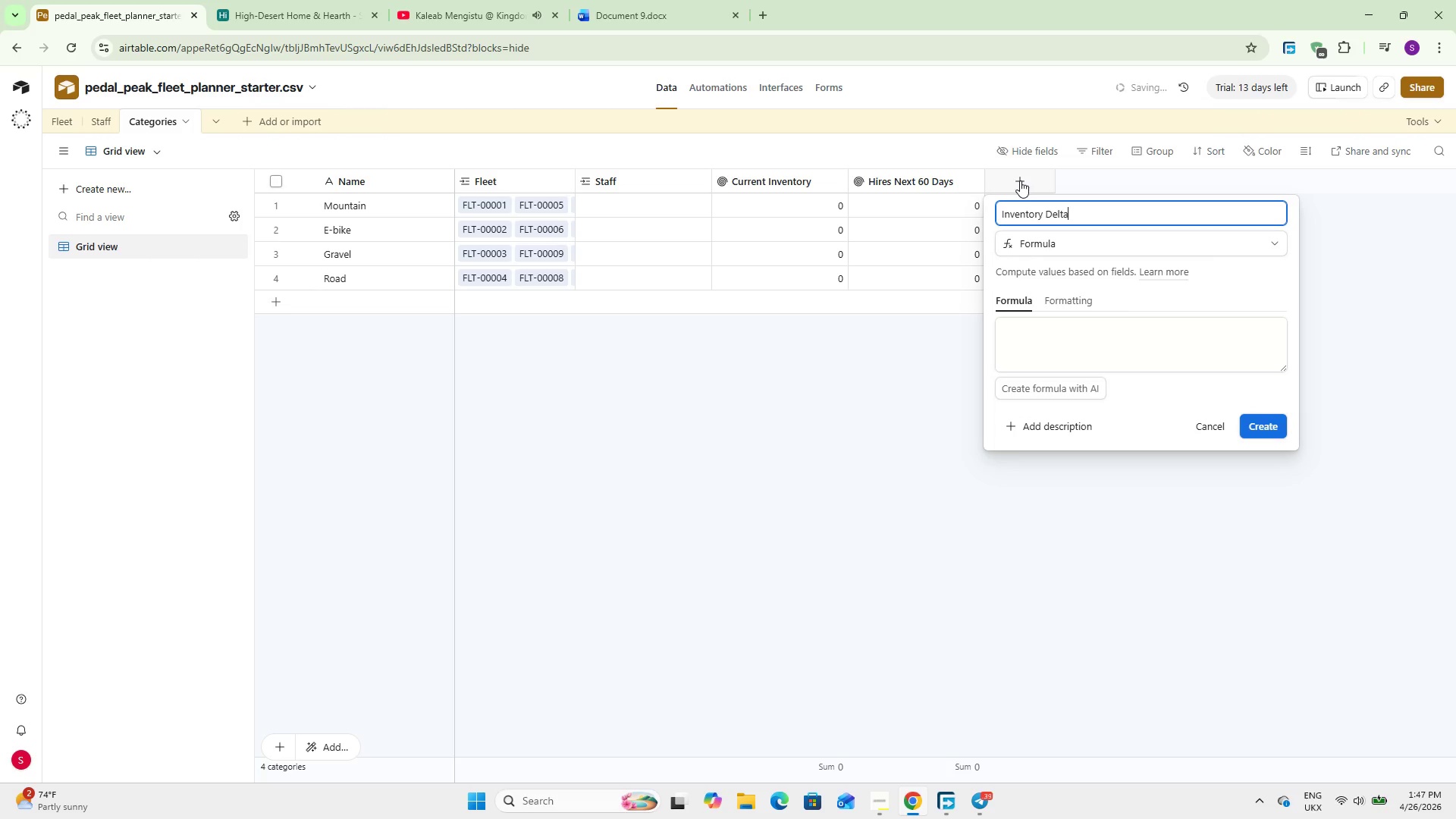 
left_click([1092, 350])
 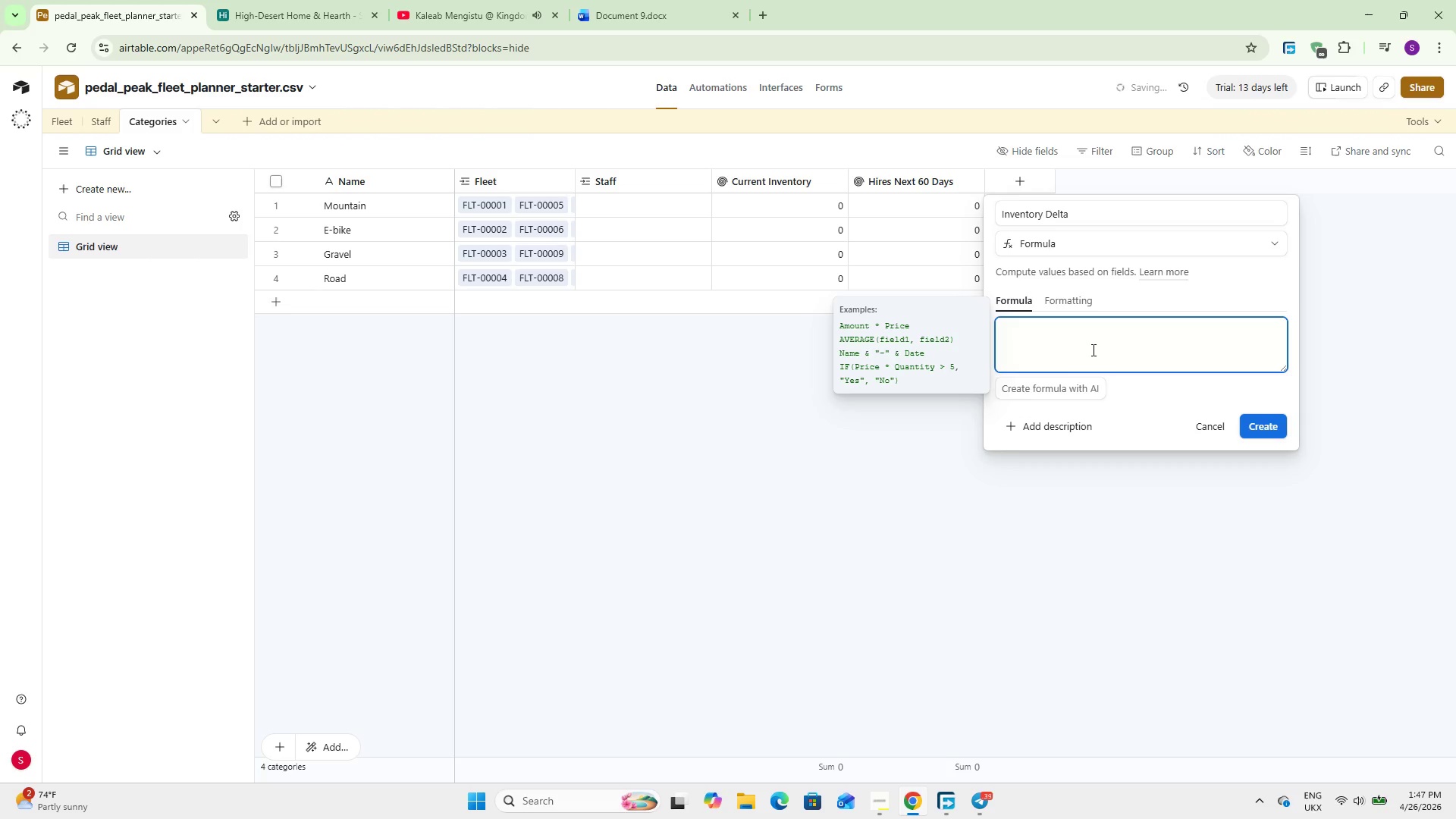 
wait(9.2)
 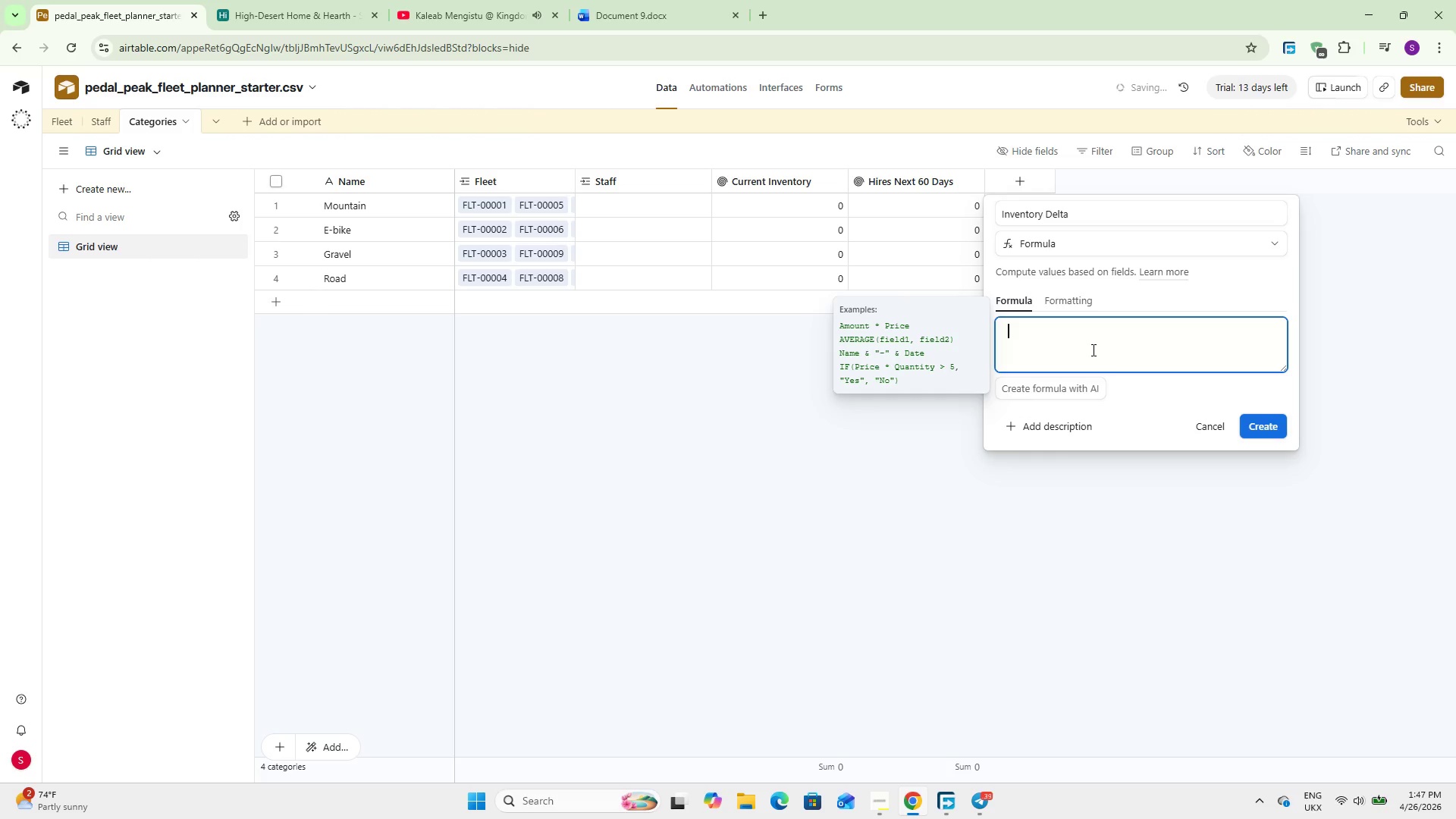 
type(Cur)
 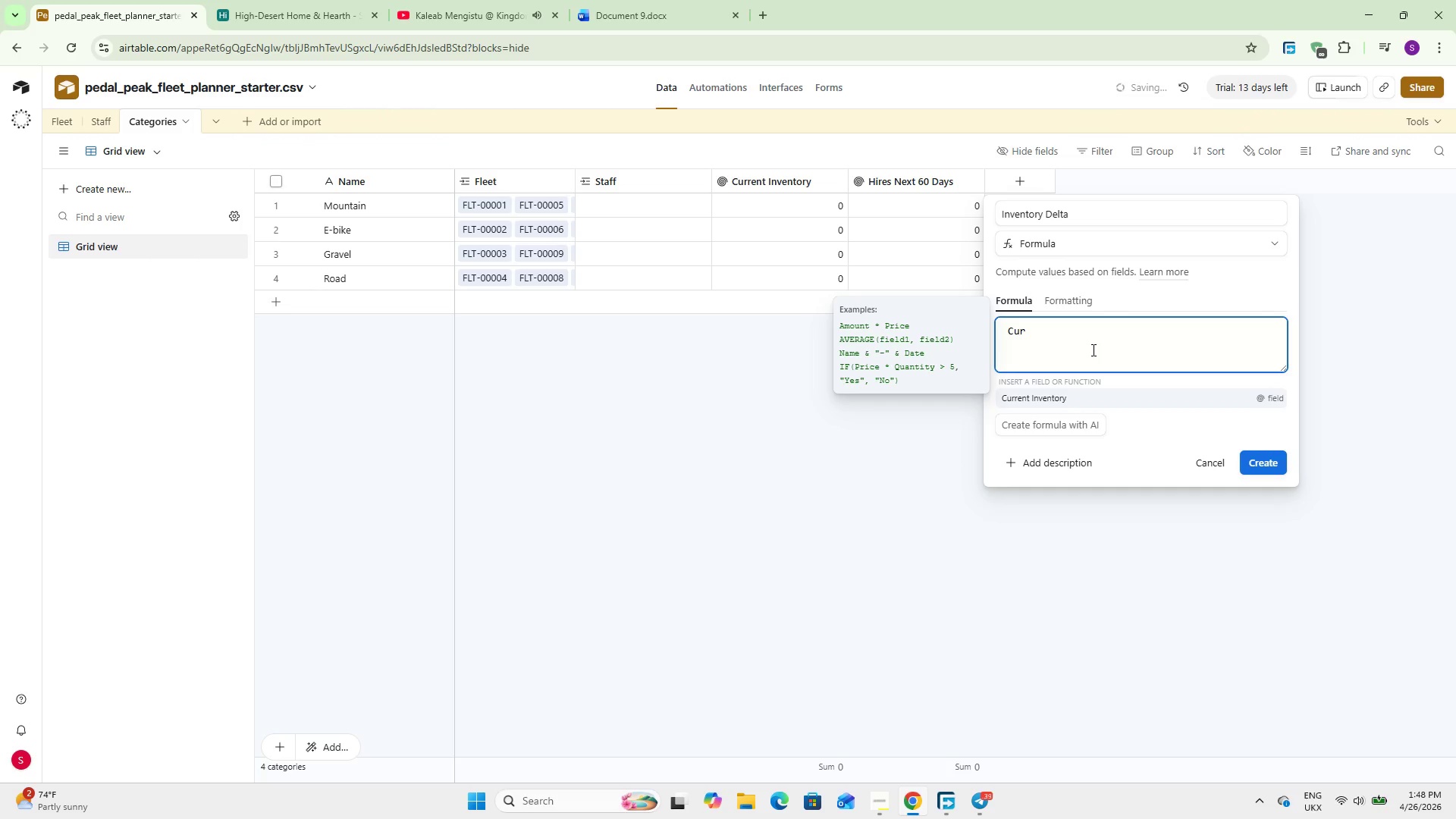 
key(Enter)
 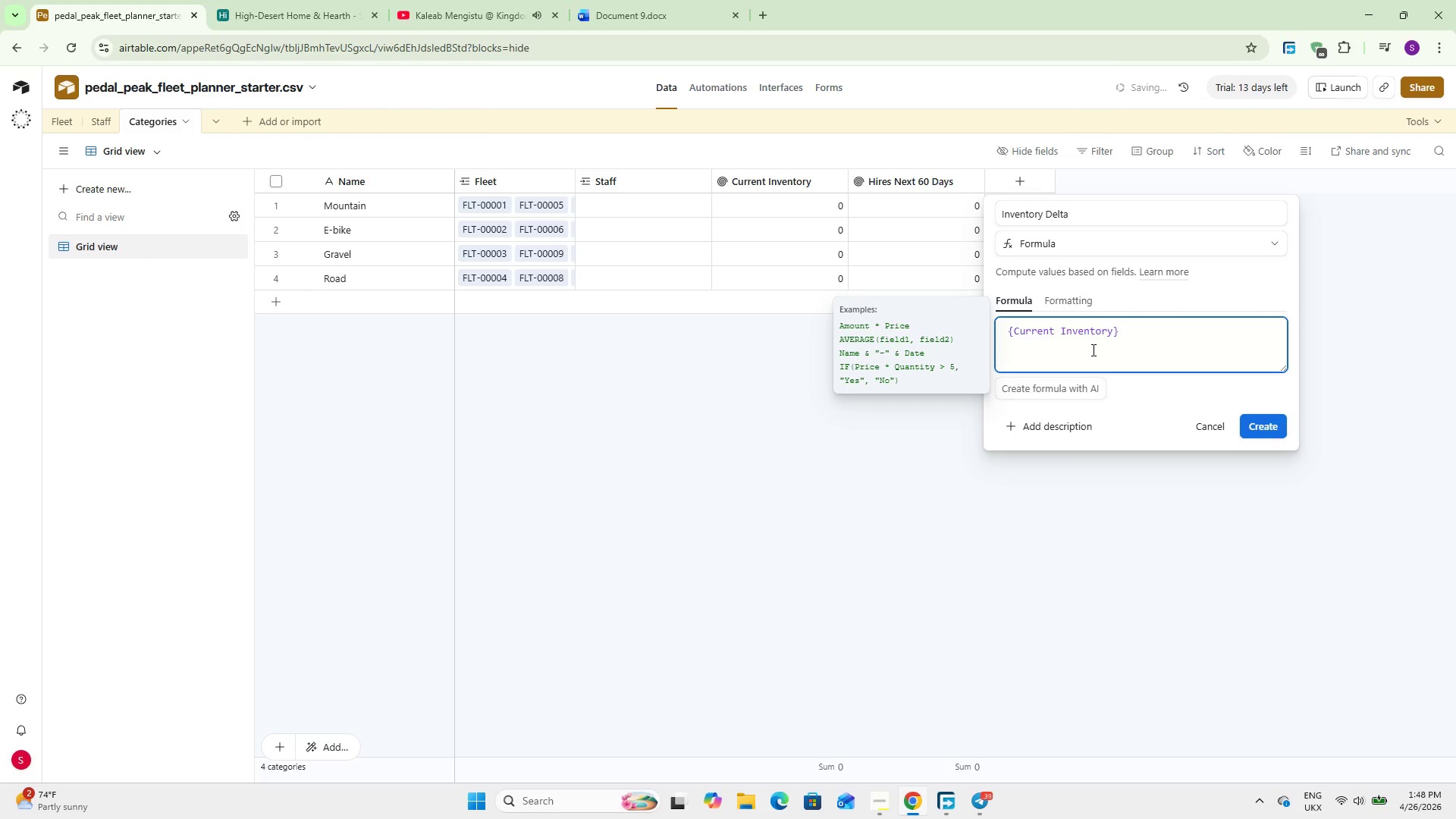 
type( - Hires)
 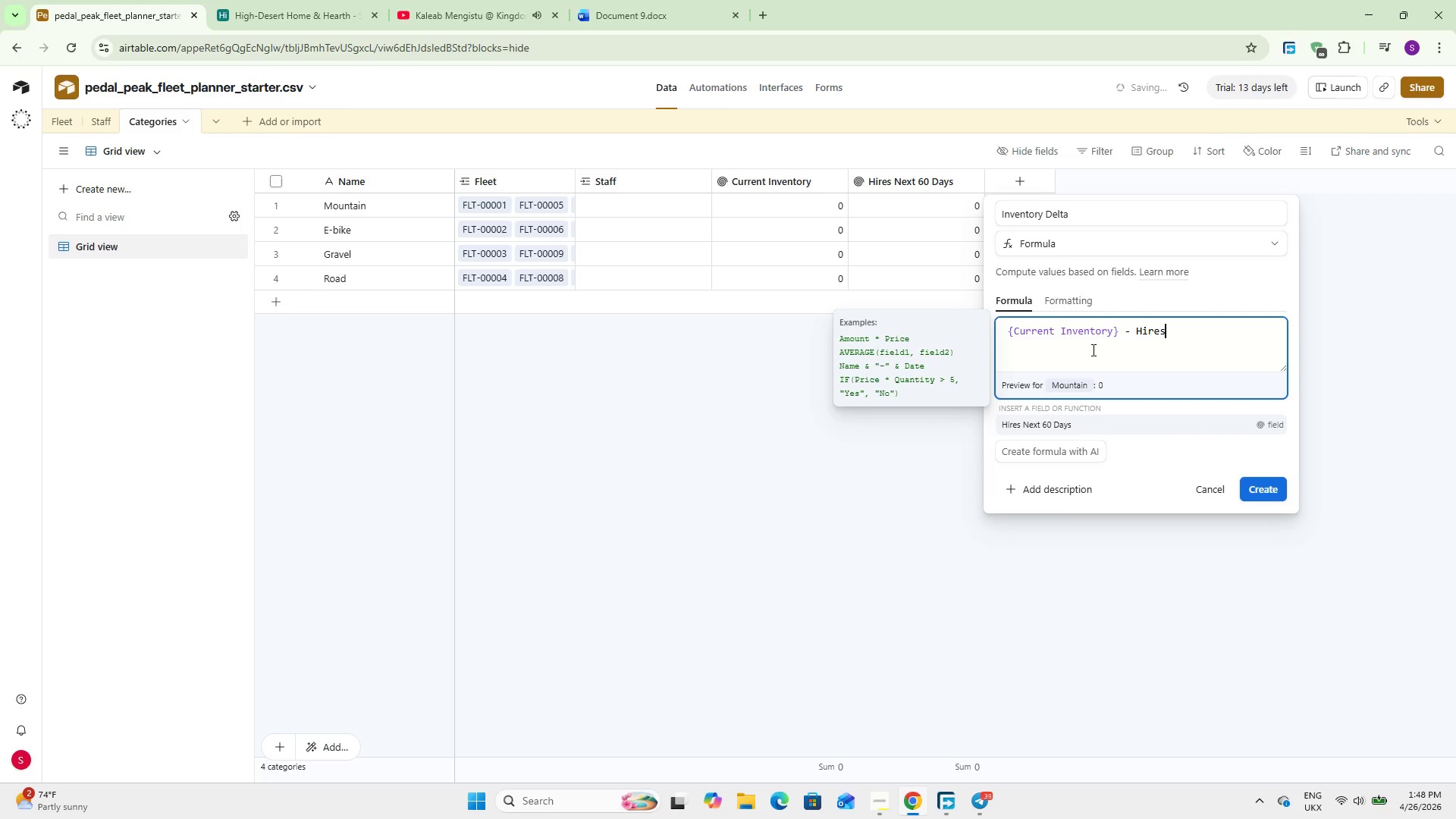 
key(Enter)
 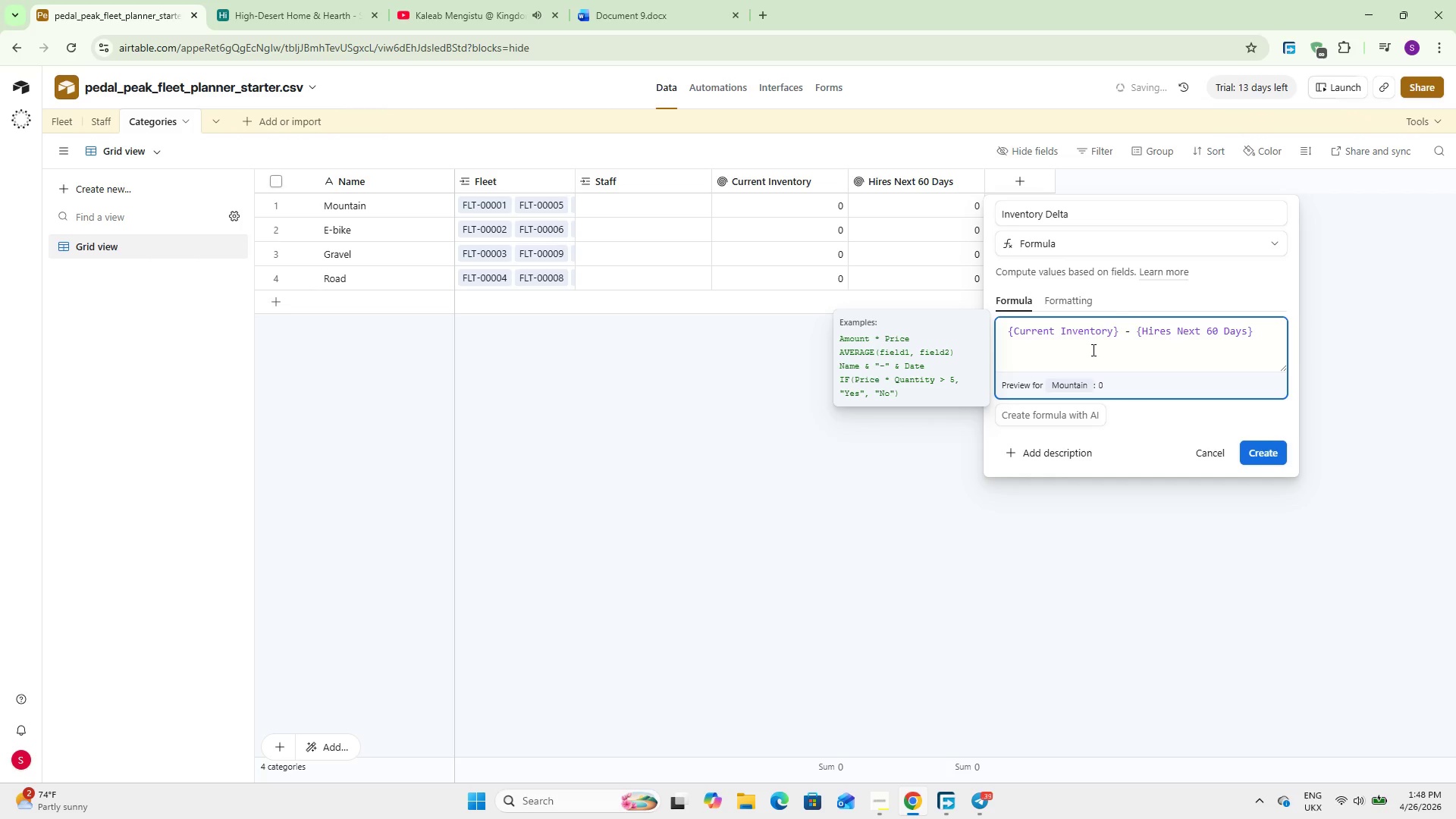 
wait(14.73)
 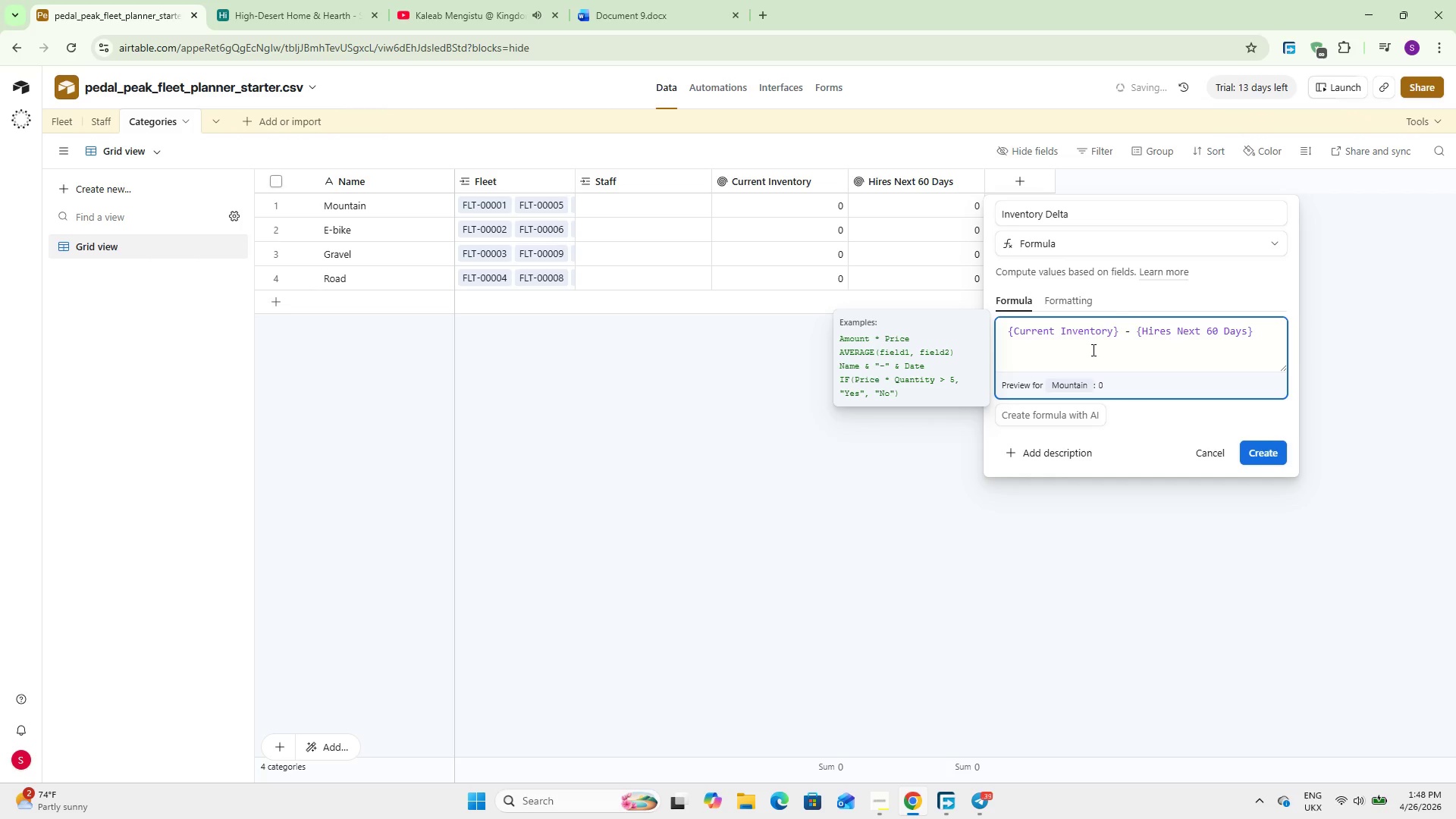 
left_click([1261, 451])
 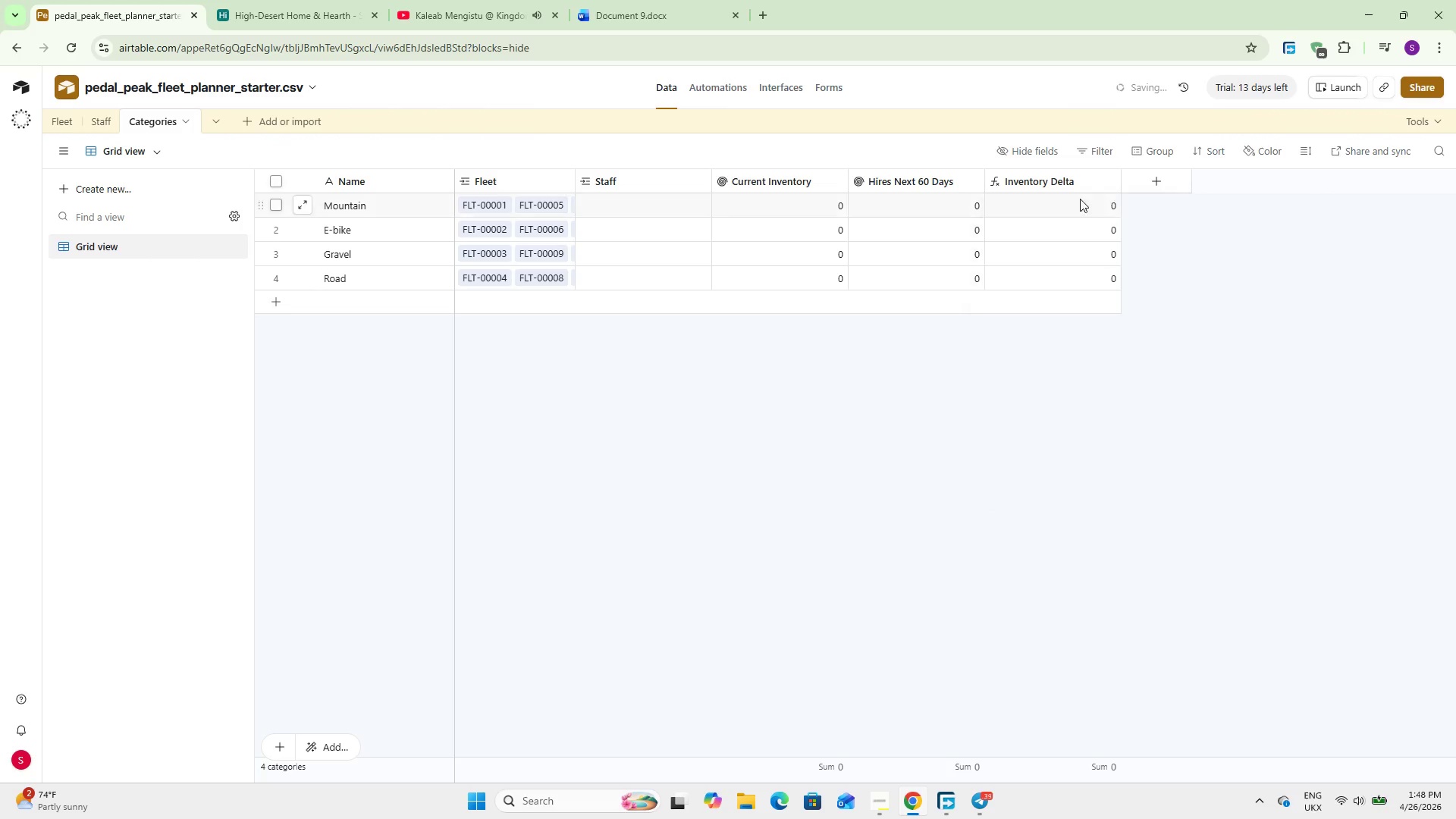 
left_click([1161, 181])
 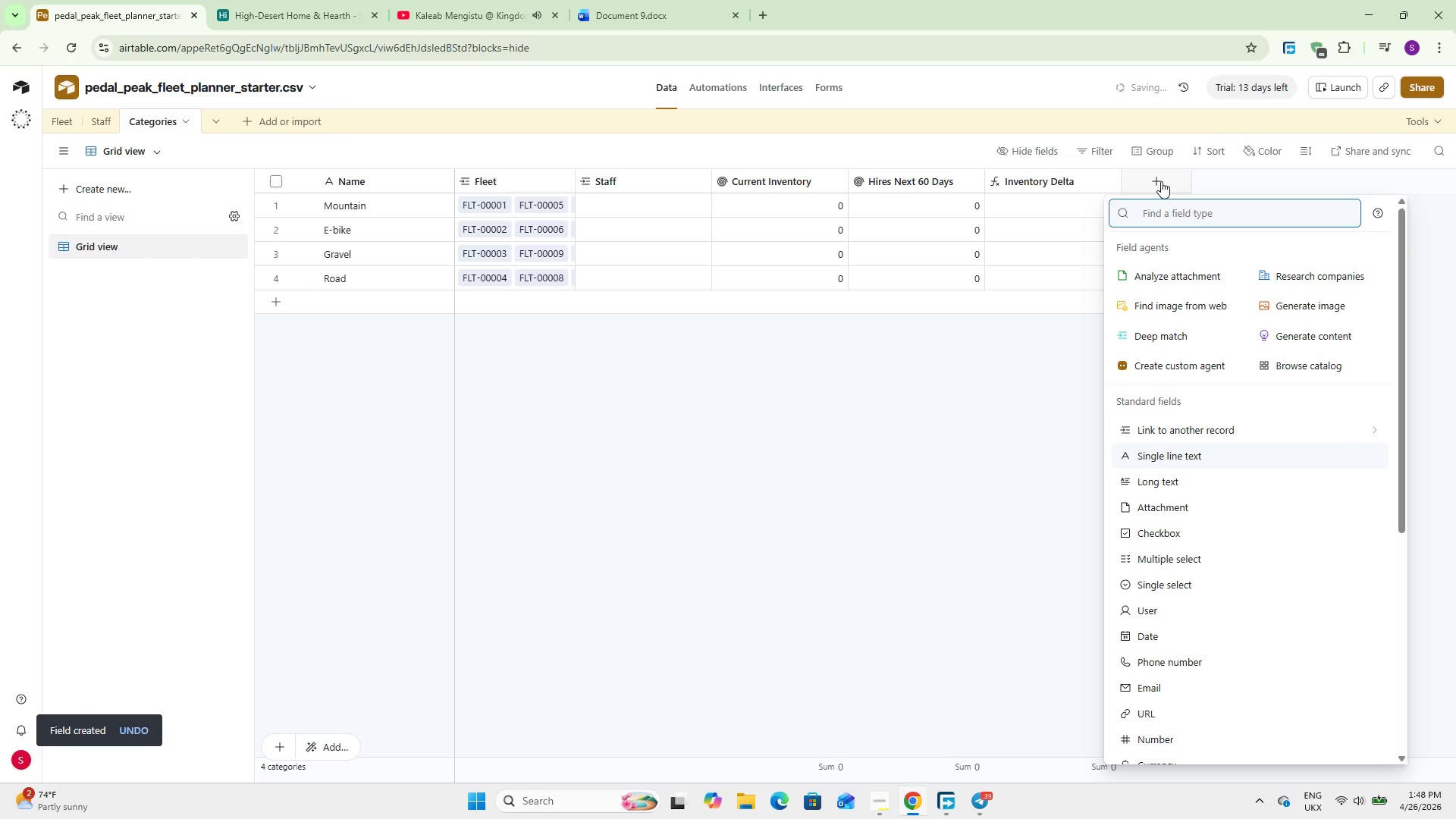 
wait(5.53)
 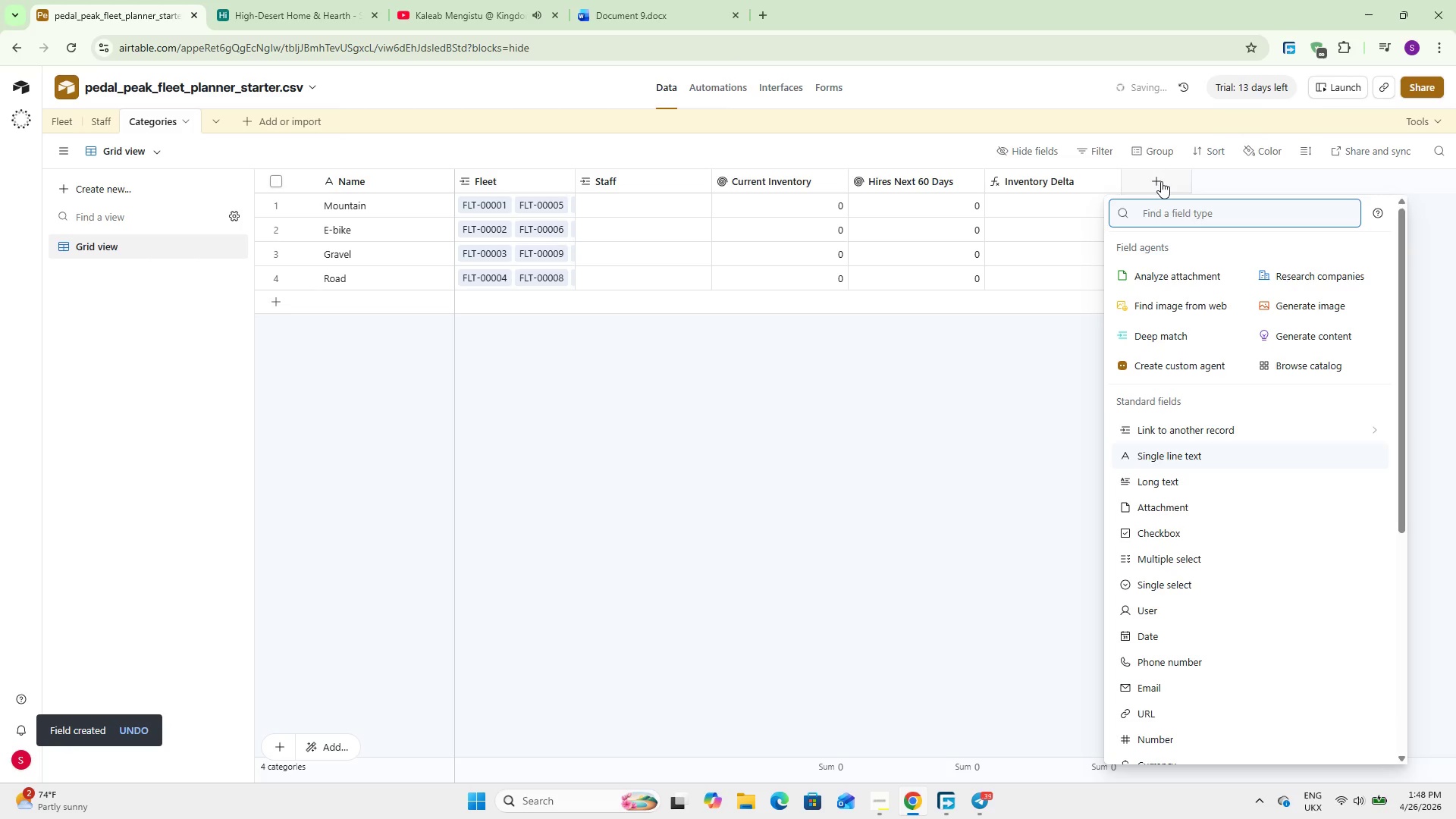 
type(For)
 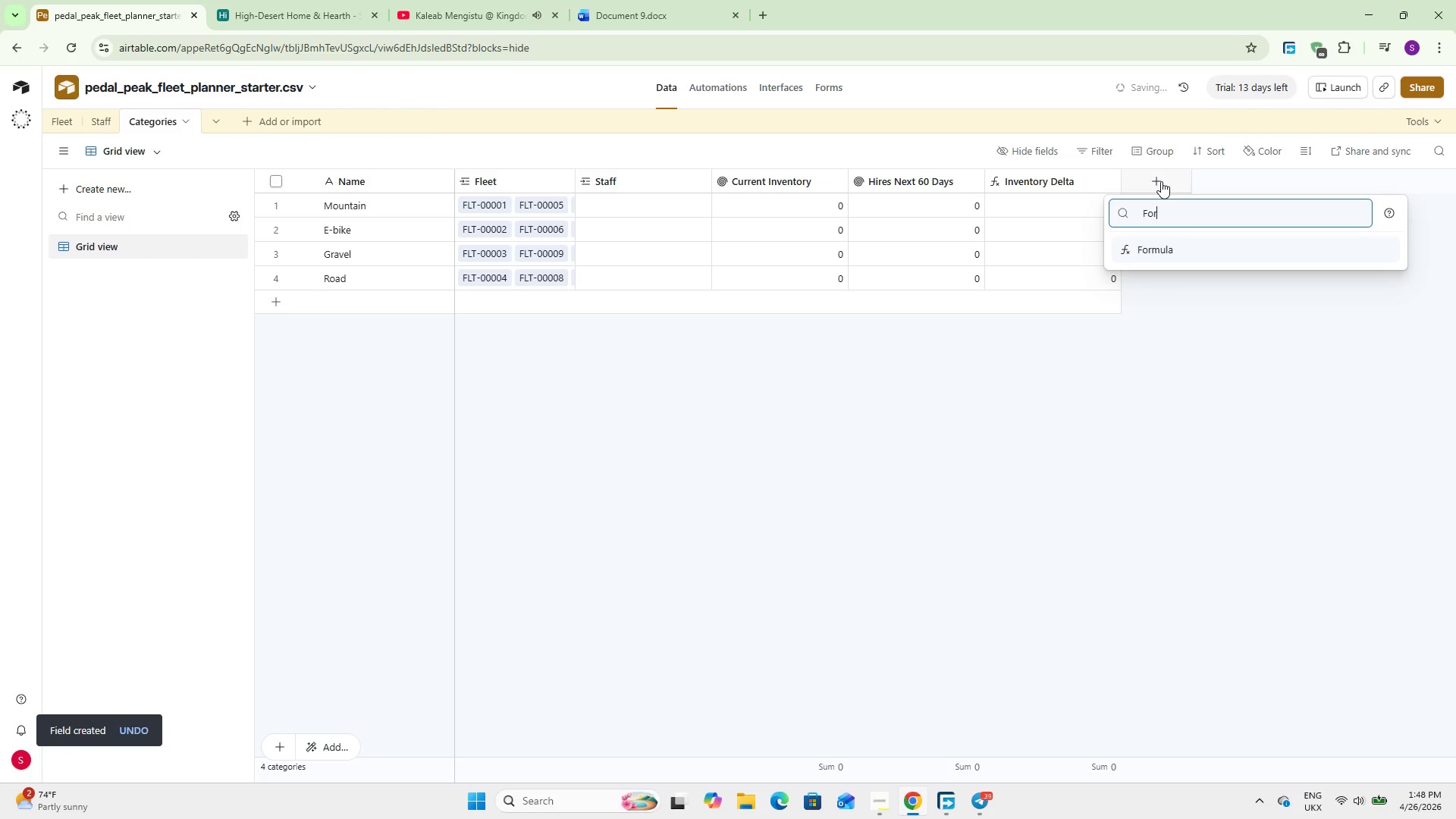 
key(Enter)
 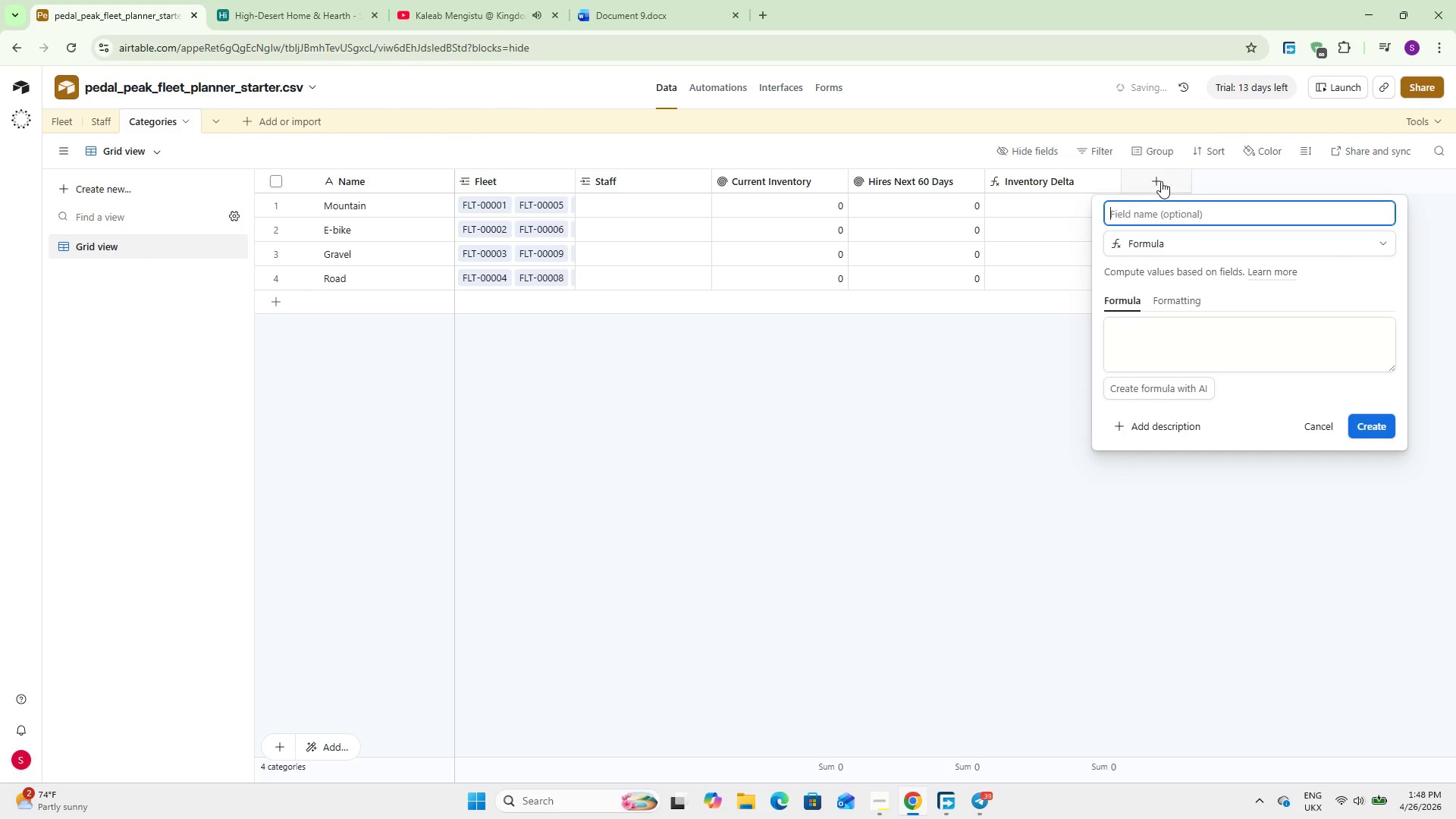 
wait(6.08)
 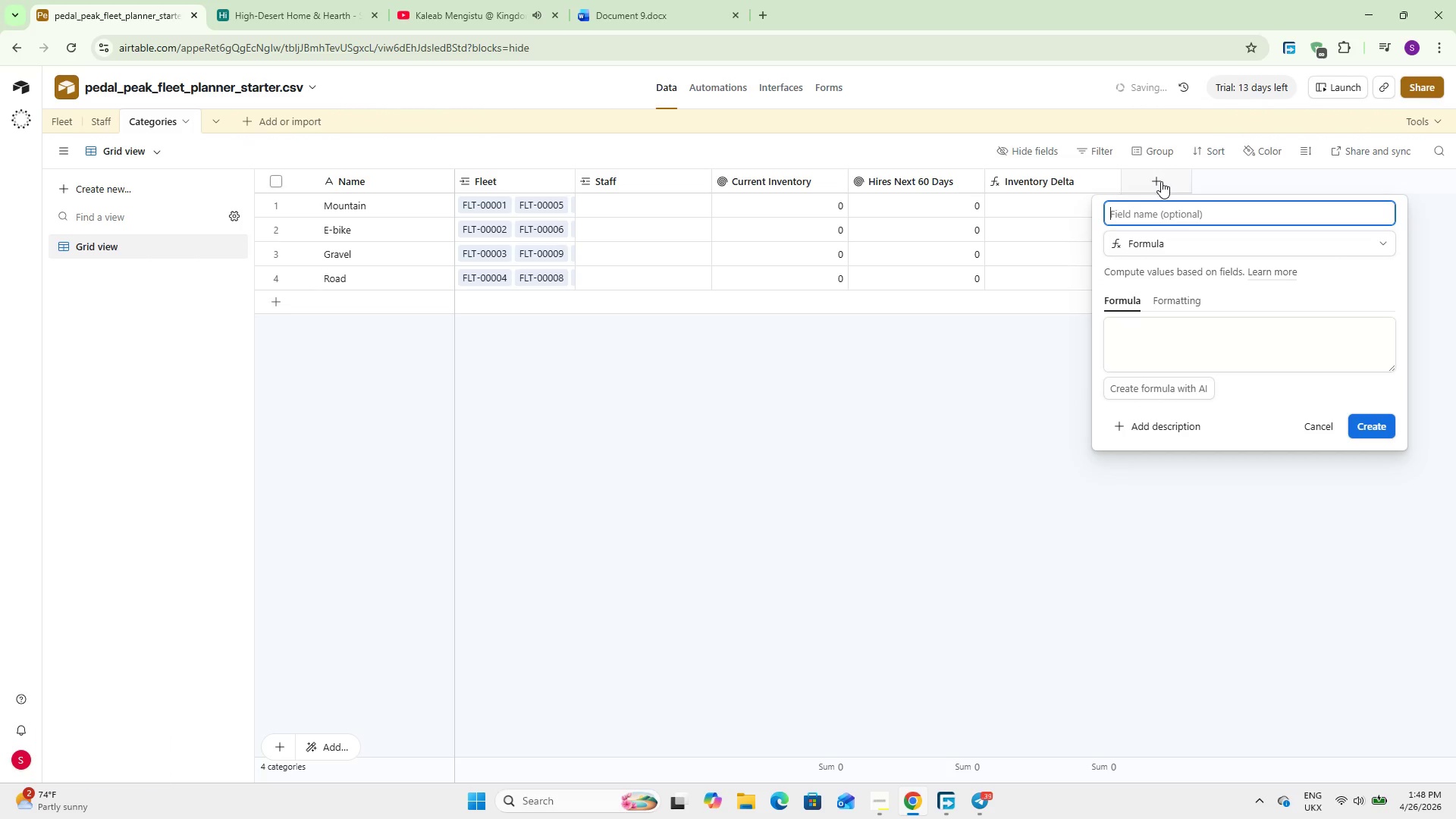 
type(Procurement Acton)
 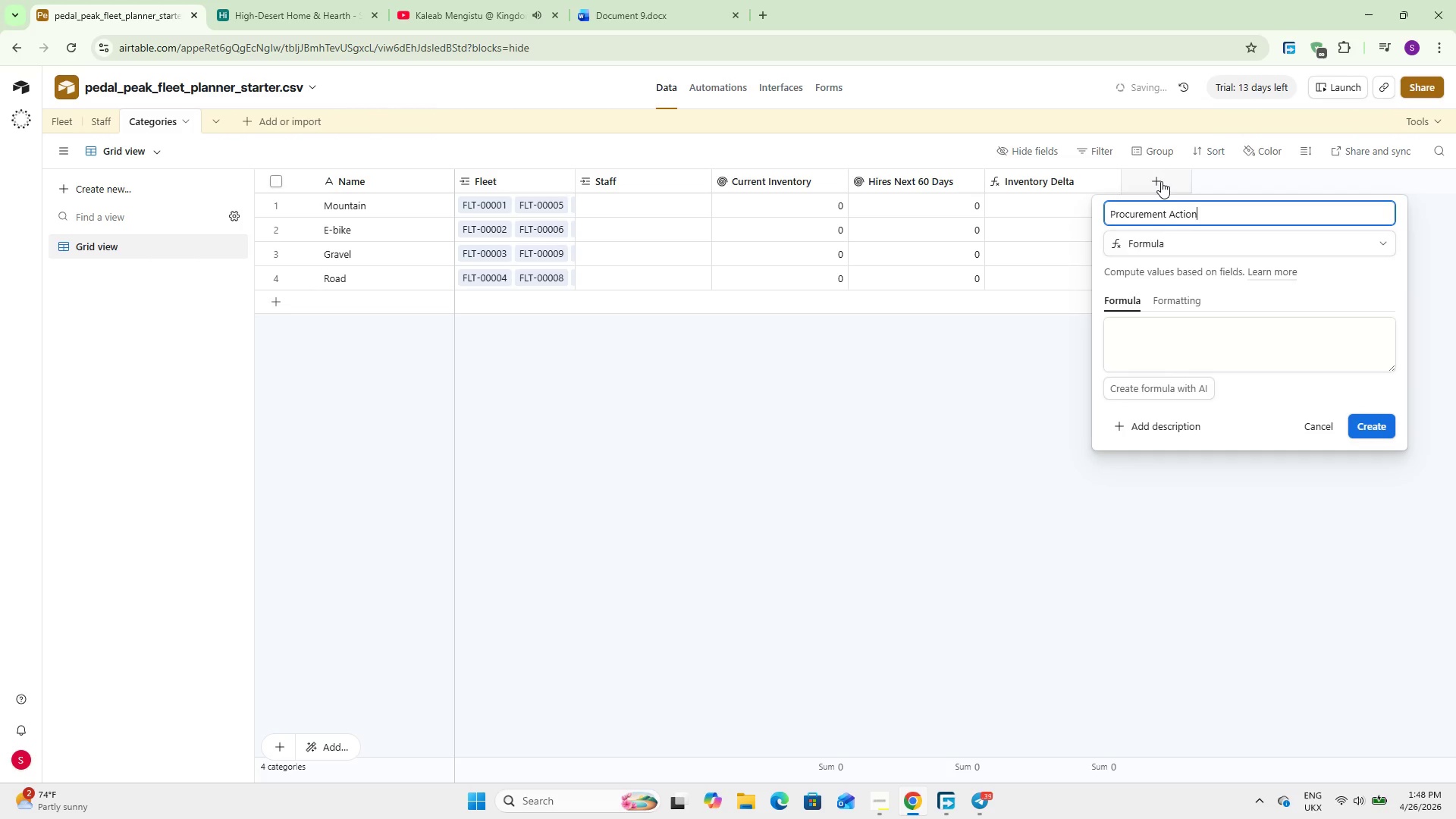 
 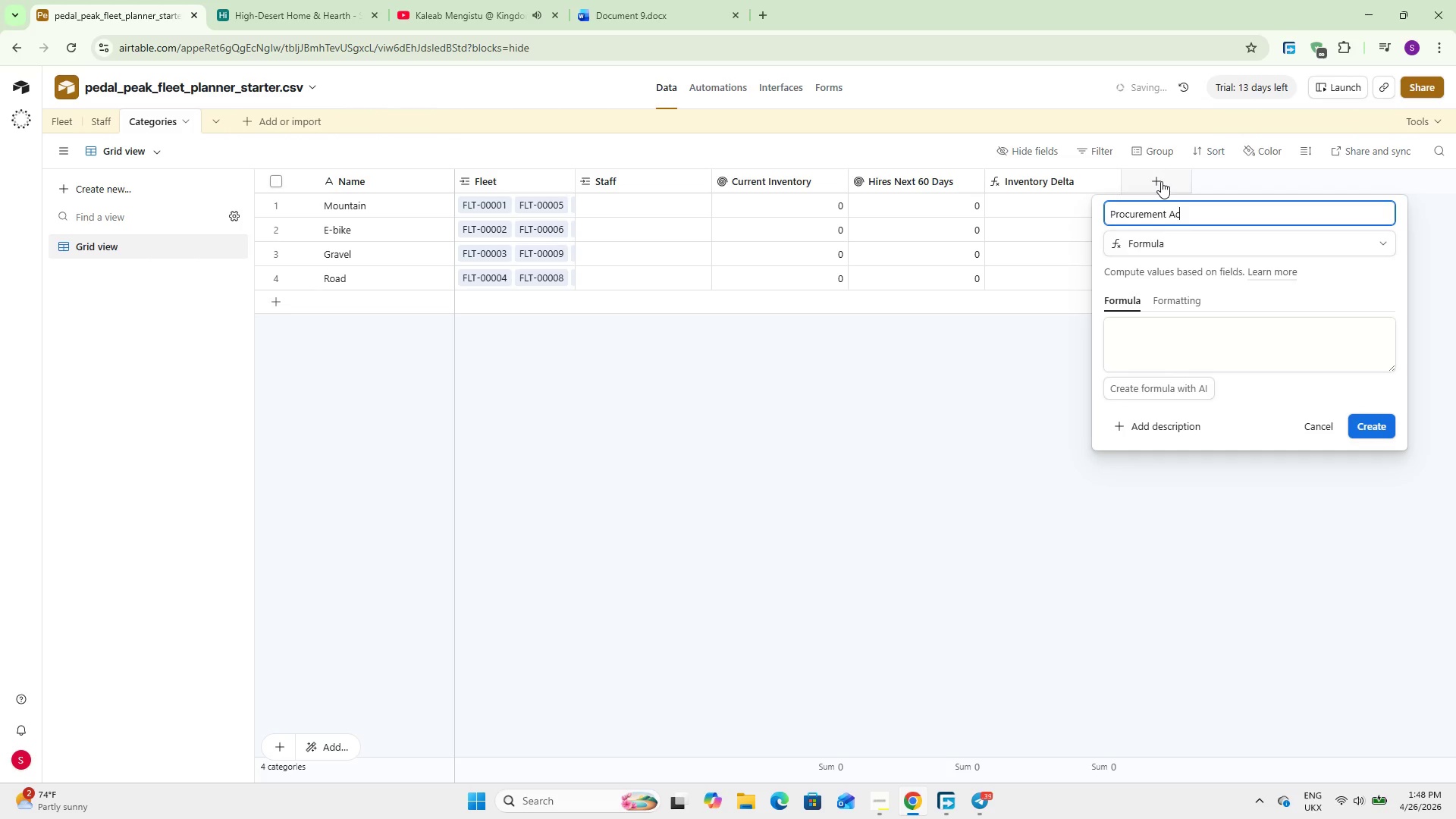 
hold_key(key=I, duration=0.38)
 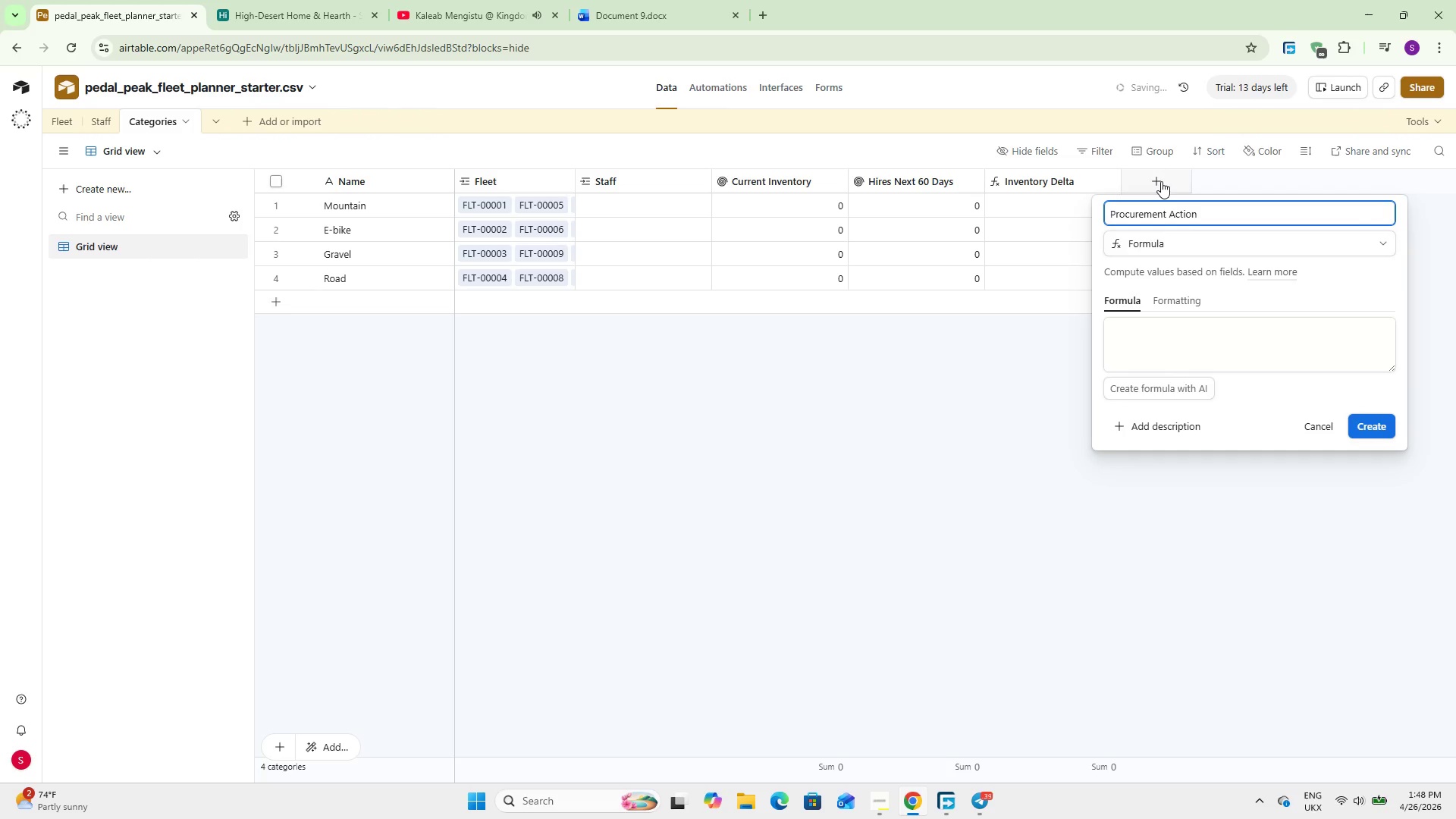 
left_click([1144, 330])
 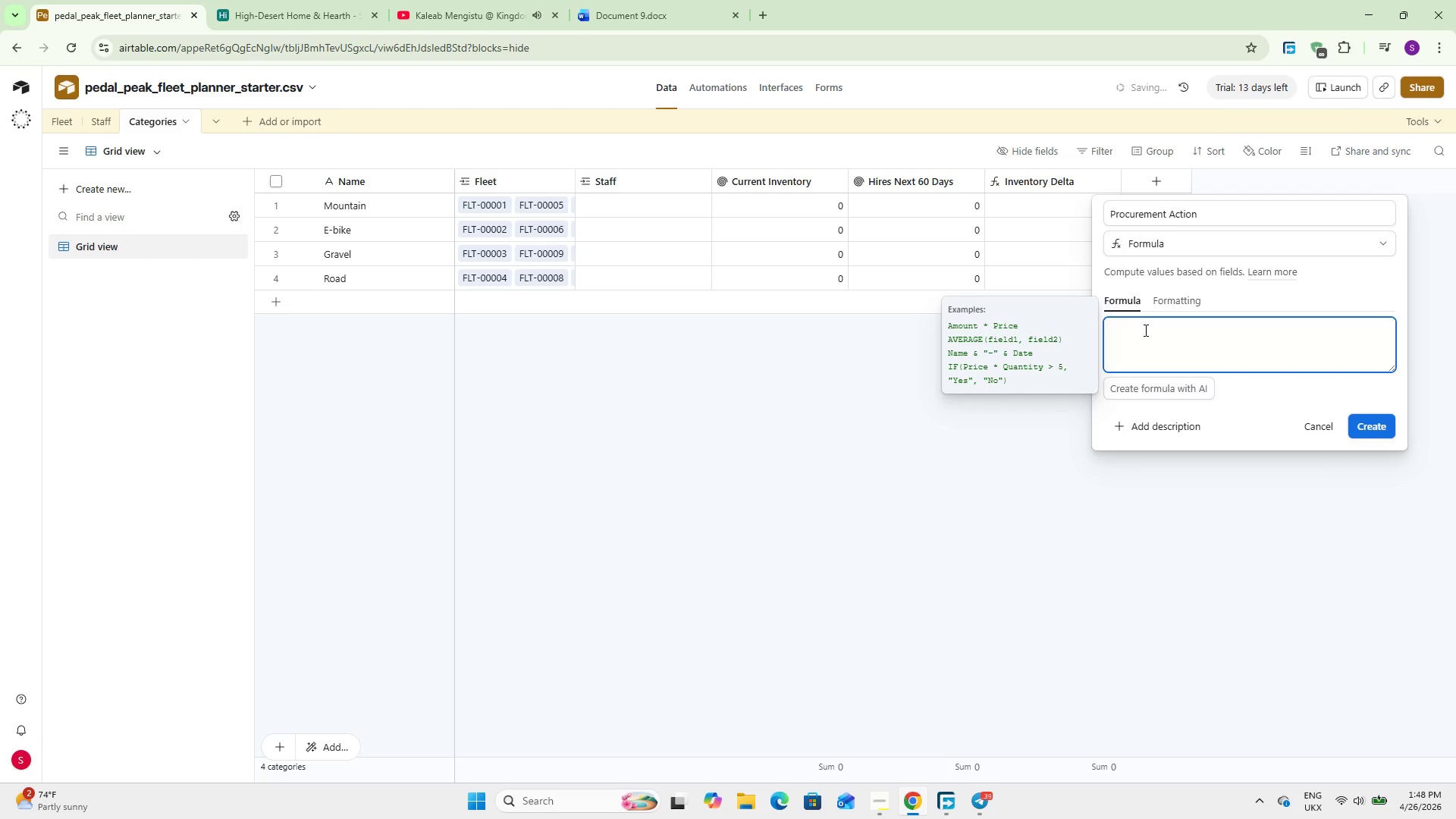 
type(IF)
 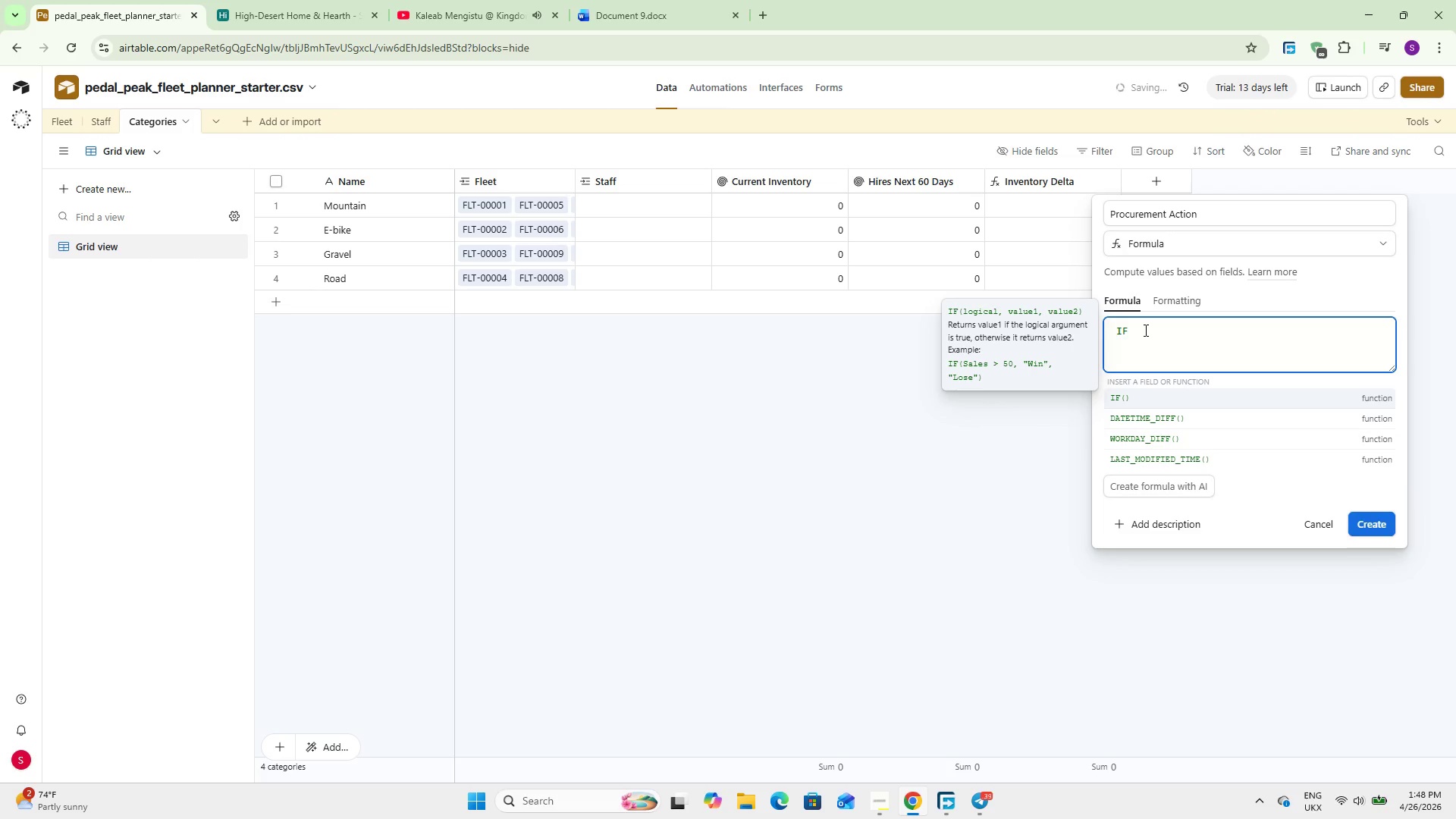 
key(Enter)
 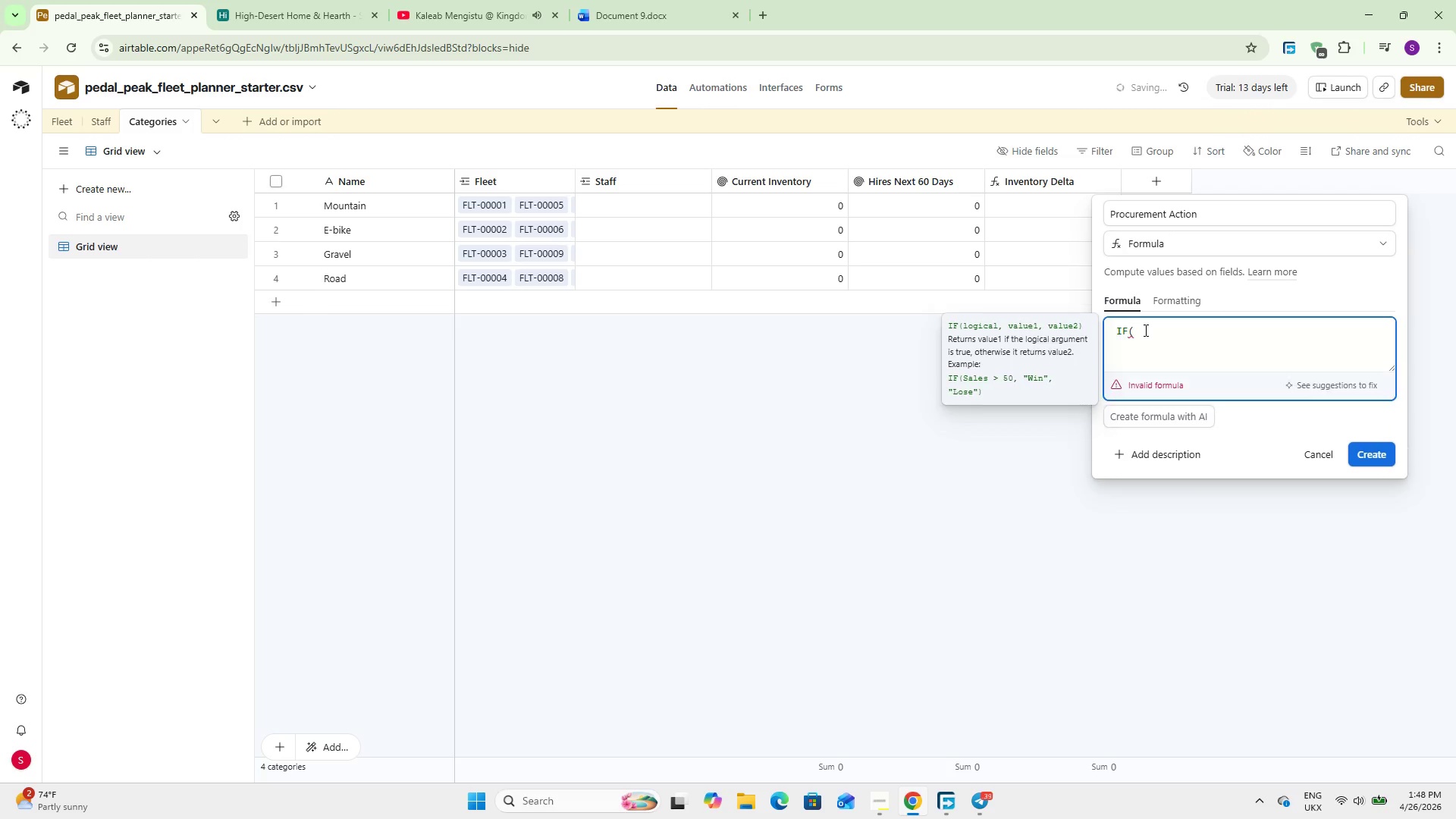 
type(Inven)
 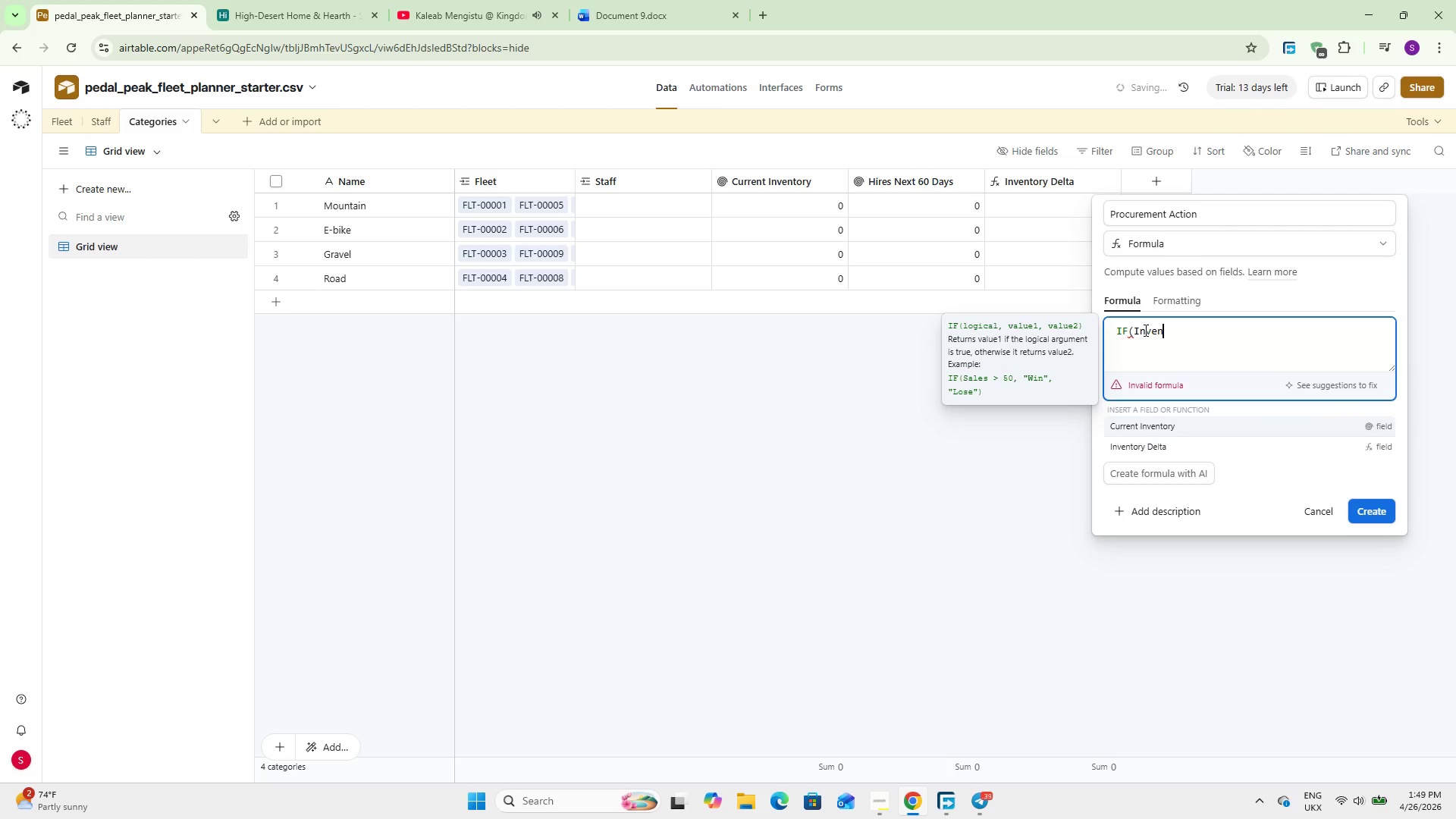 
key(ArrowDown)
 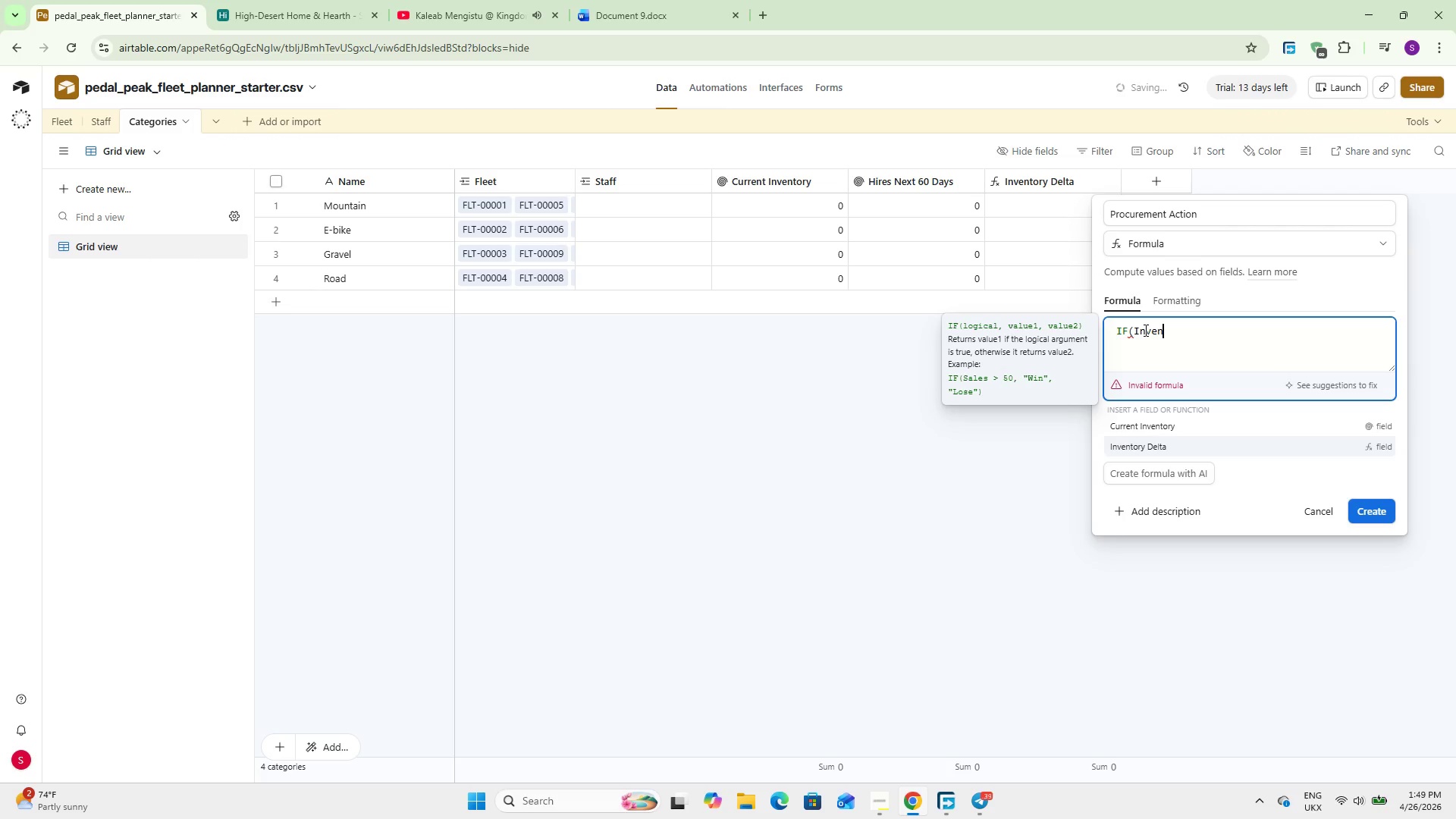 
key(Enter)
 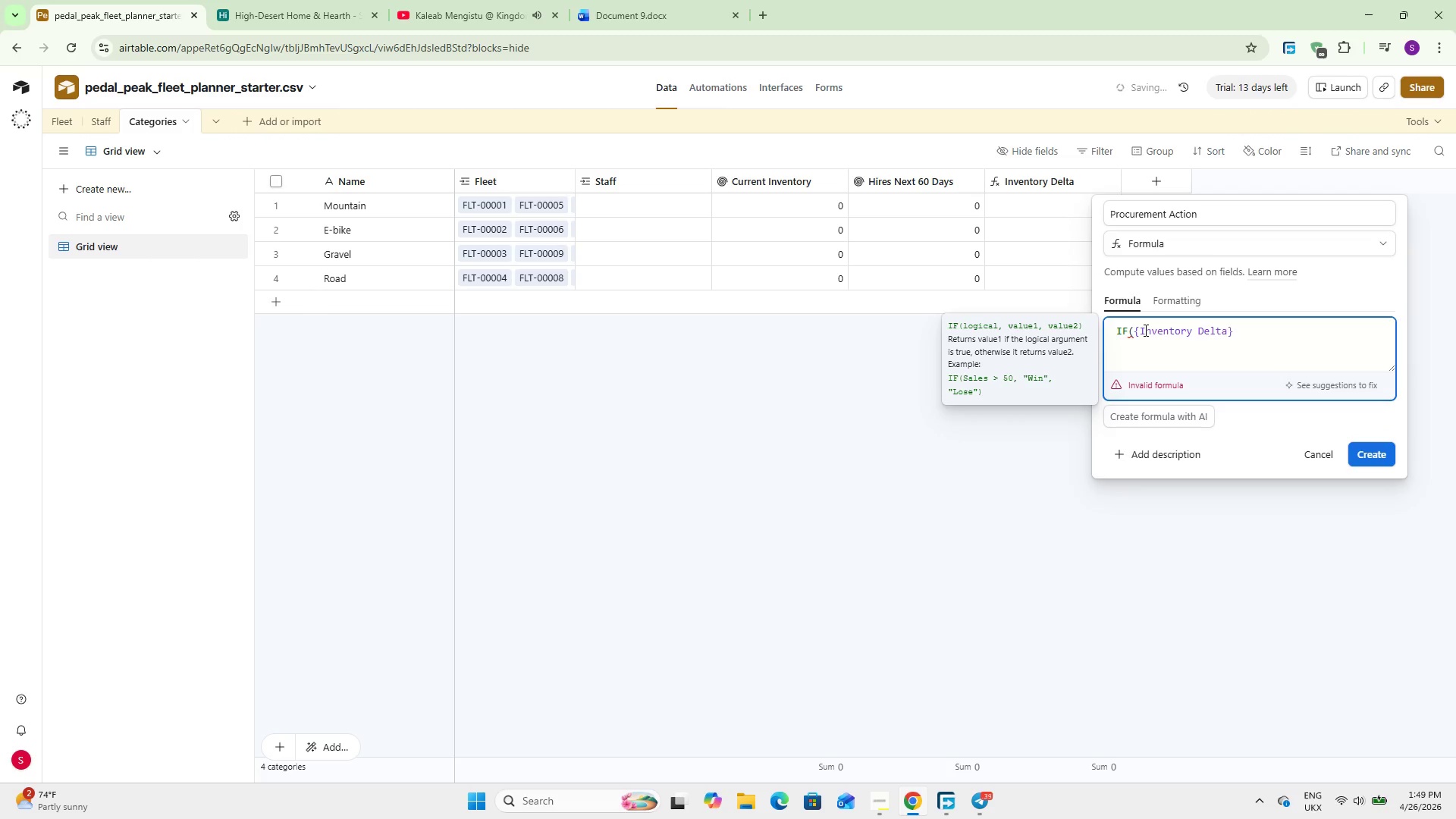 
type( < 0, @ORDER IMMEDIATEKY)
key(Backspace)
key(Backspace)
type(LY)
 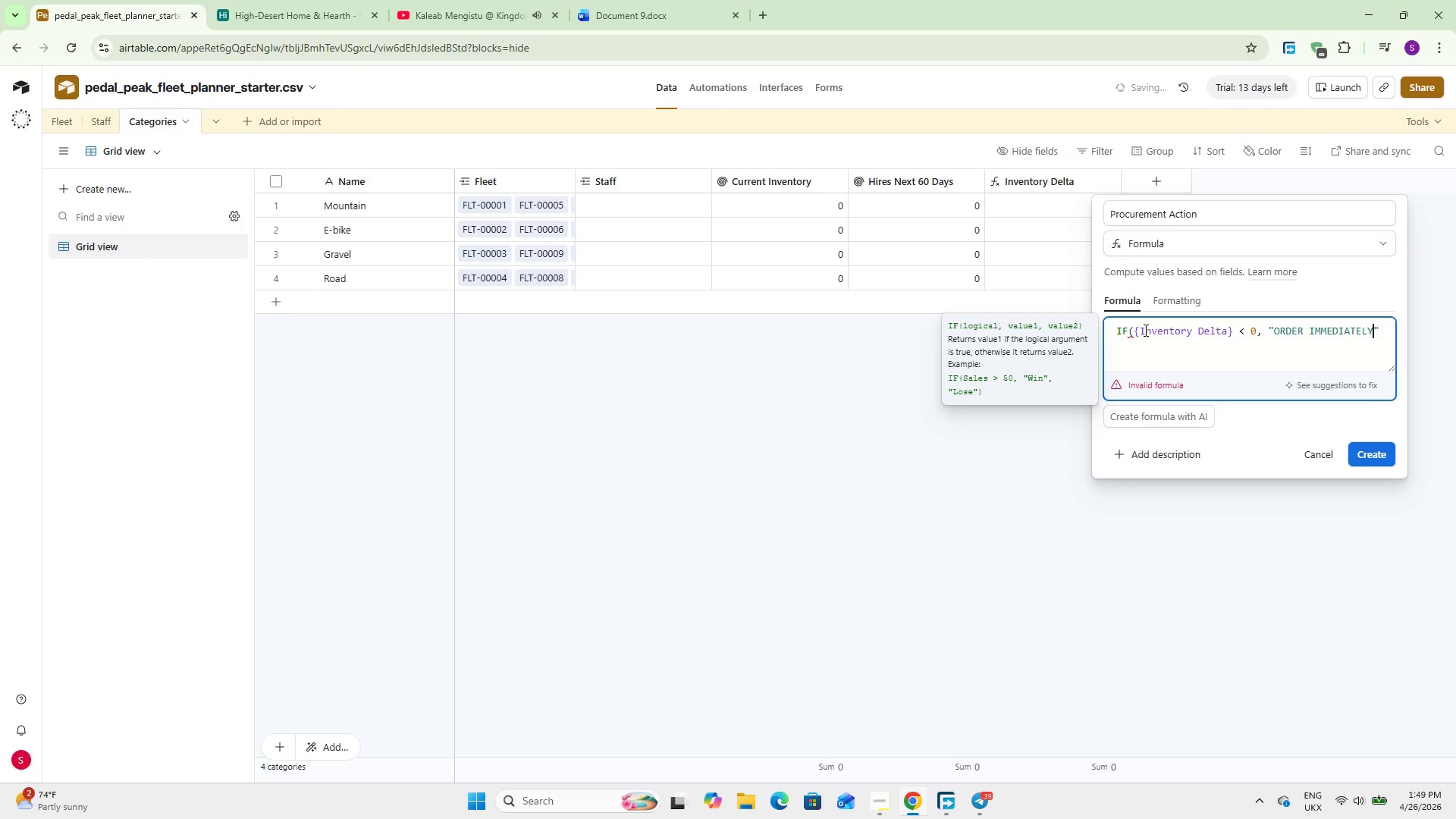 
hold_key(key=ArrowLeft, duration=0.91)
 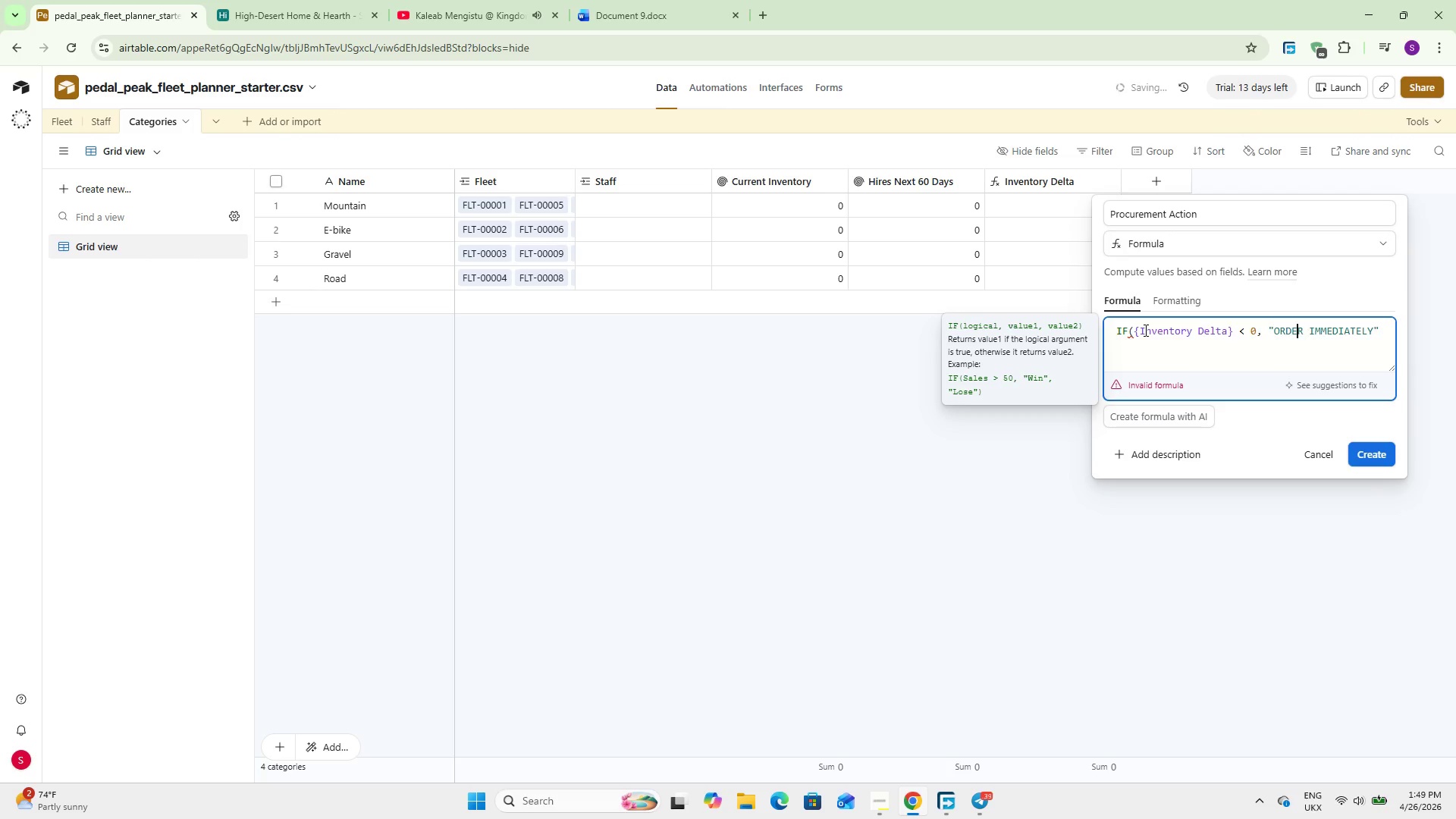 
key(ArrowLeft)
 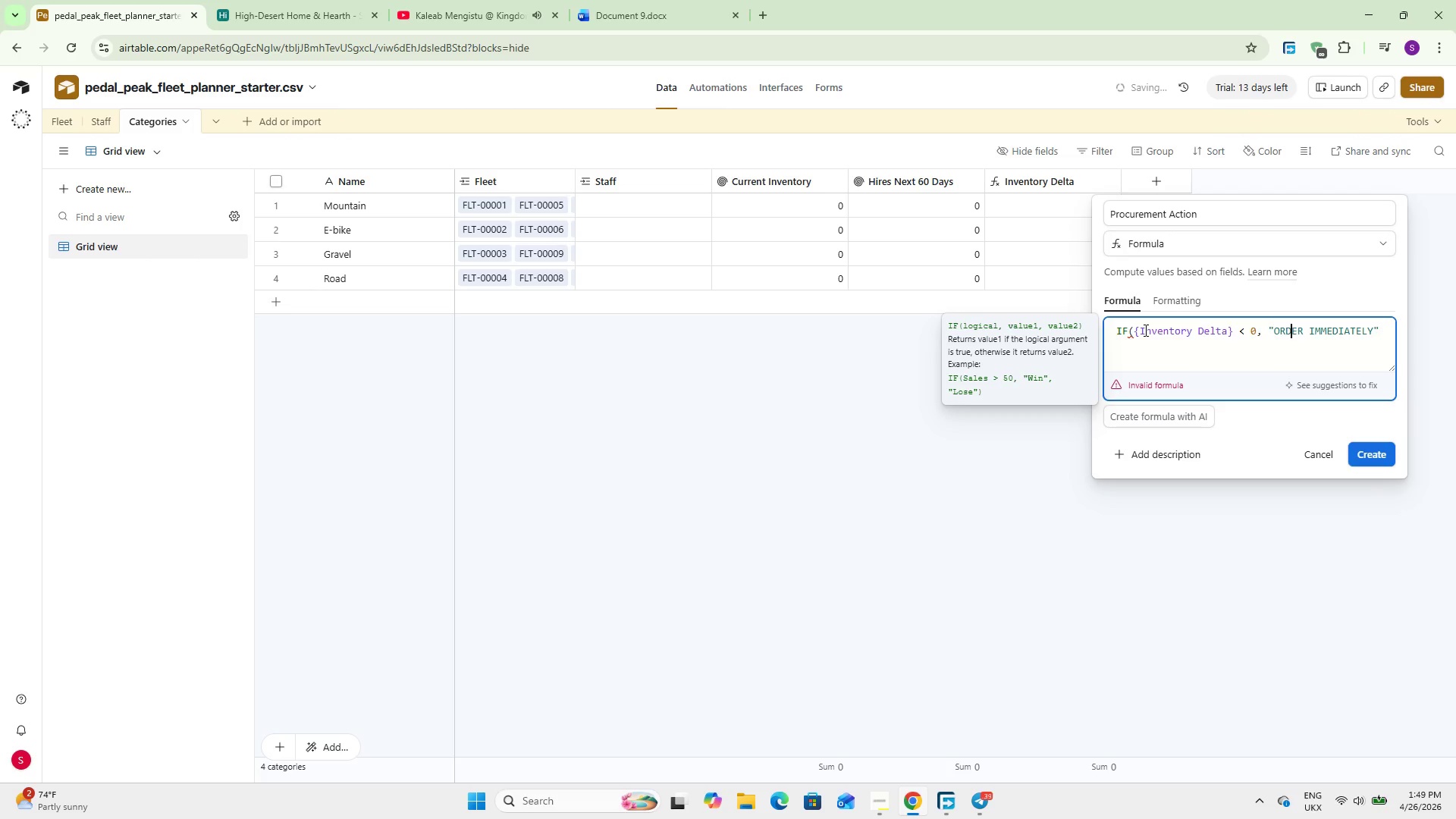 
key(ArrowLeft)
 